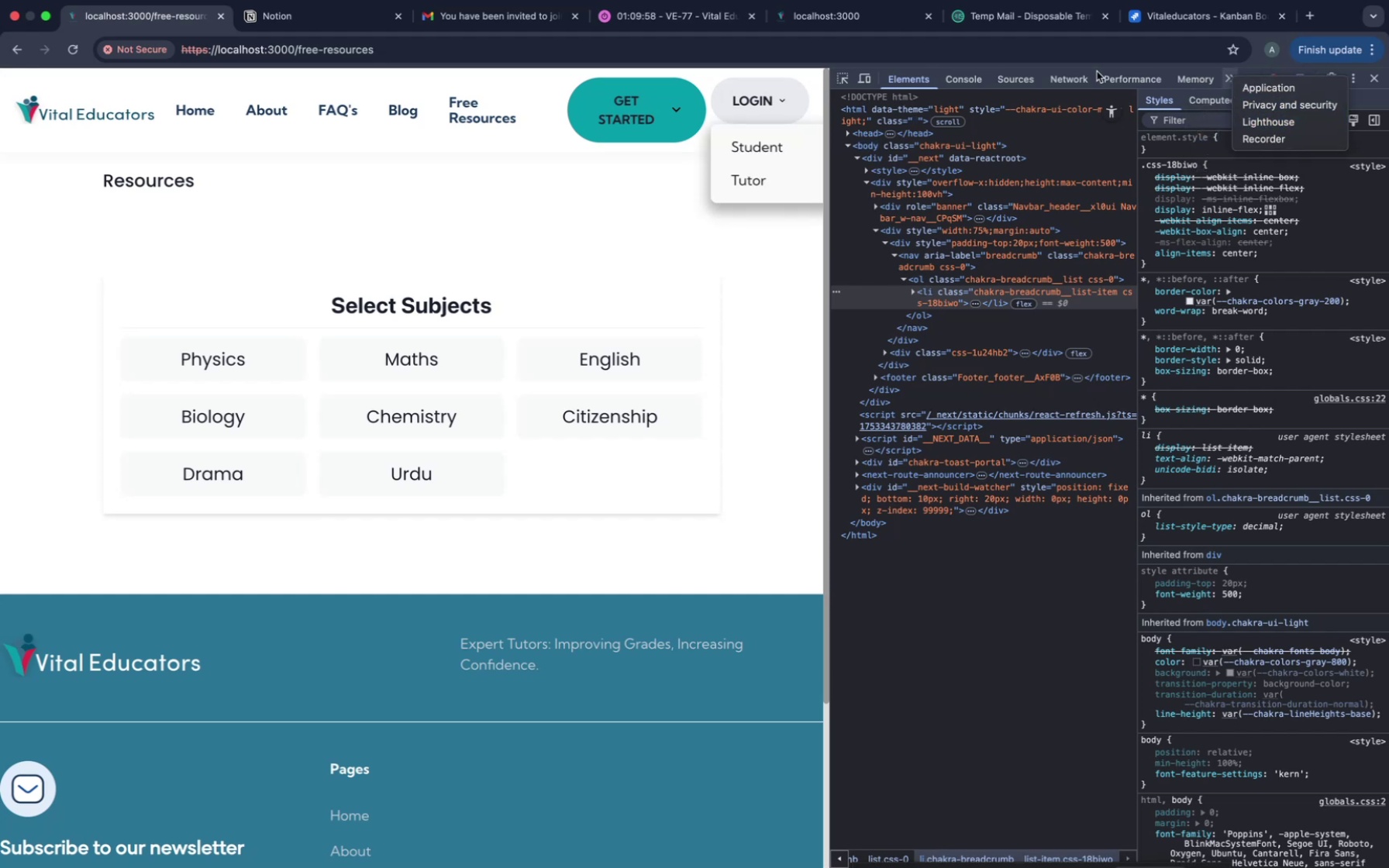 
left_click([1071, 75])
 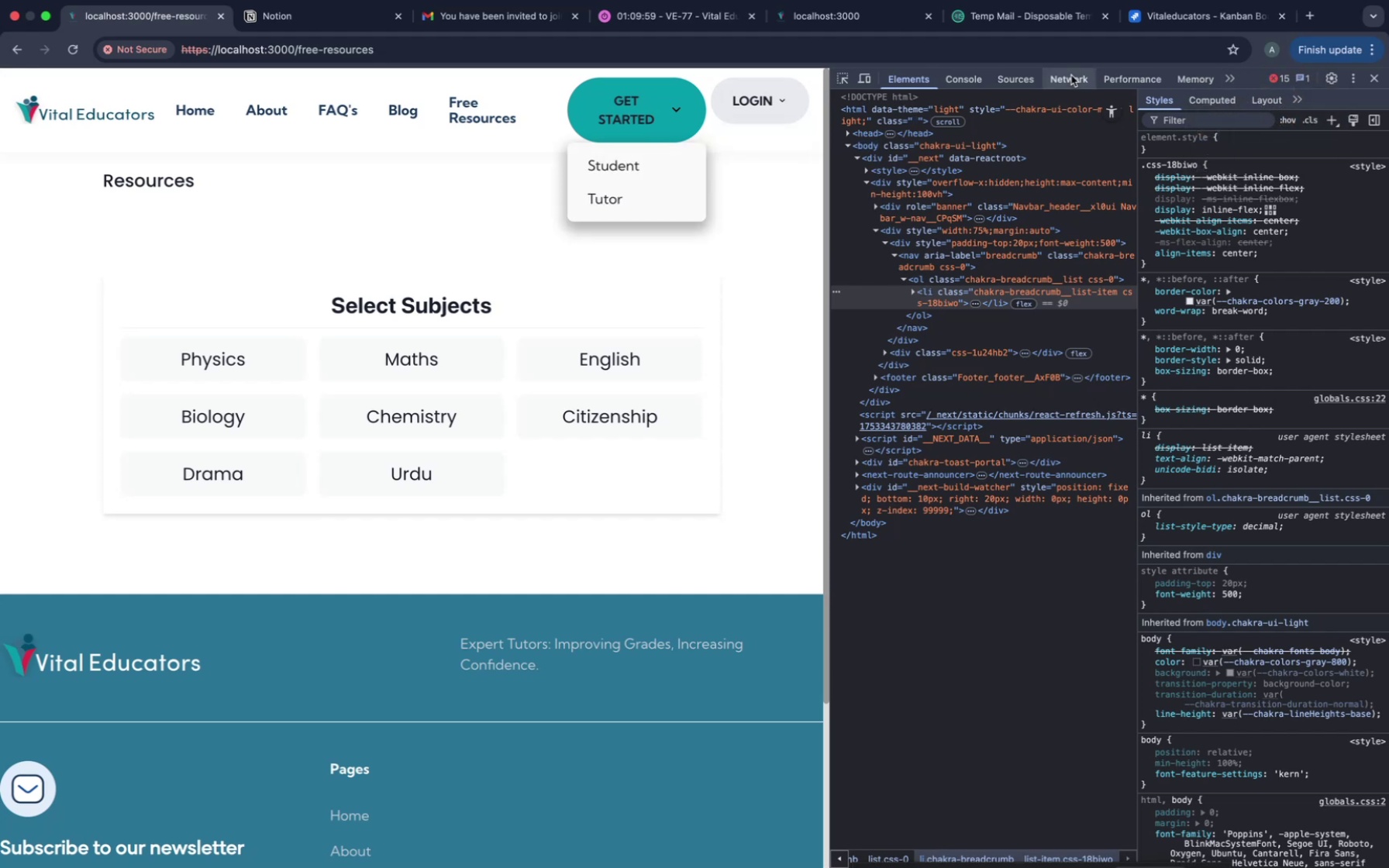 
left_click([1071, 75])
 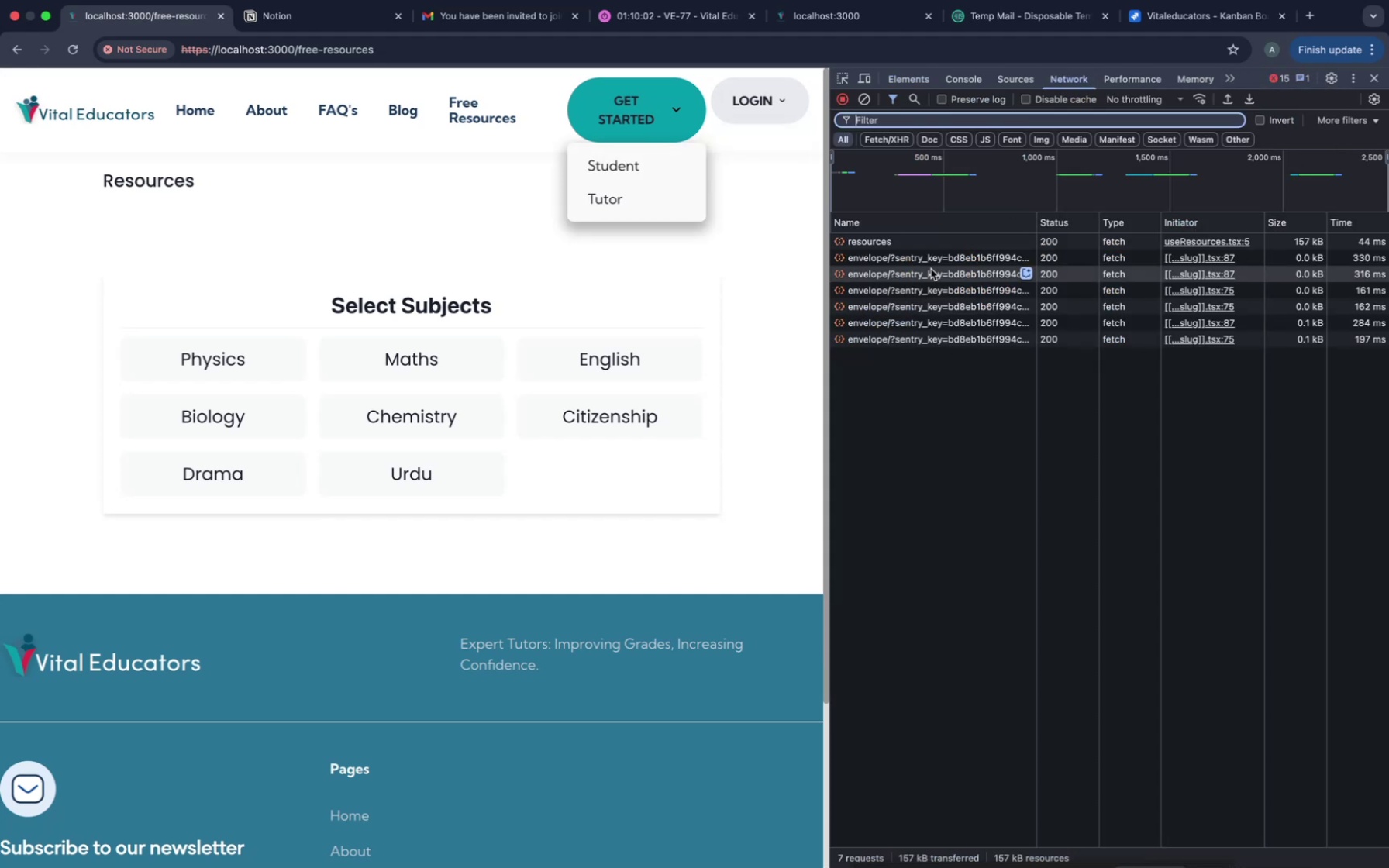 
left_click([901, 246])
 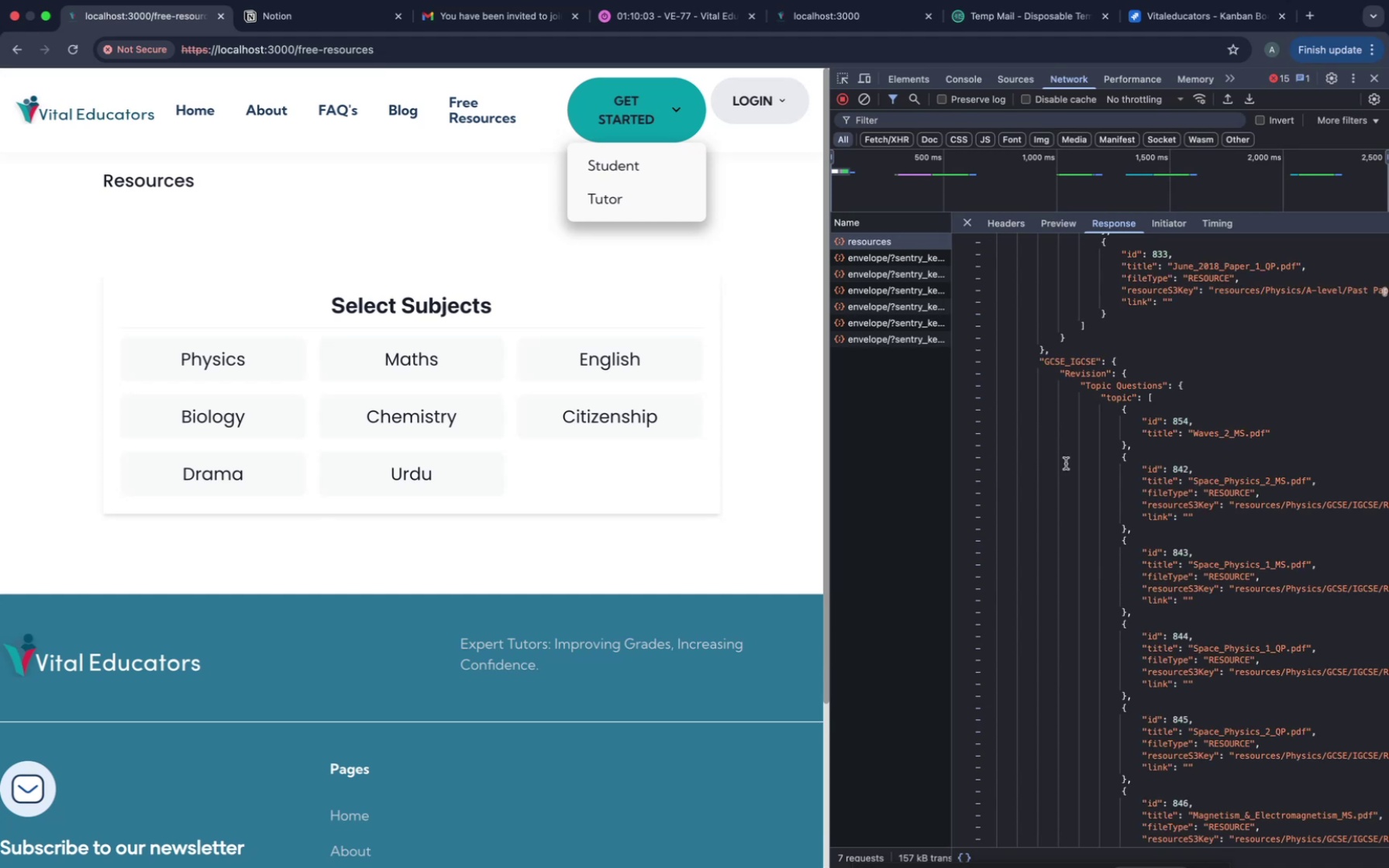 
scroll: coordinate [1137, 516], scroll_direction: up, amount: 88.0
 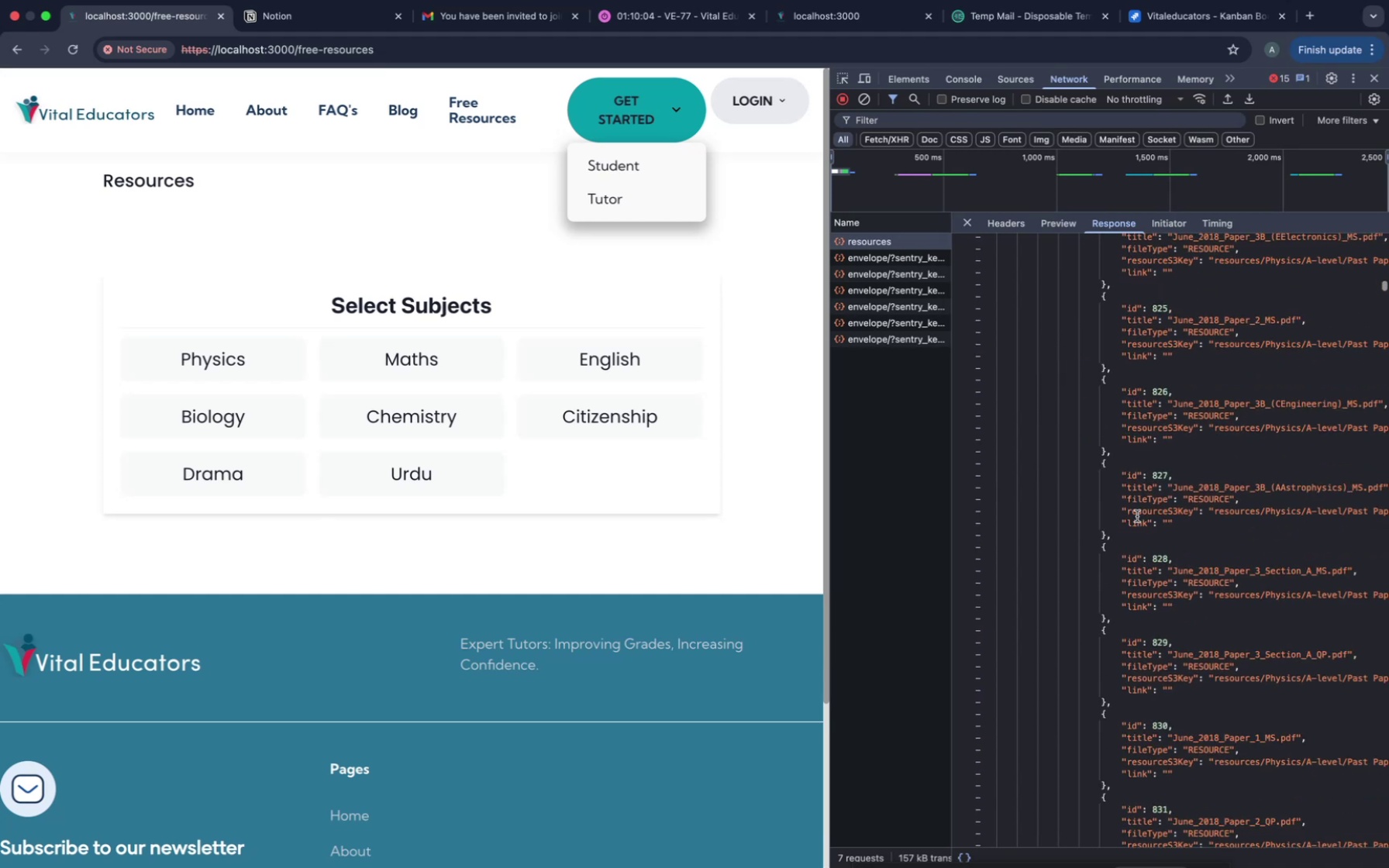 
left_click([1137, 516])
 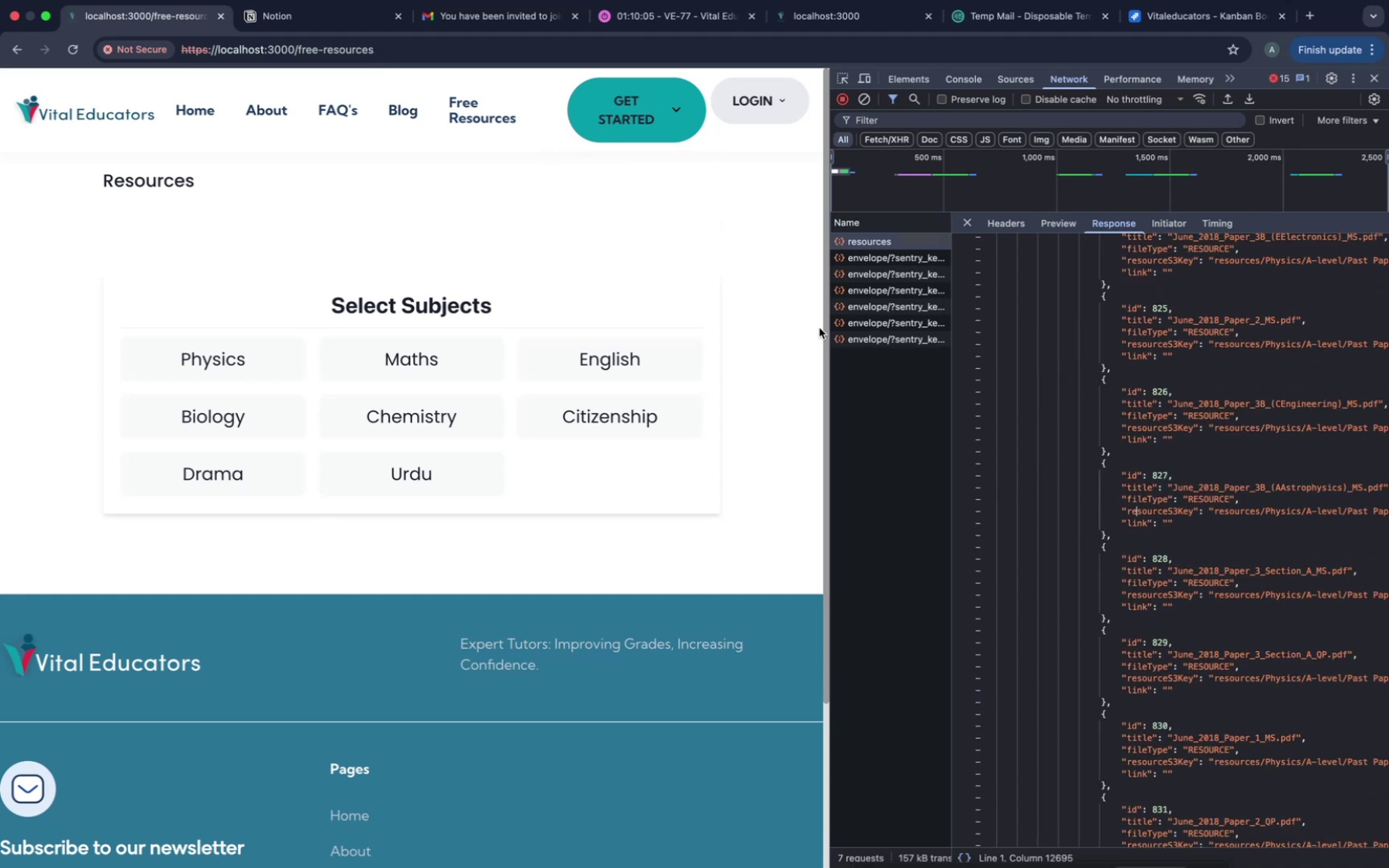 
left_click([818, 328])
 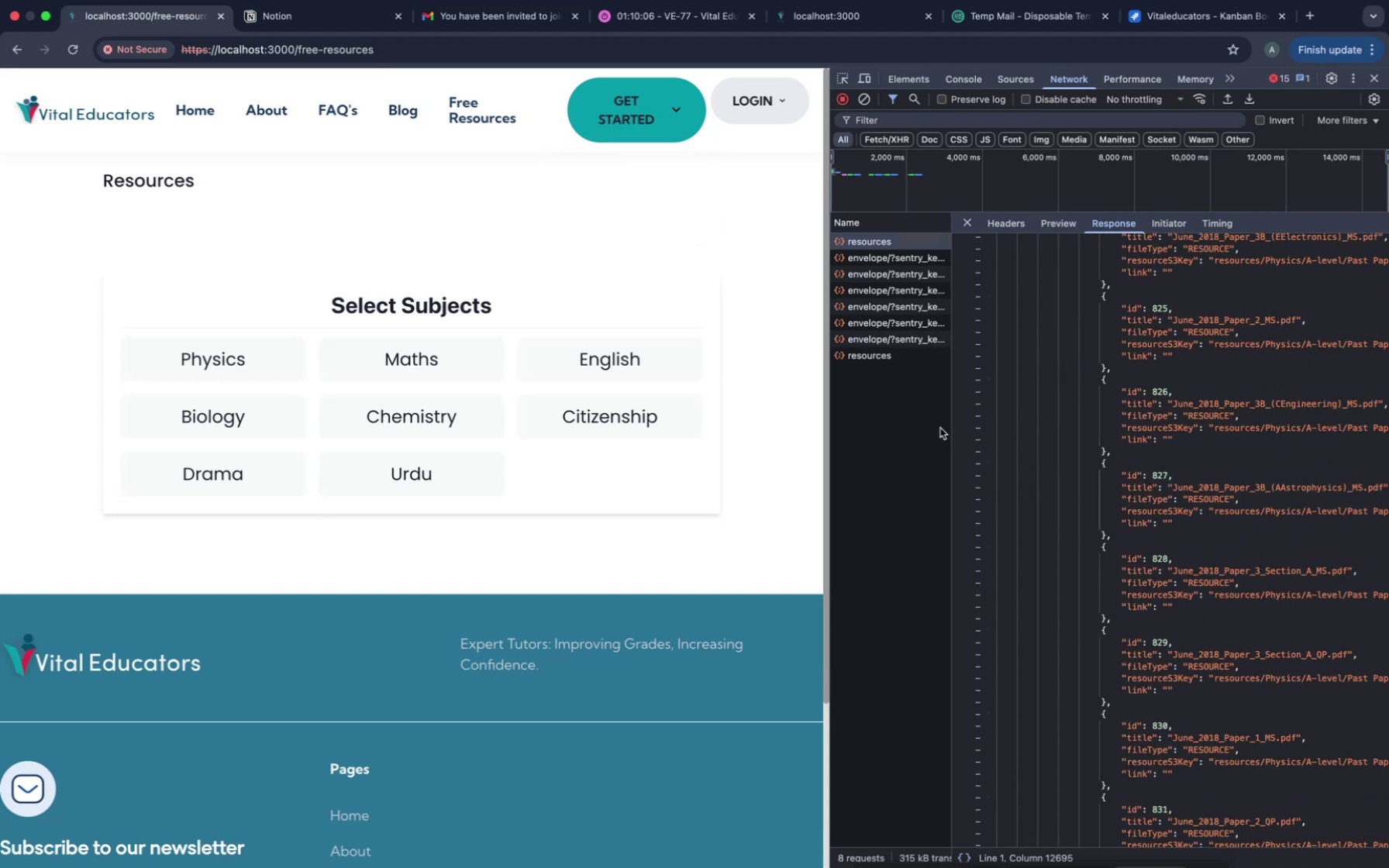 
left_click([856, 344])
 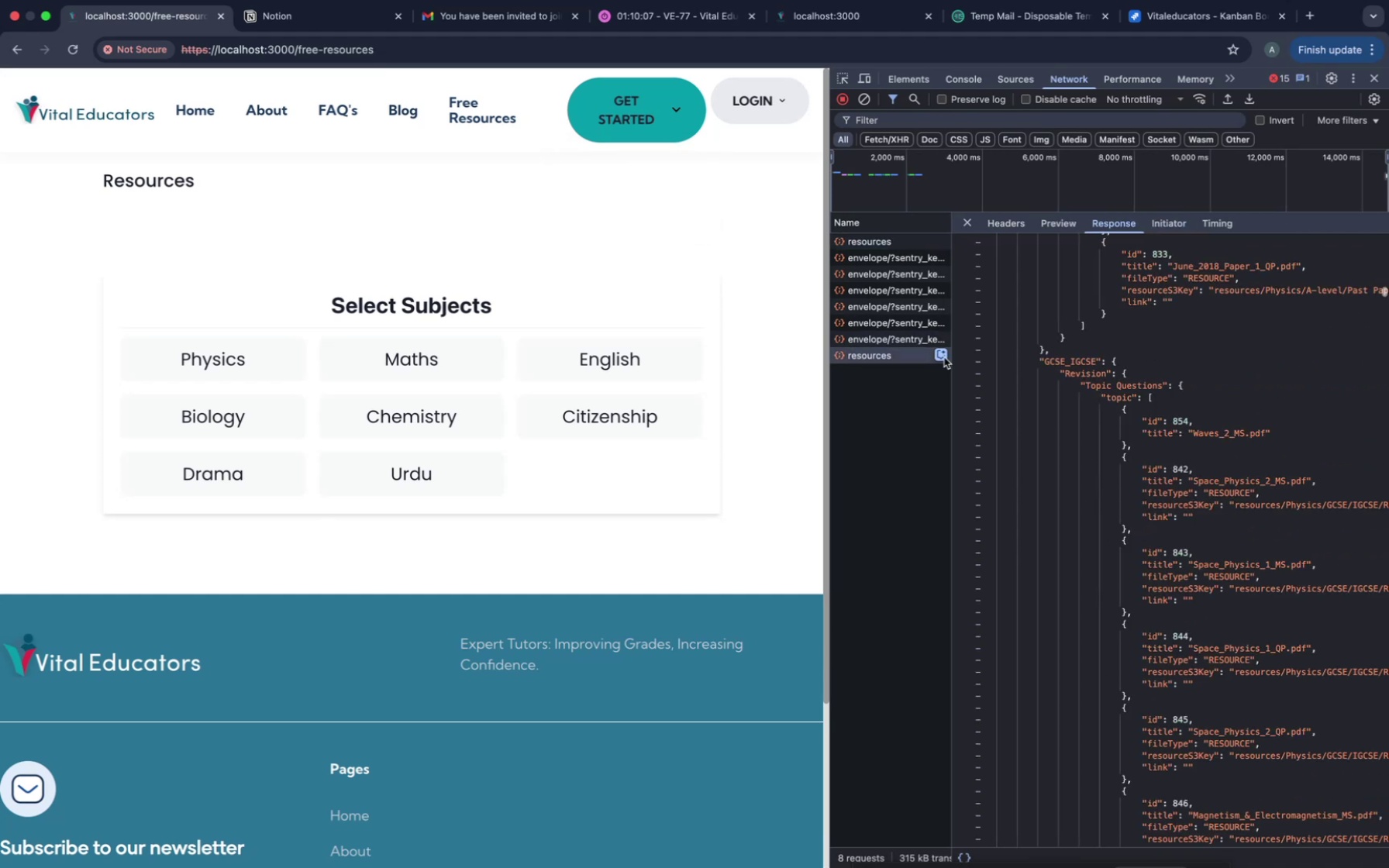 
left_click([1084, 399])
 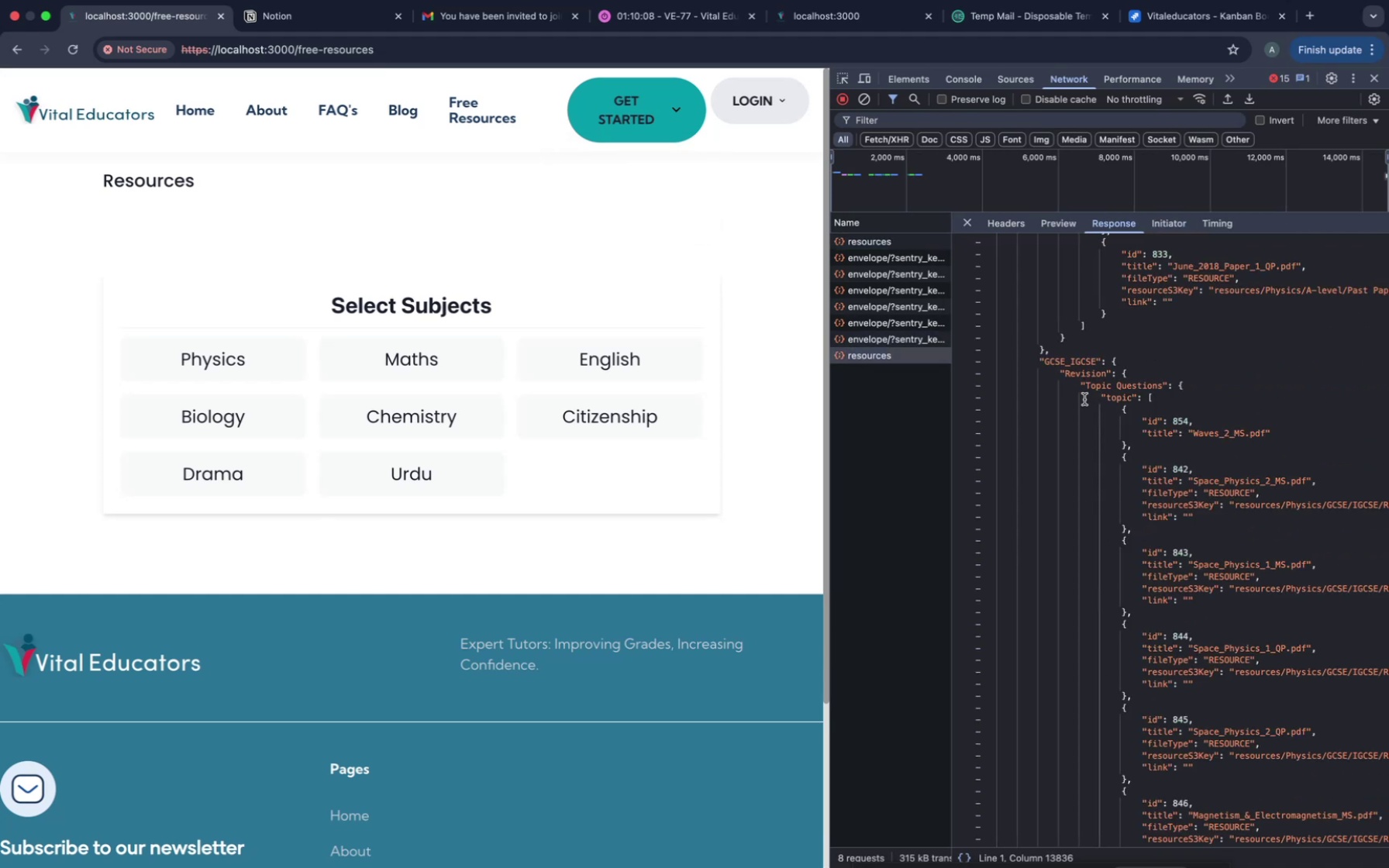 
key(Meta+F)
 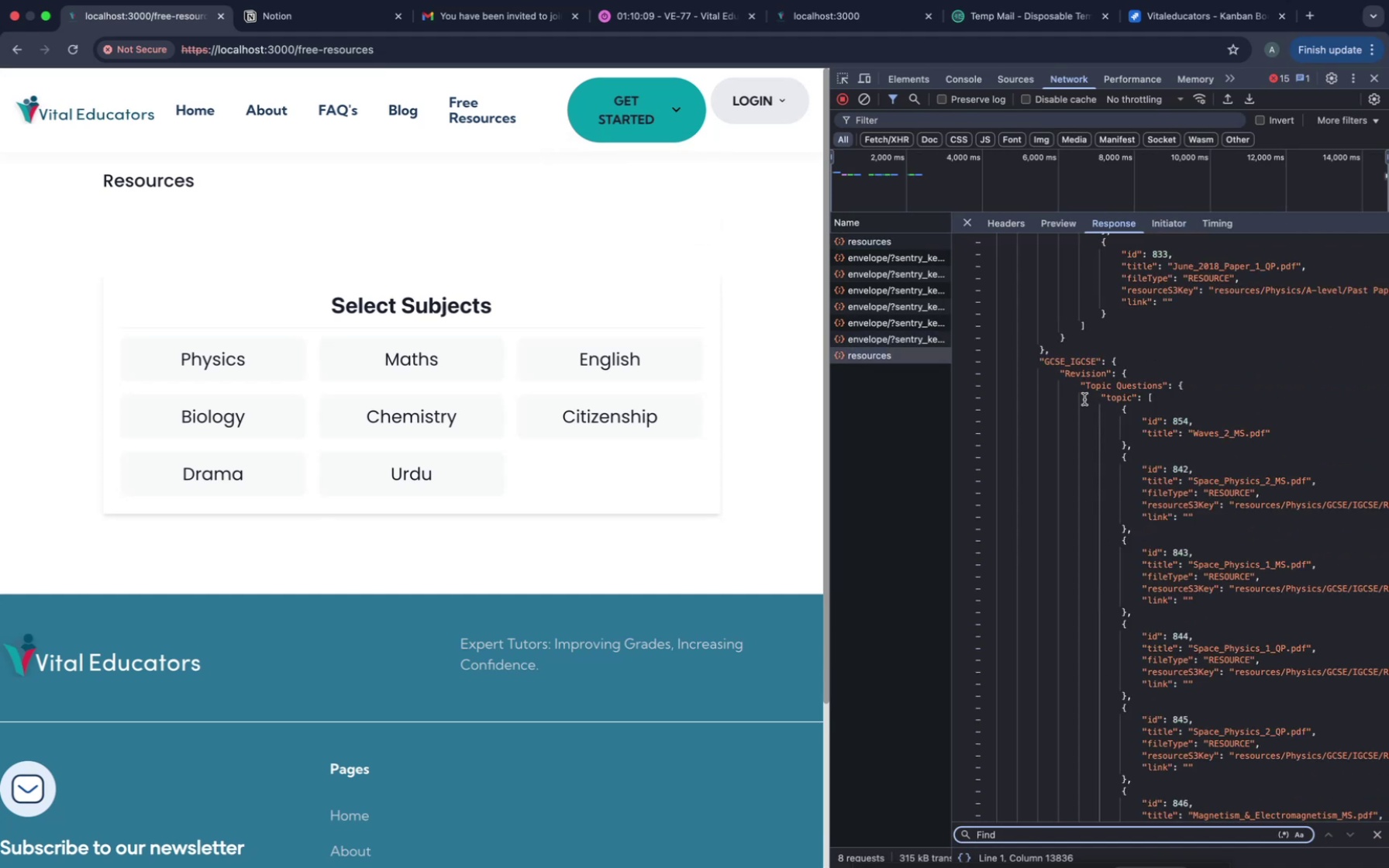 
type(i)
key(Backspace)
type(1563)
 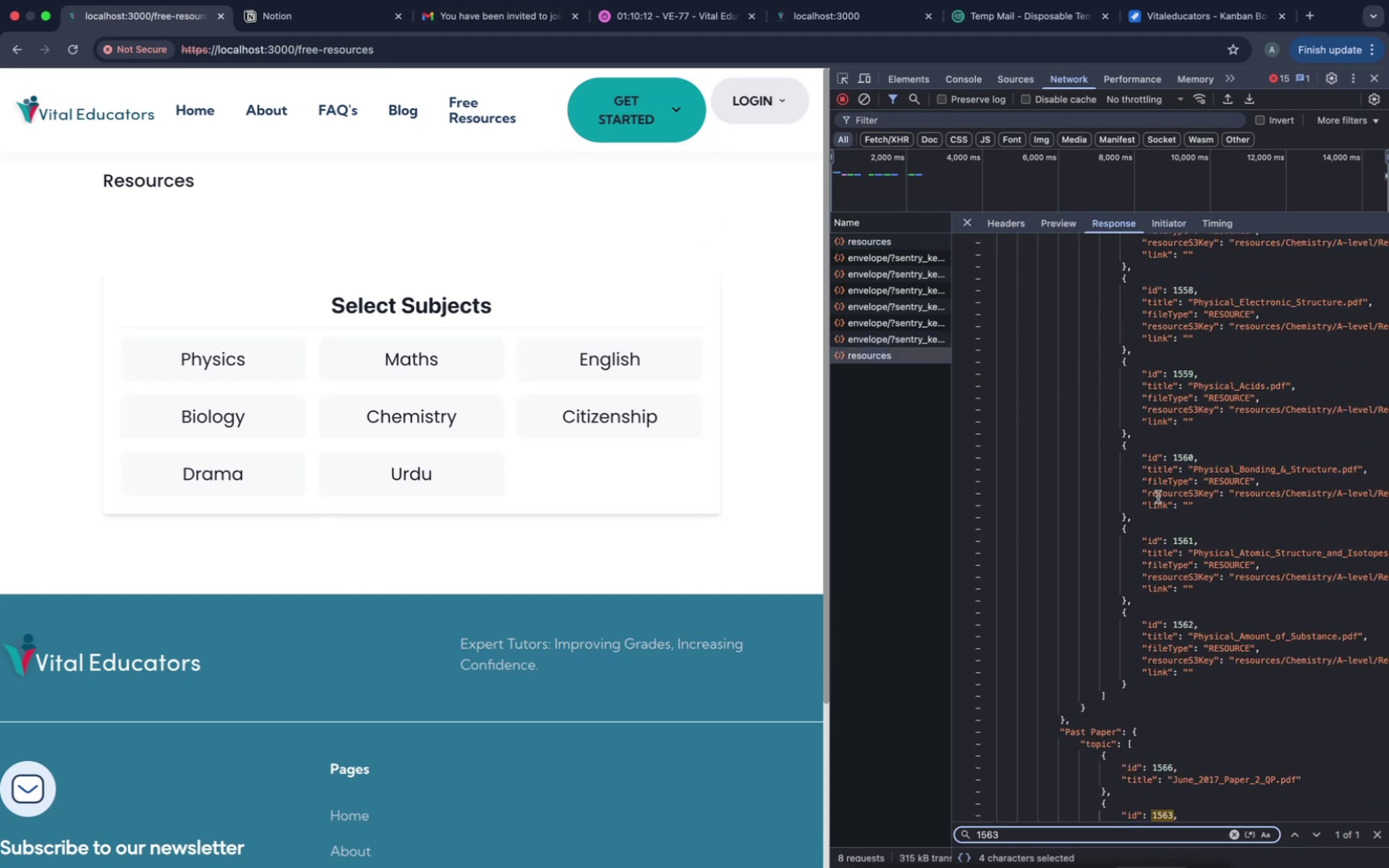 
scroll: coordinate [1208, 596], scroll_direction: down, amount: 47.0
 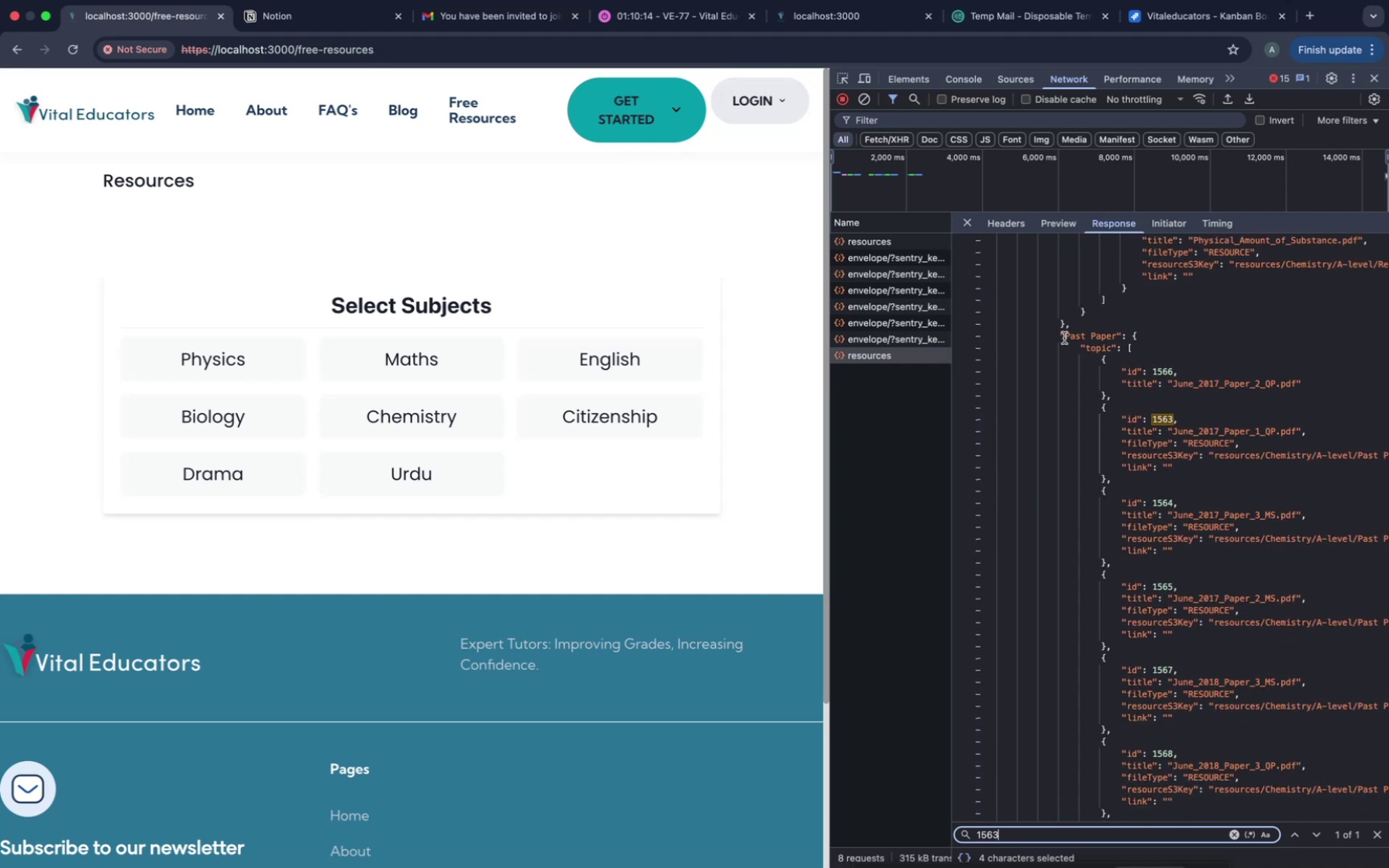 
left_click_drag(start_coordinate=[1060, 336], to_coordinate=[1129, 630])
 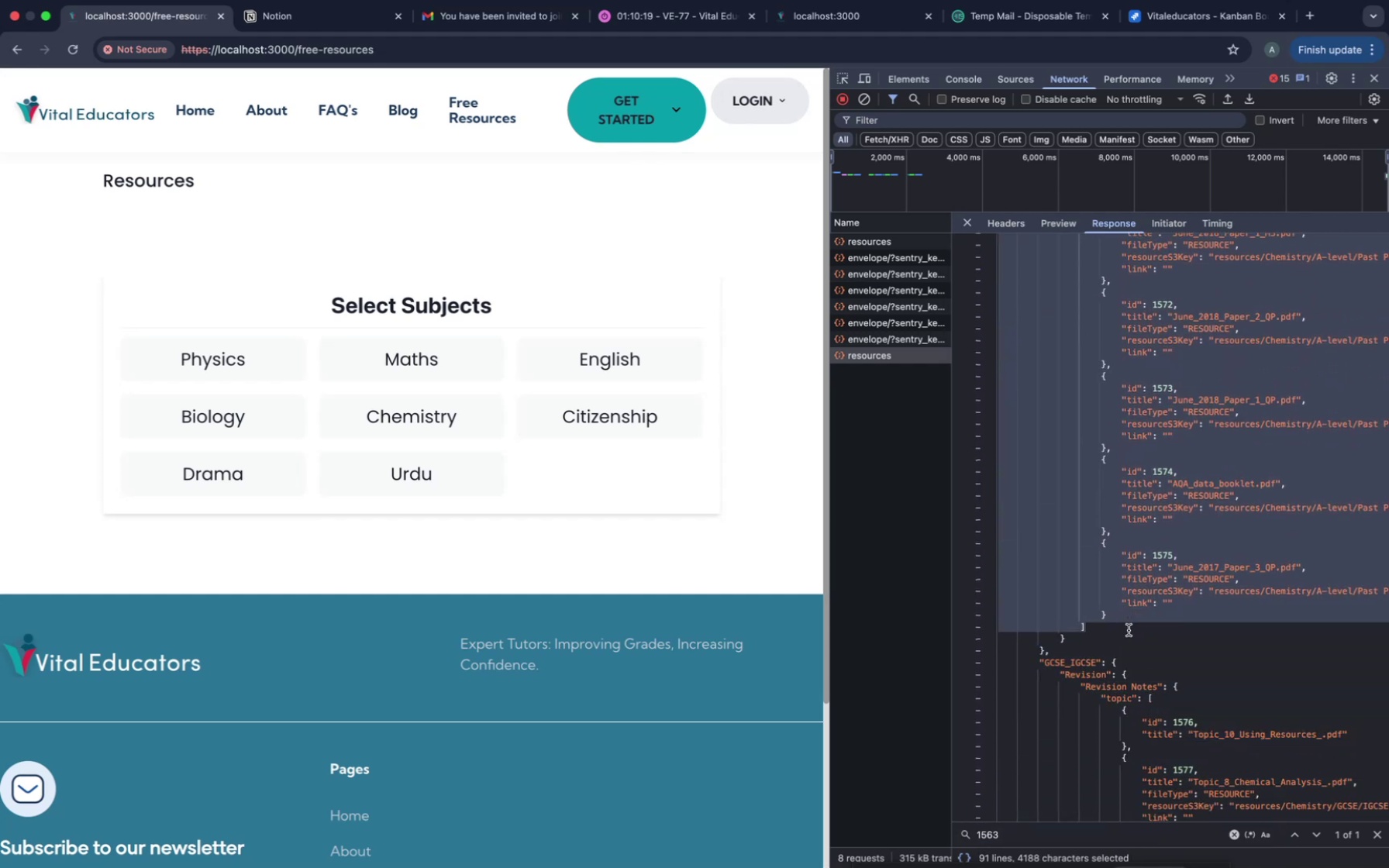 
scroll: coordinate [1129, 630], scroll_direction: up, amount: 105.0
 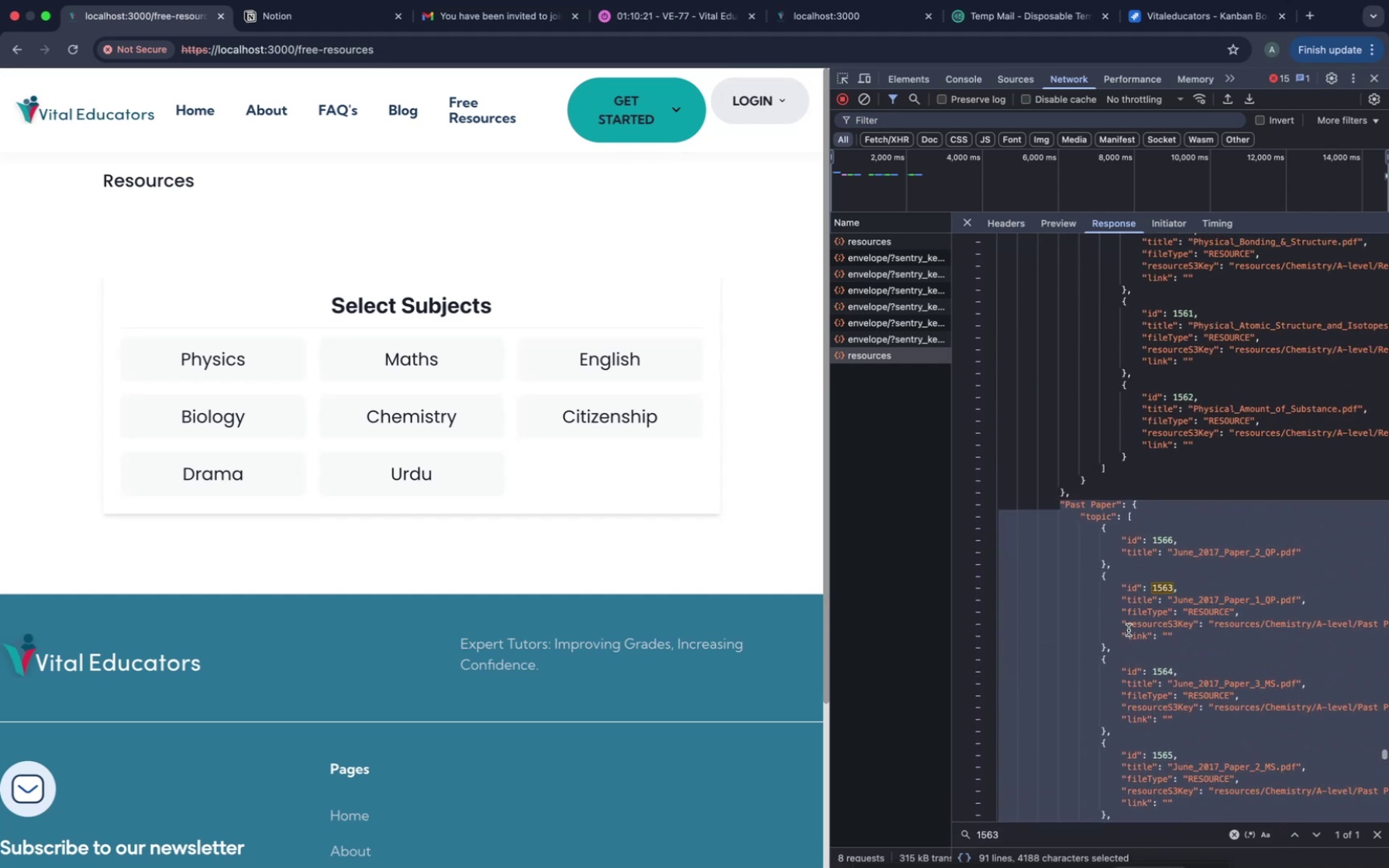 
scroll: coordinate [1129, 630], scroll_direction: down, amount: 94.0
 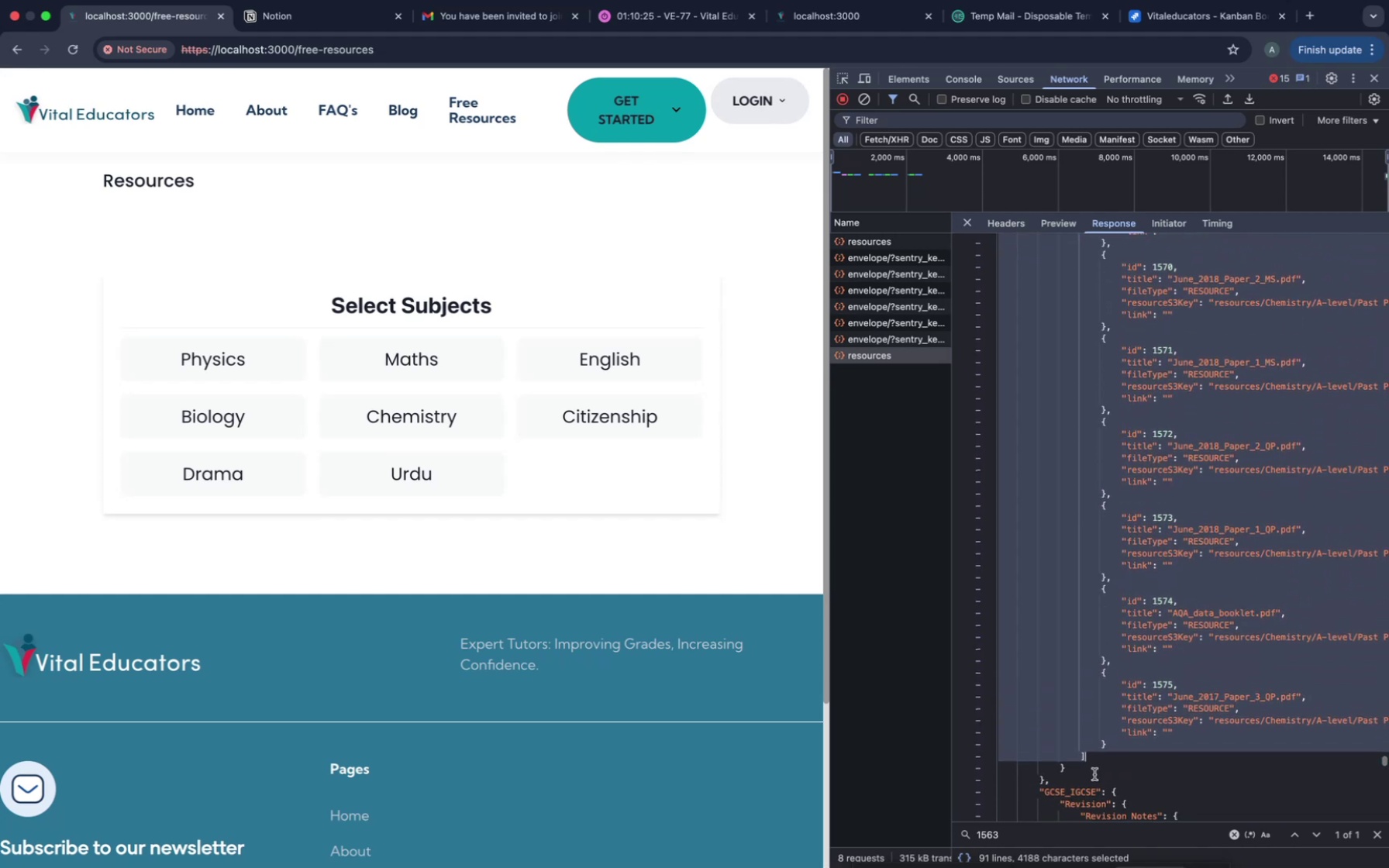 
left_click([1093, 772])
 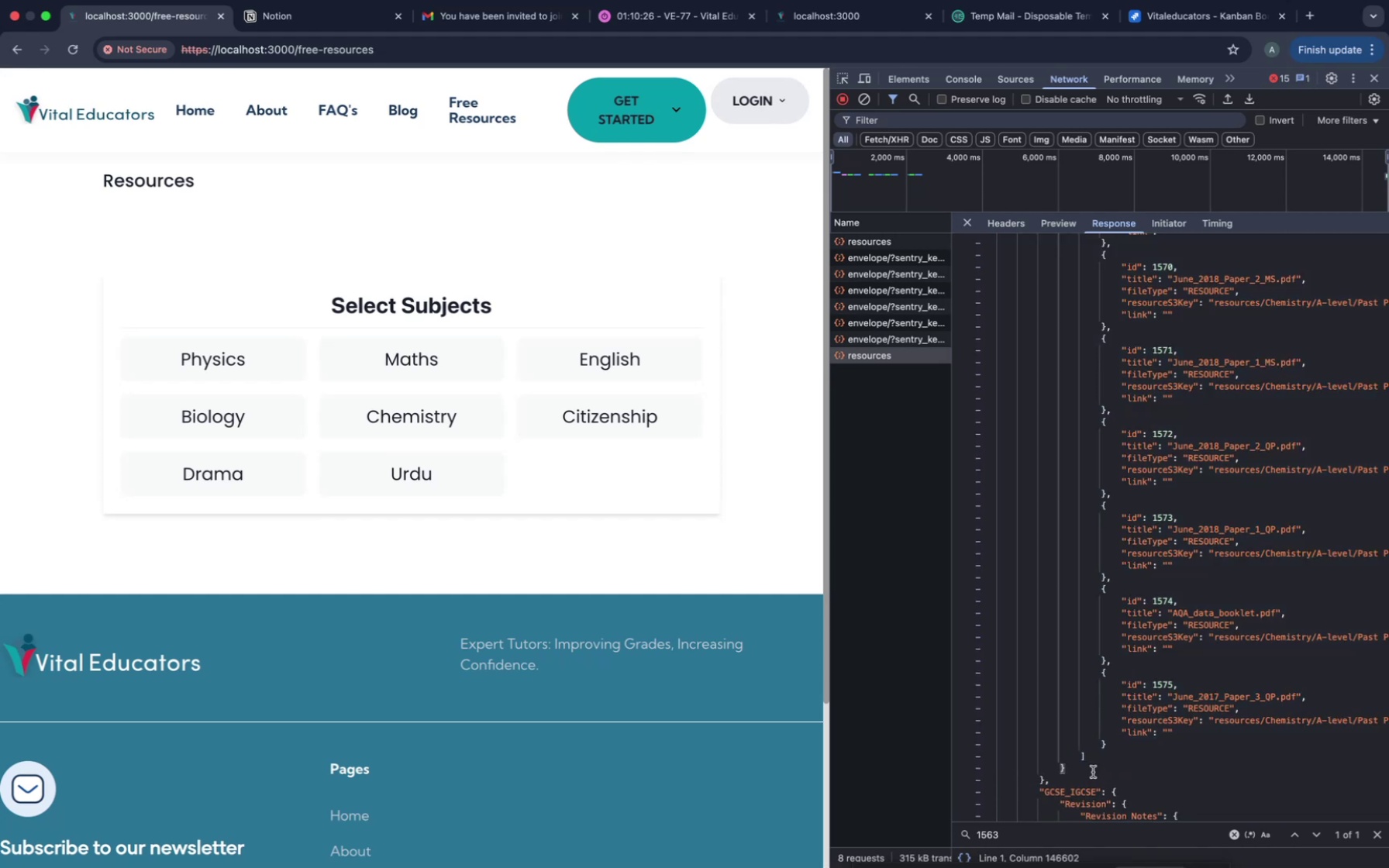 
left_click_drag(start_coordinate=[1093, 772], to_coordinate=[1060, 381])
 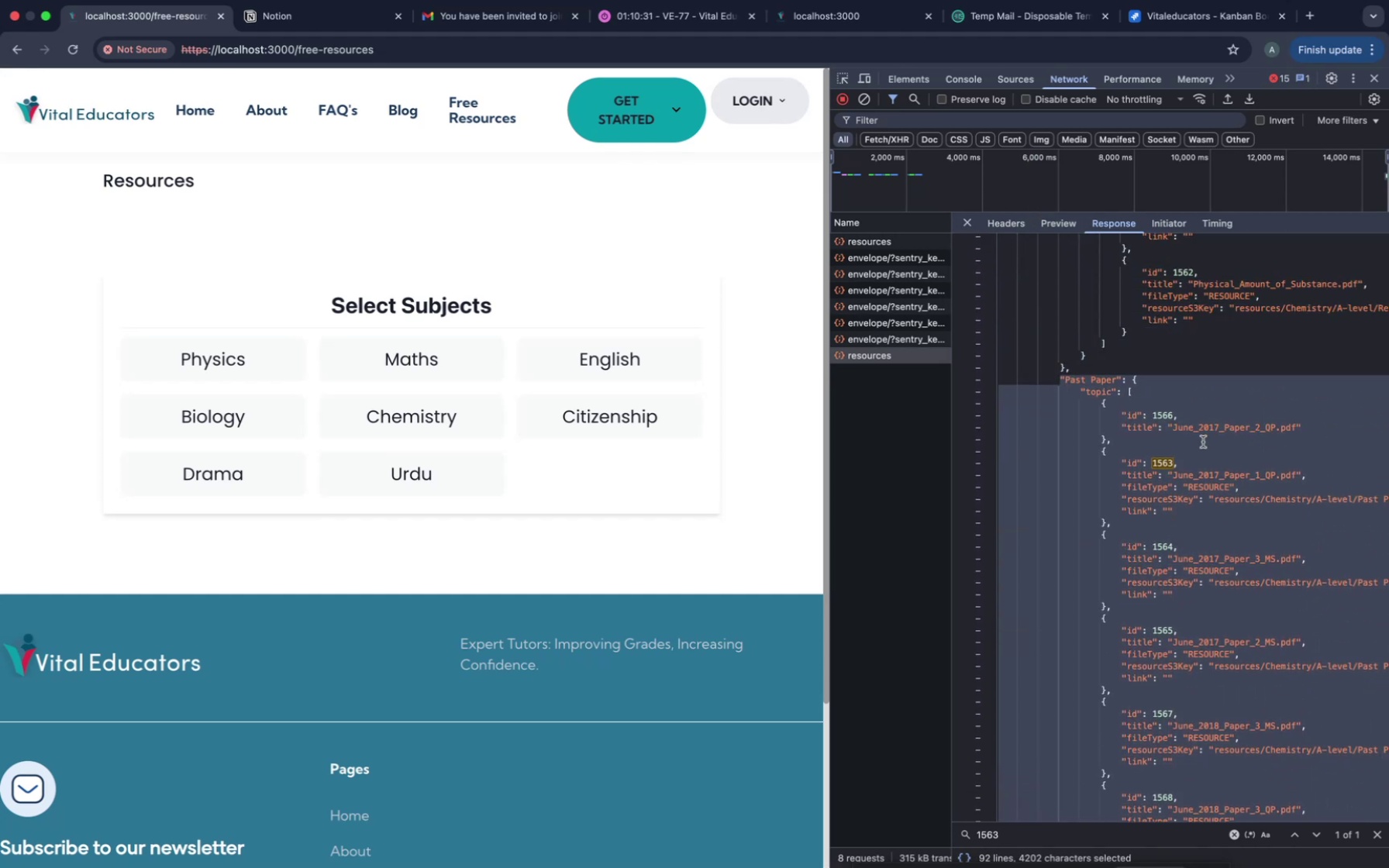 
key(Meta+C)
 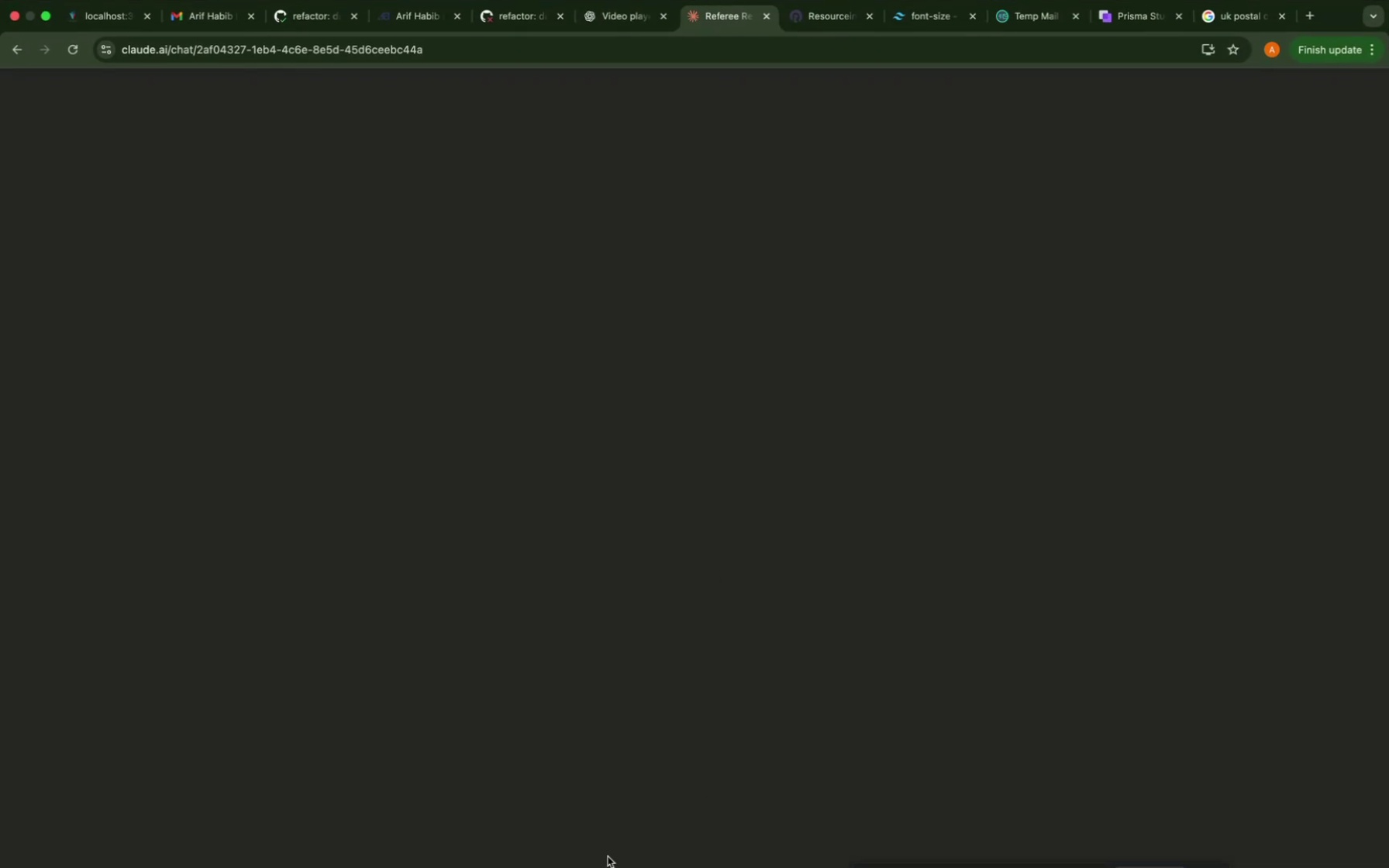 
key(Meta+CommandLeft)
 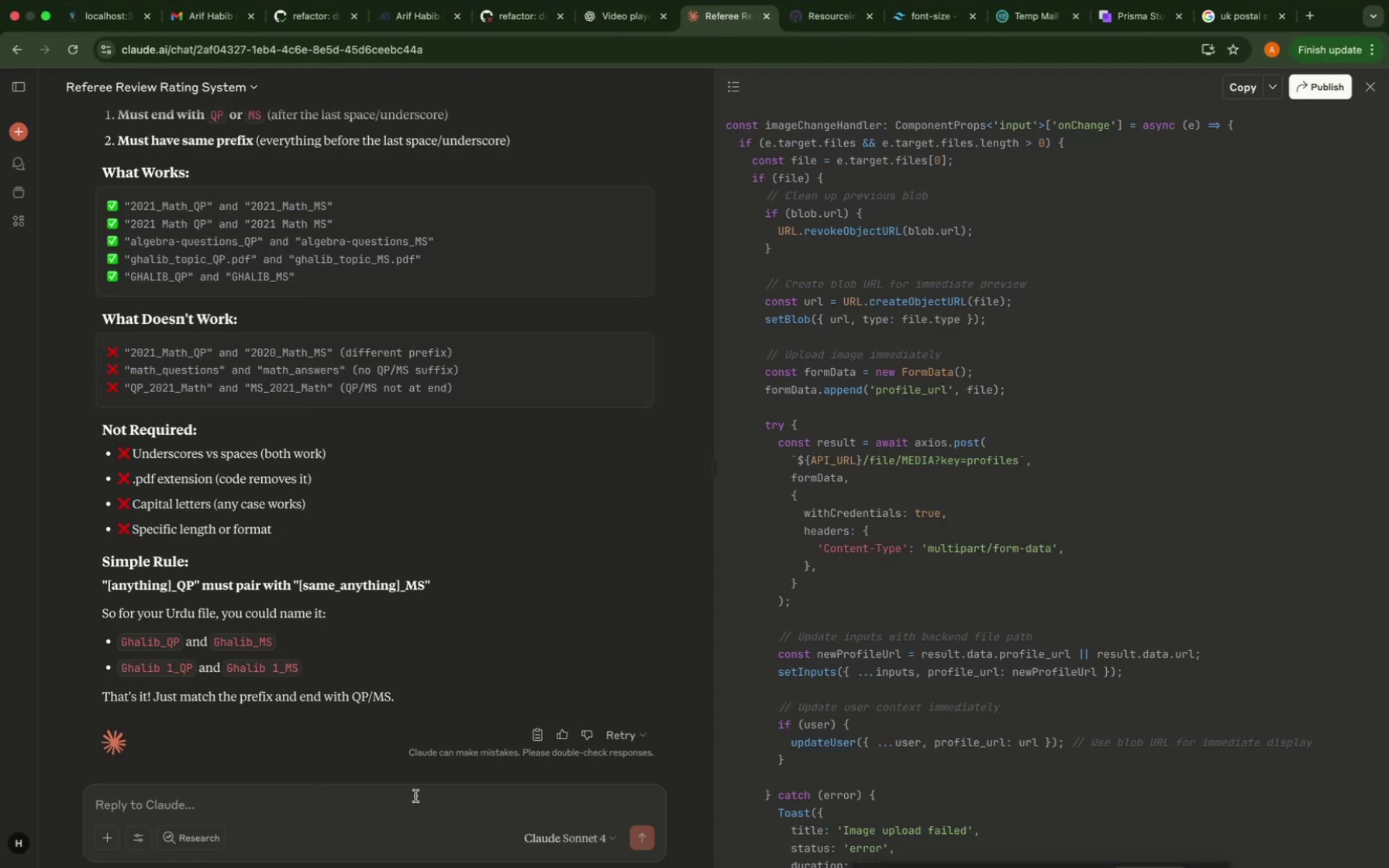 
key(Meta+V)
 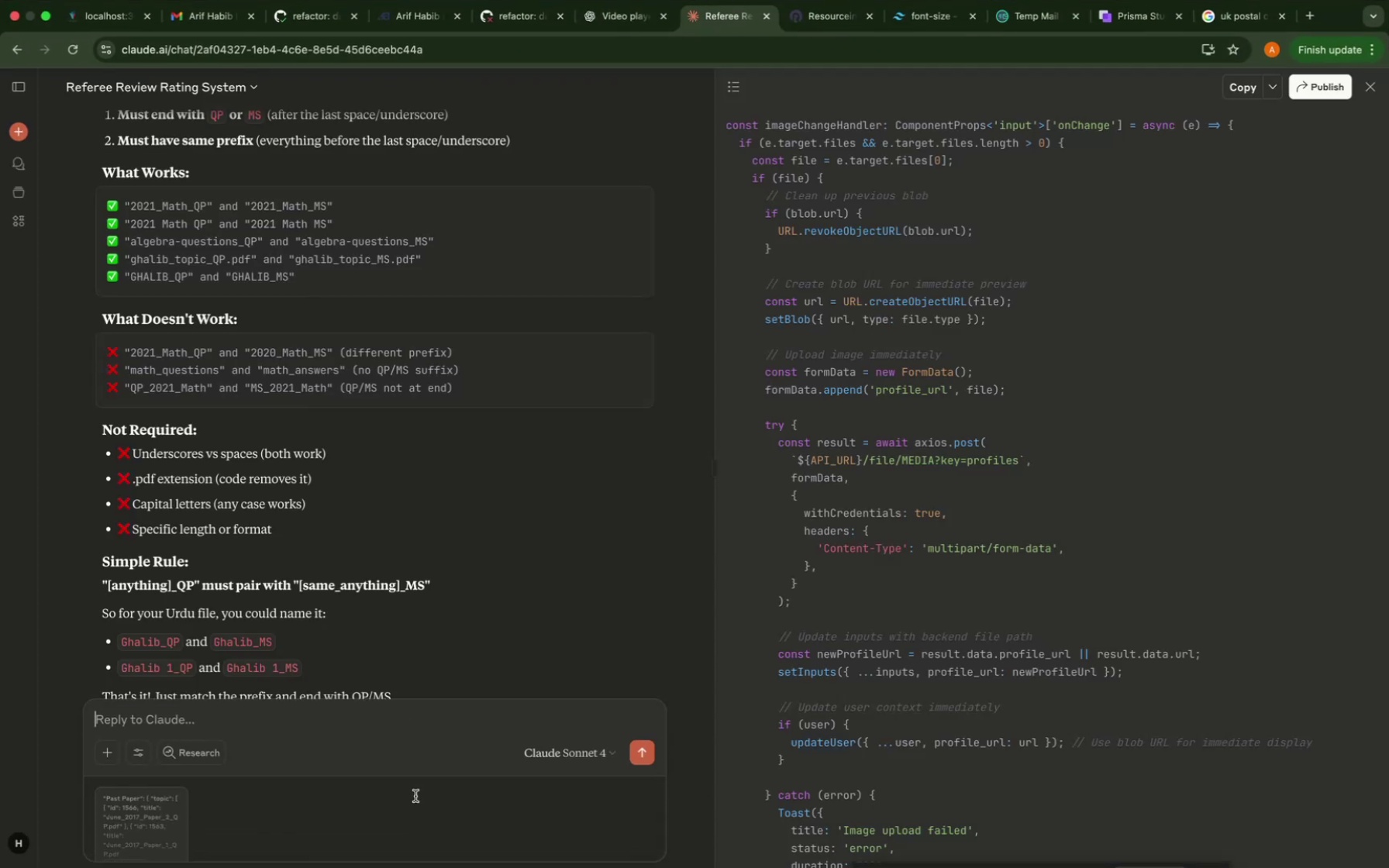 
type(see this is my object of pastpapers in chemistry and here is th)
key(Backspace)
key(Backspace)
type(,)
key(Backspace)
type(my object for pap)
key(Backspace)
type(stpe)
key(Backspace)
type(pa)
key(Backspace)
key(Backspace)
type(apers in urdu i can see all p)
key(Backspace)
type(files in checmistry but not in urdu why????????)
 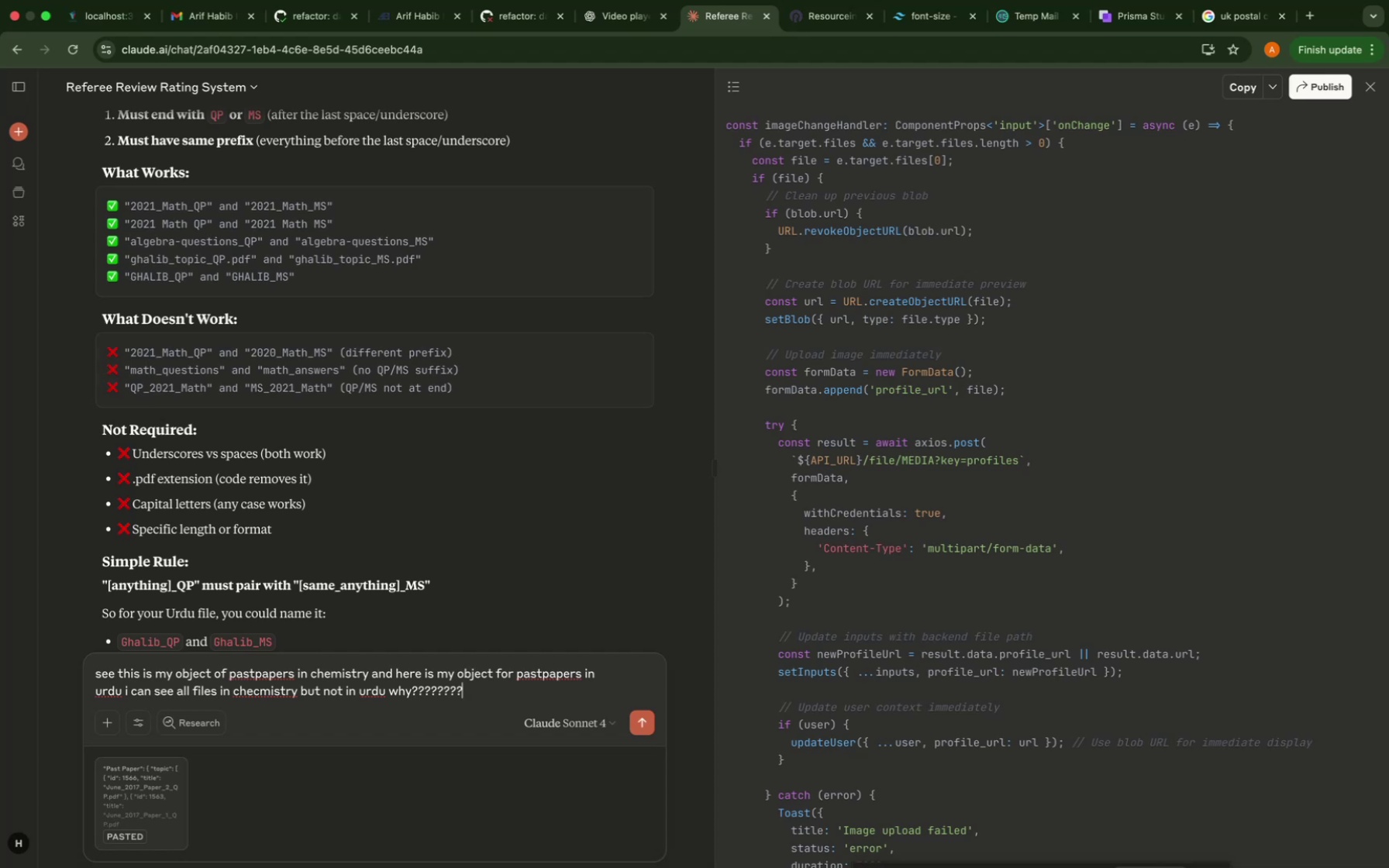 
key(Shift+Enter)
 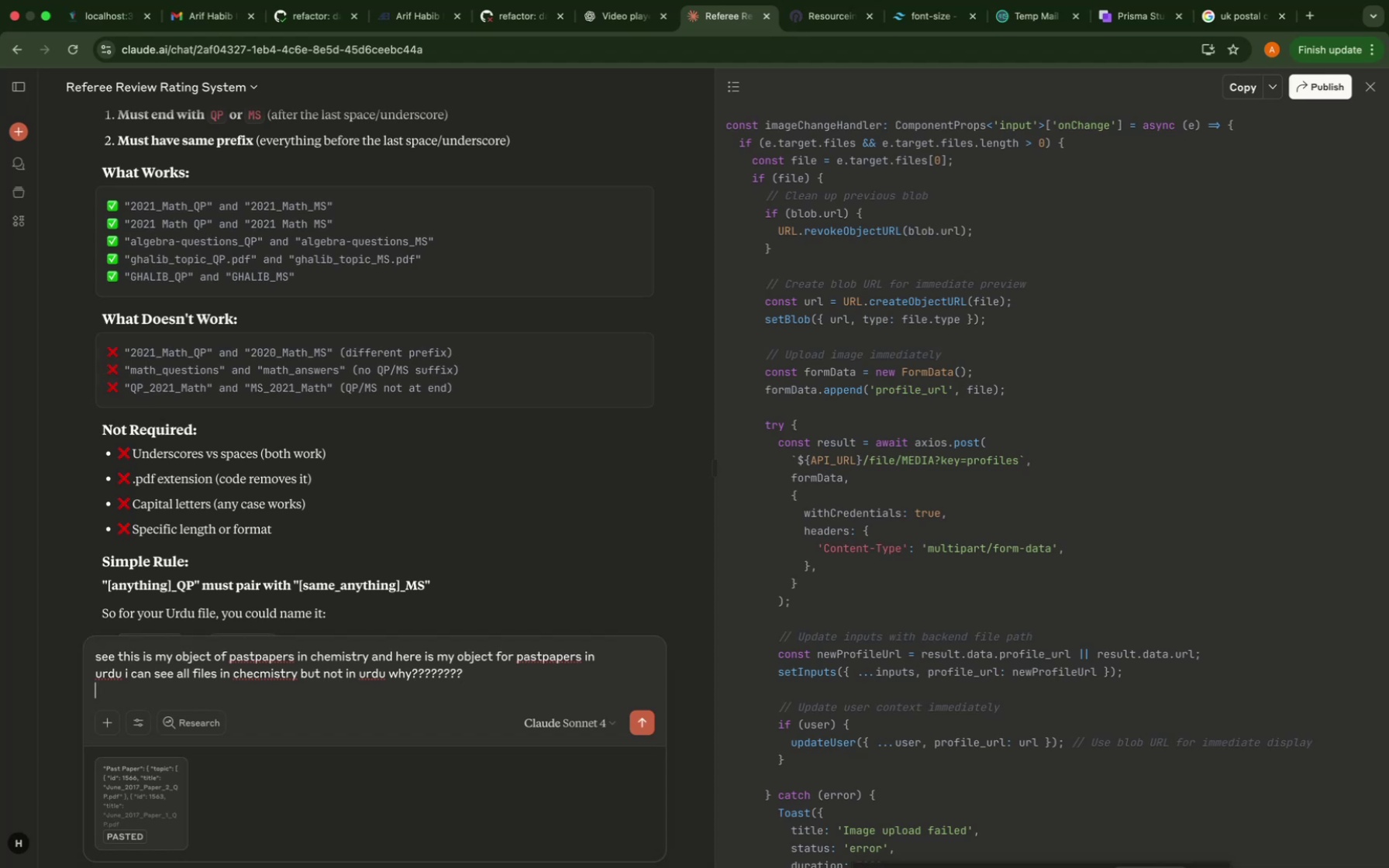 
key(Shift+Enter)
 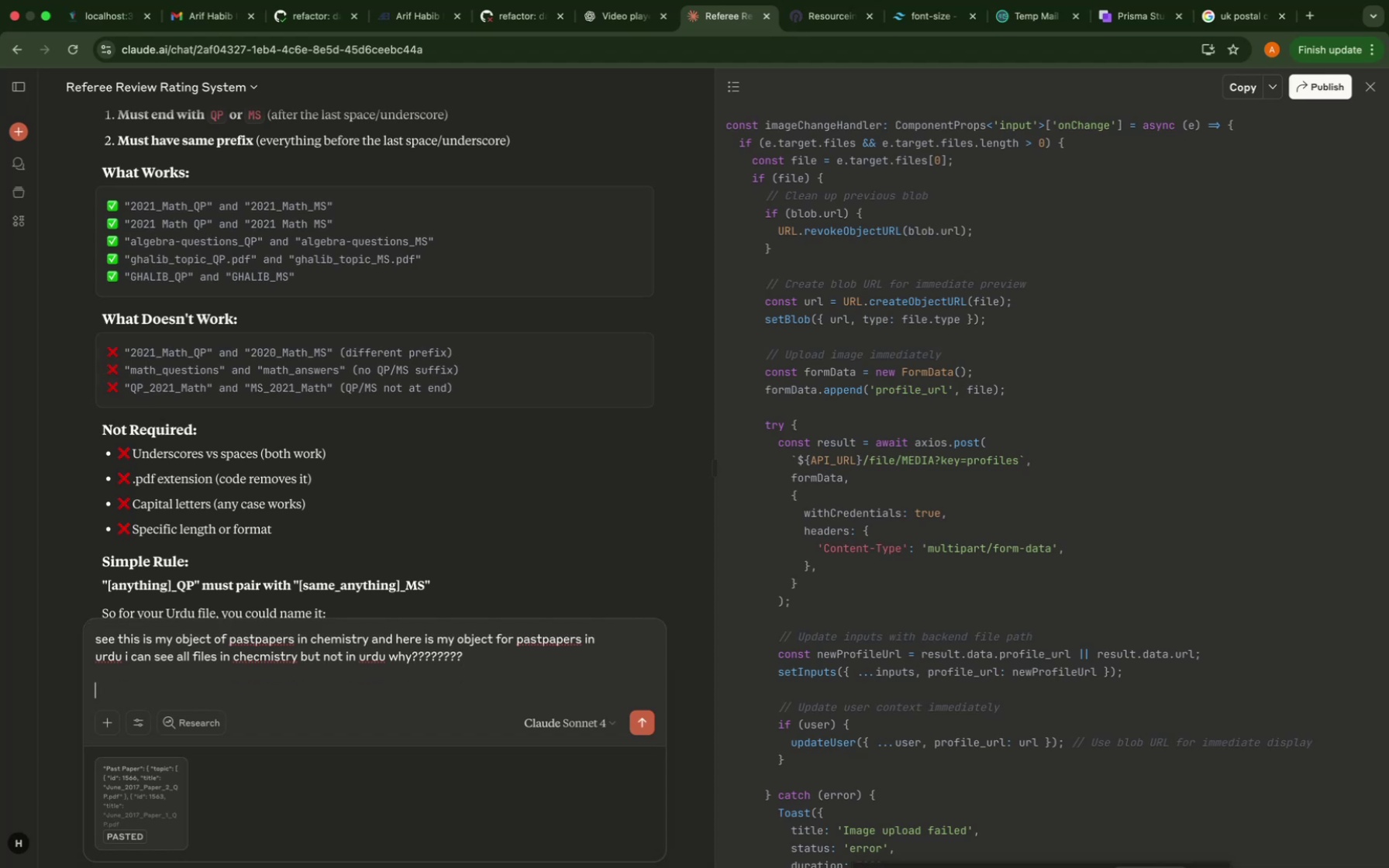 
key(Shift+Enter)
 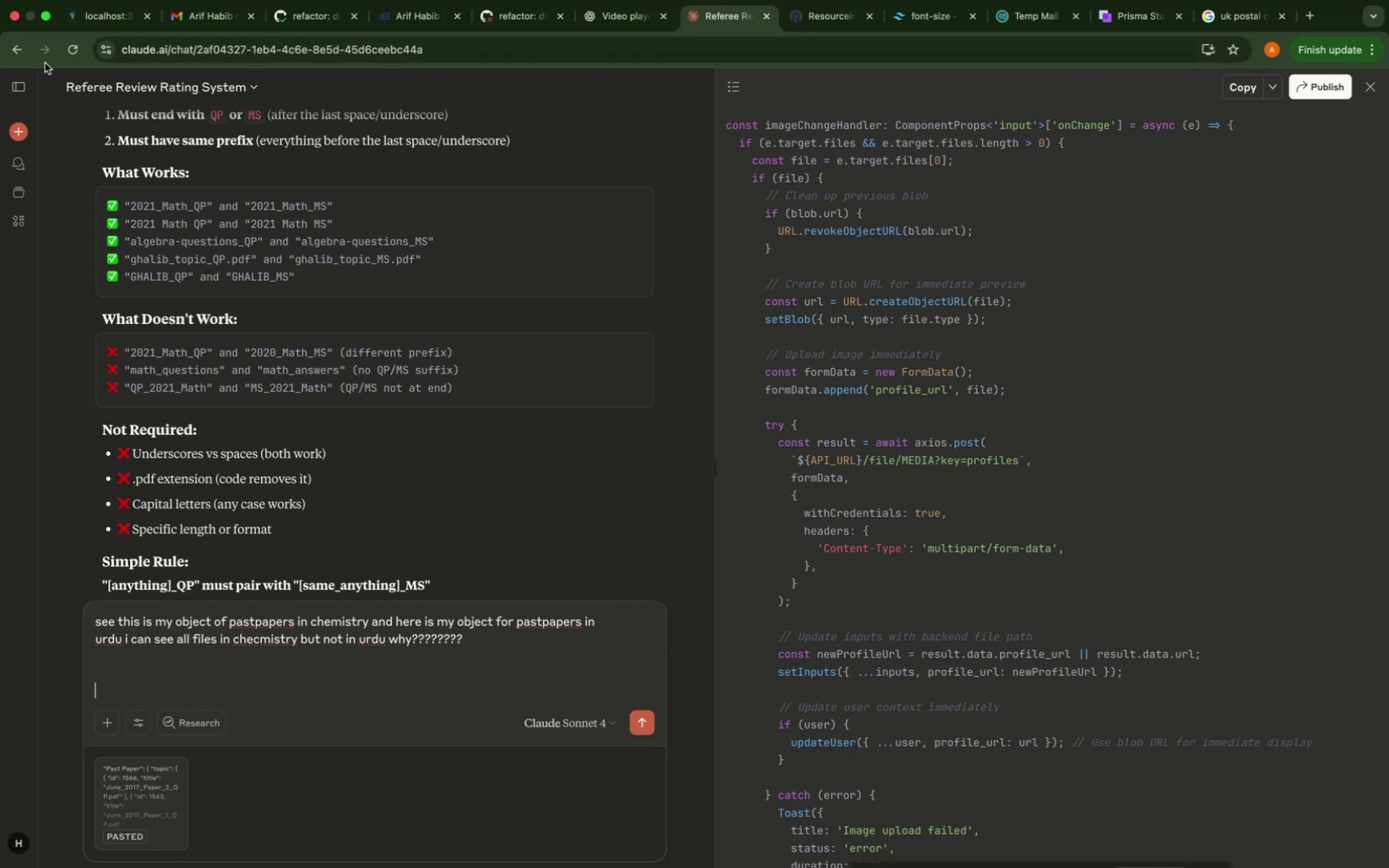 
double_click([87, 12])
 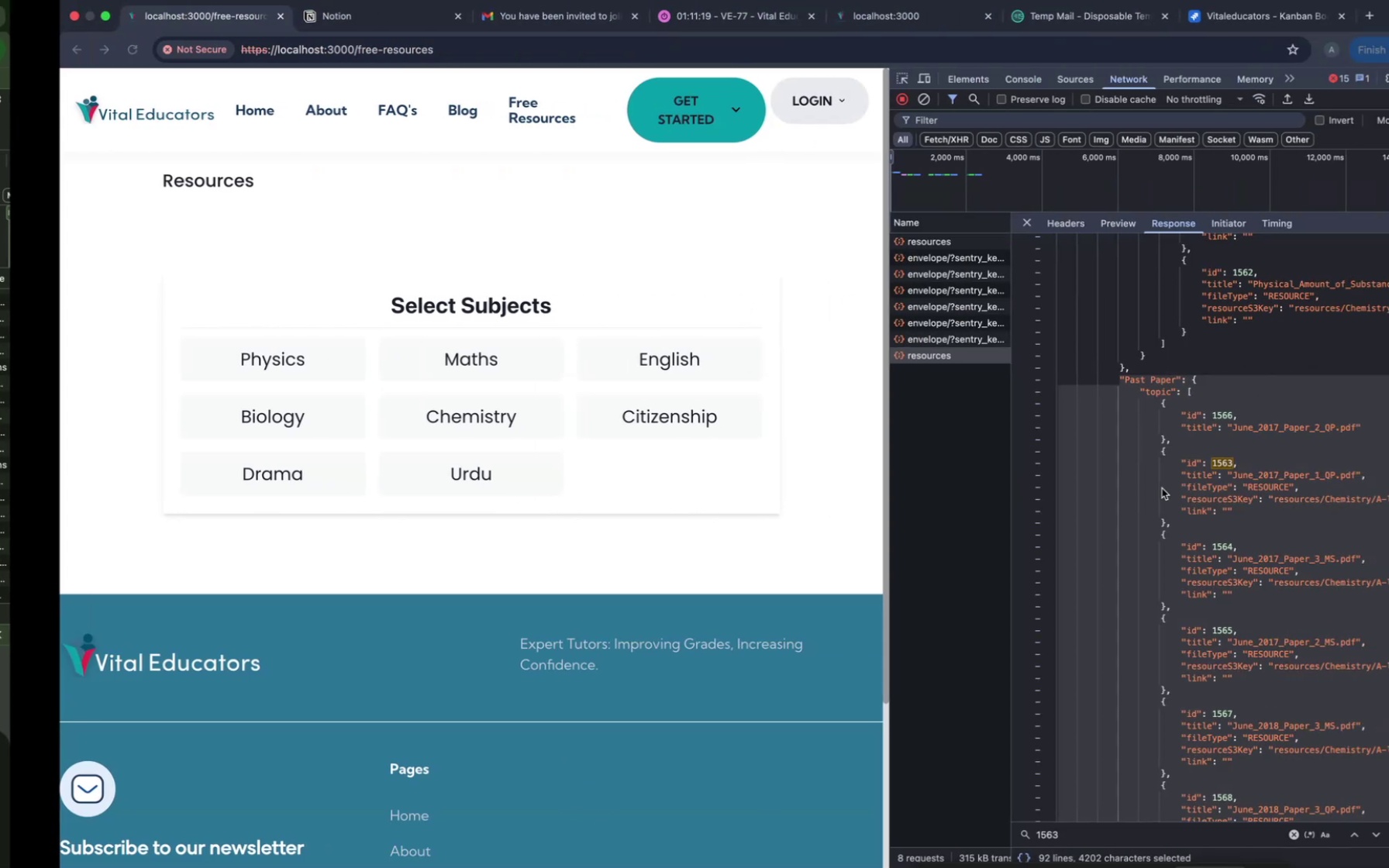 
scroll: coordinate [1170, 714], scroll_direction: down, amount: 838.0
 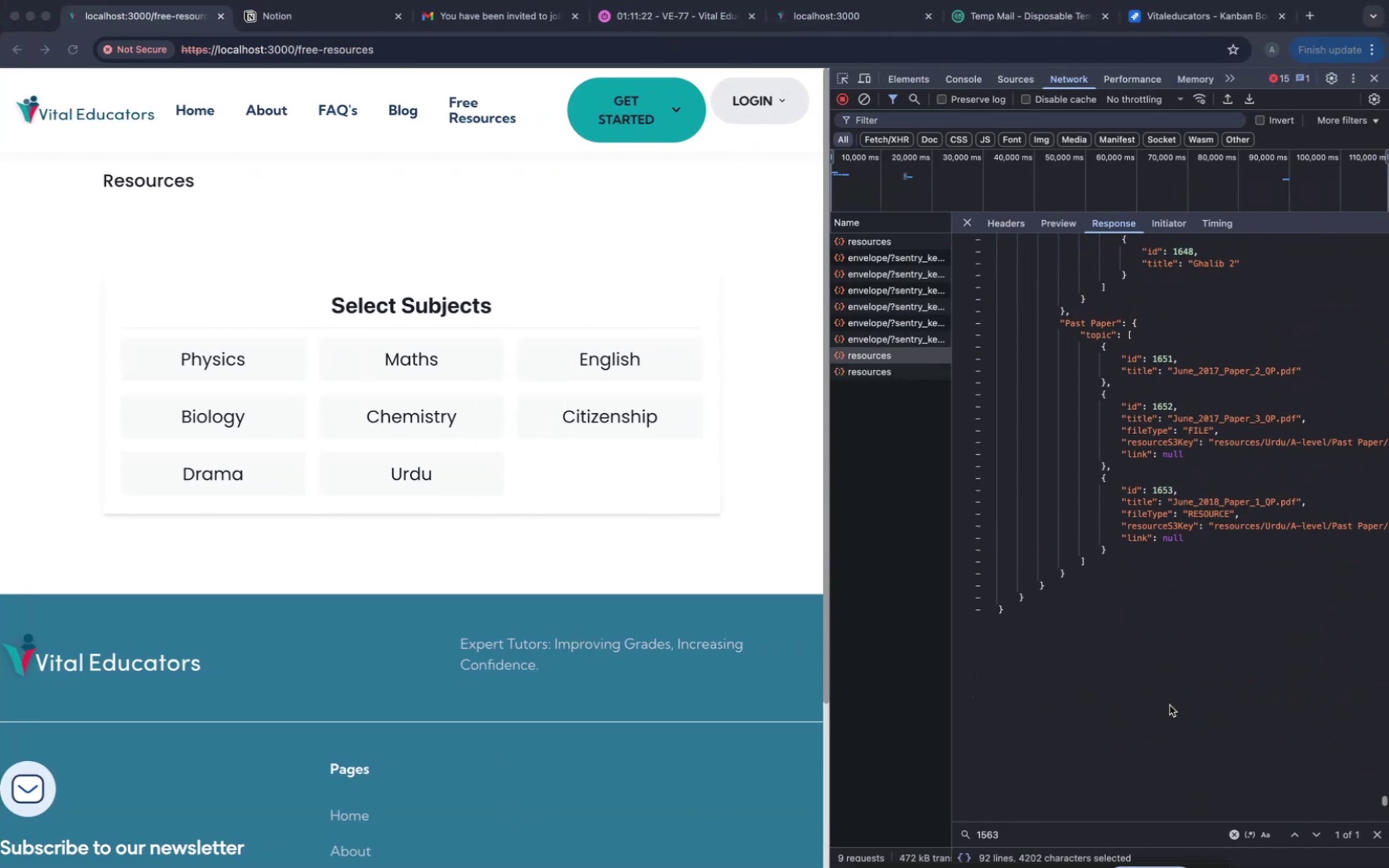 
left_click([1169, 704])
 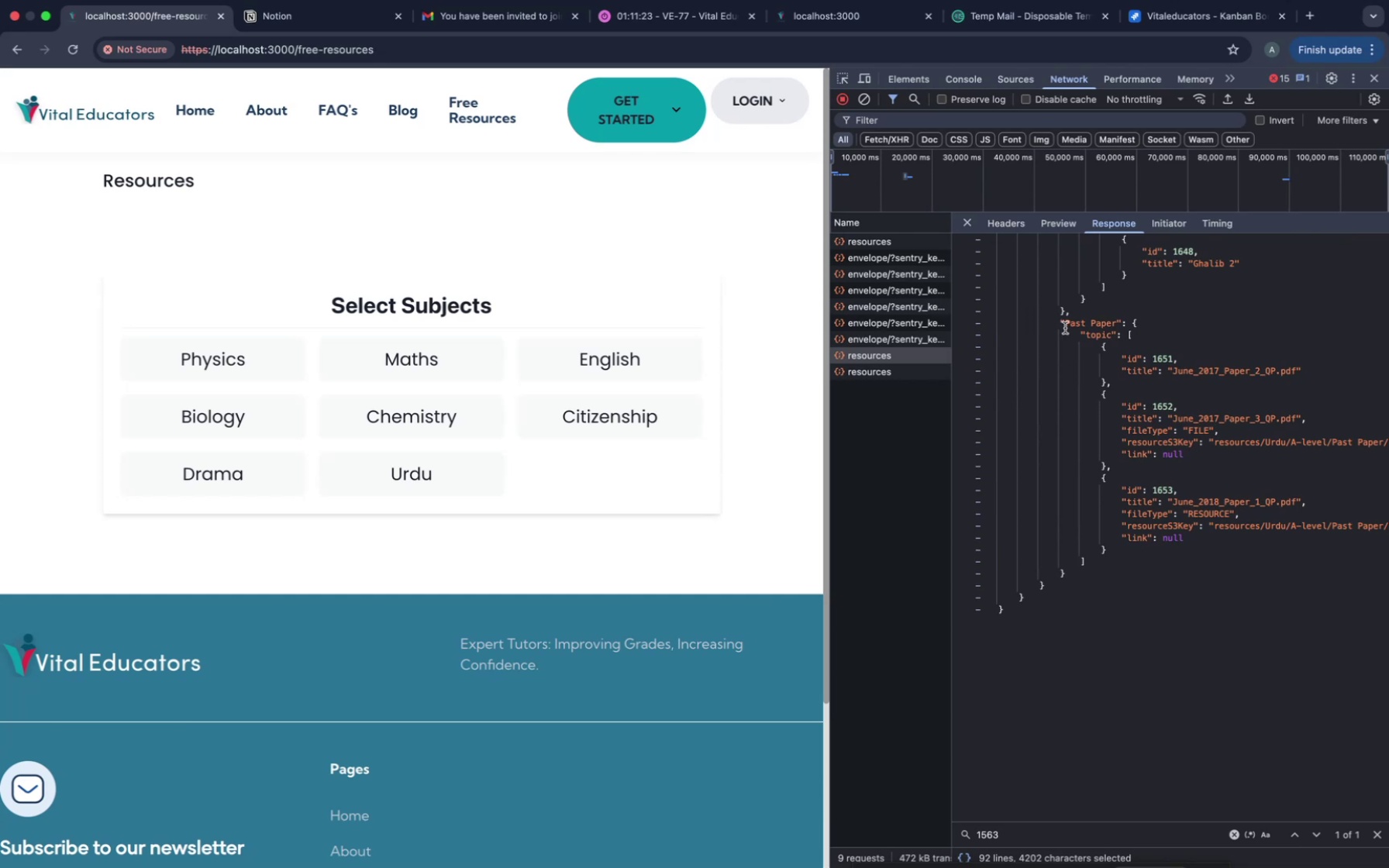 
left_click_drag(start_coordinate=[1057, 322], to_coordinate=[1175, 575])
 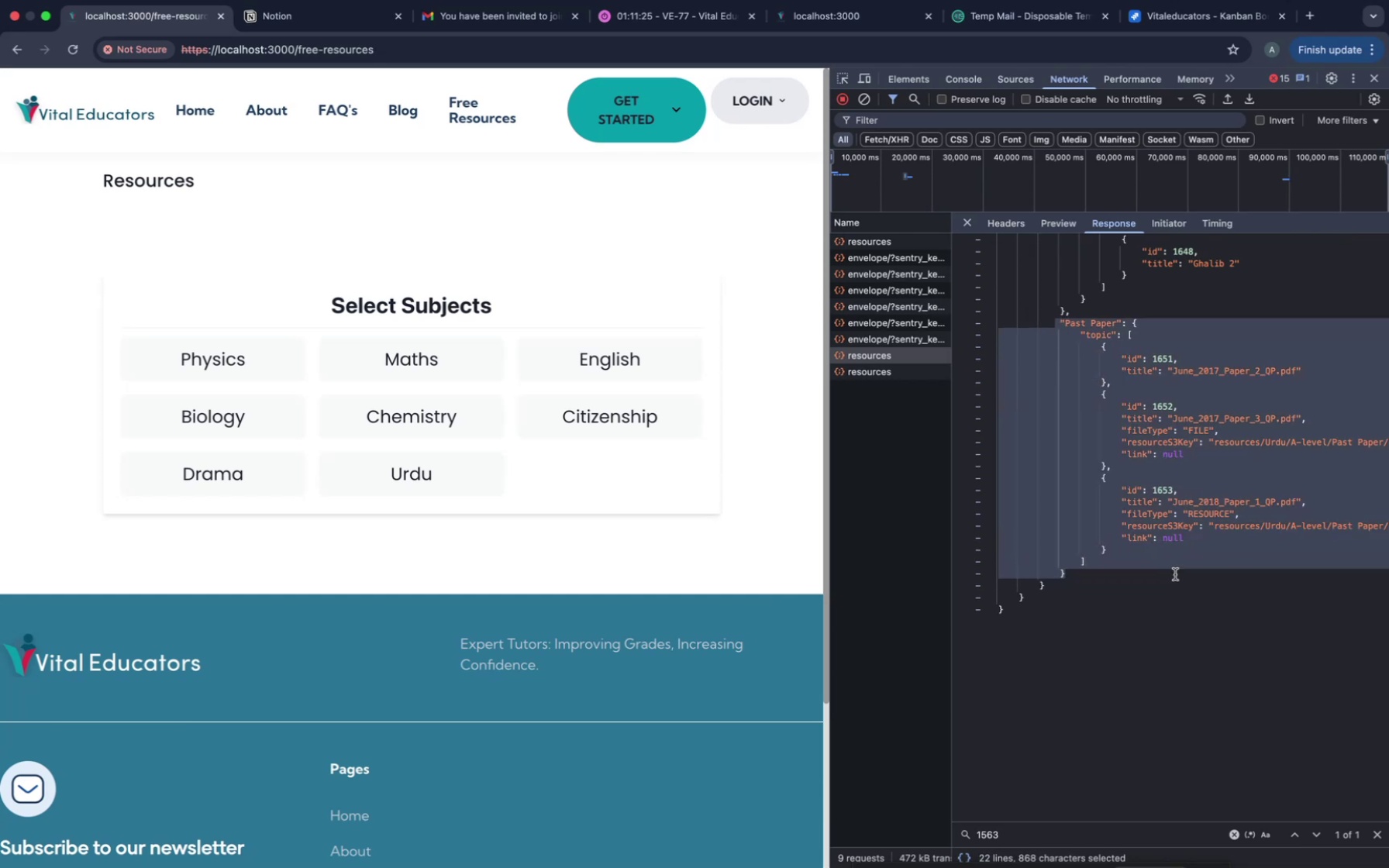 
key(Meta+CommandLeft)
 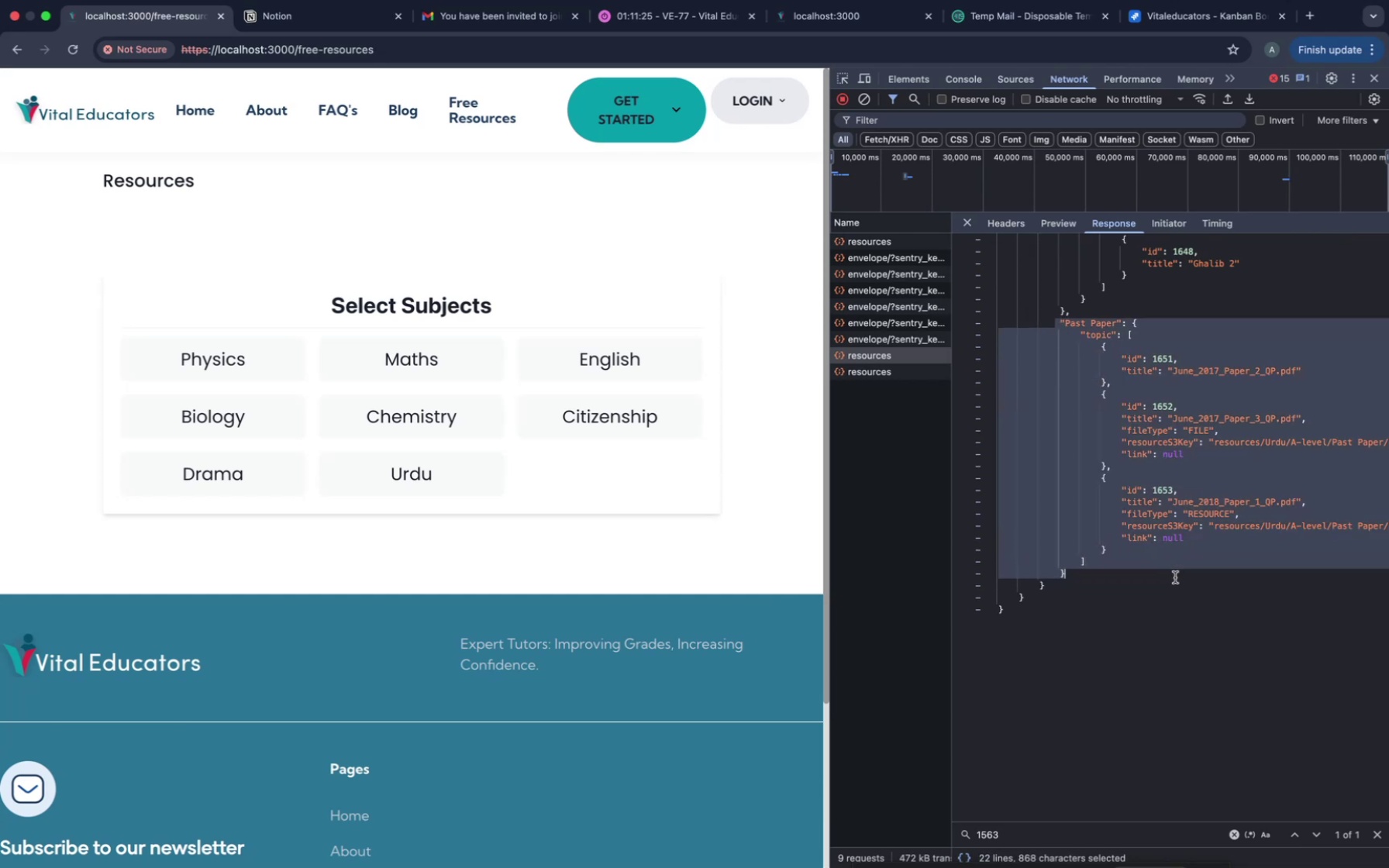 
key(Meta+C)
 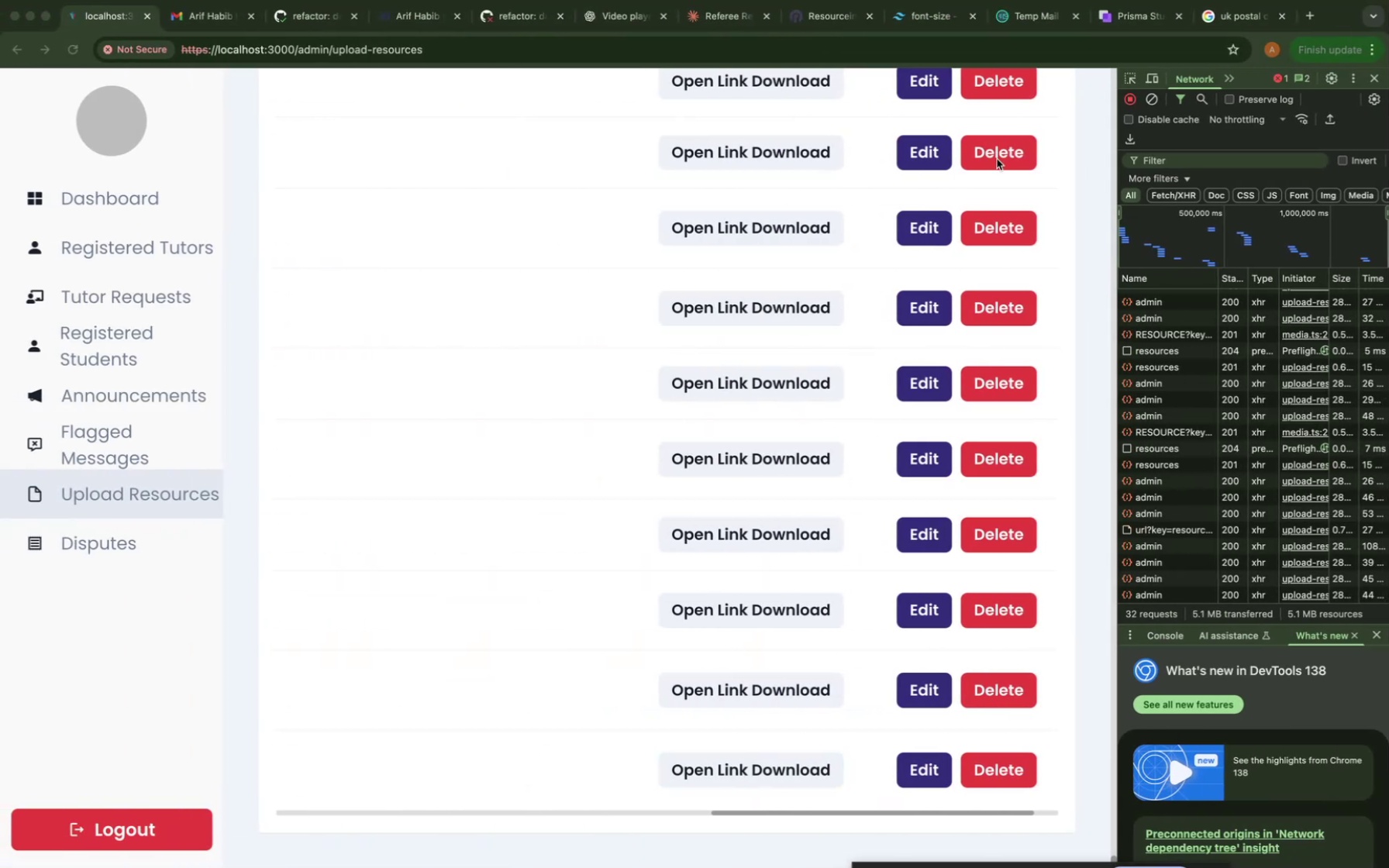 
left_click([733, 28])
 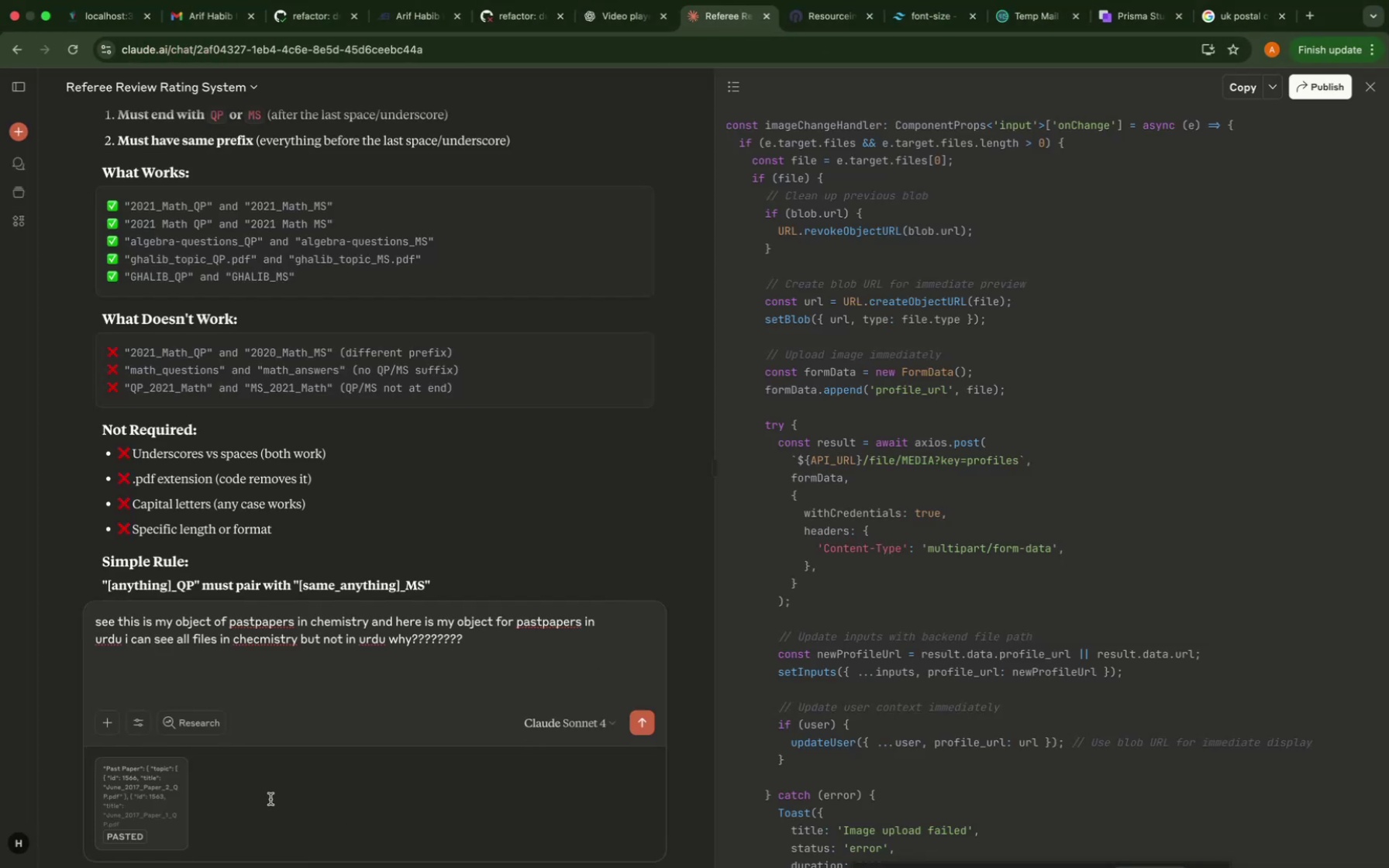 
key(Meta+CommandLeft)
 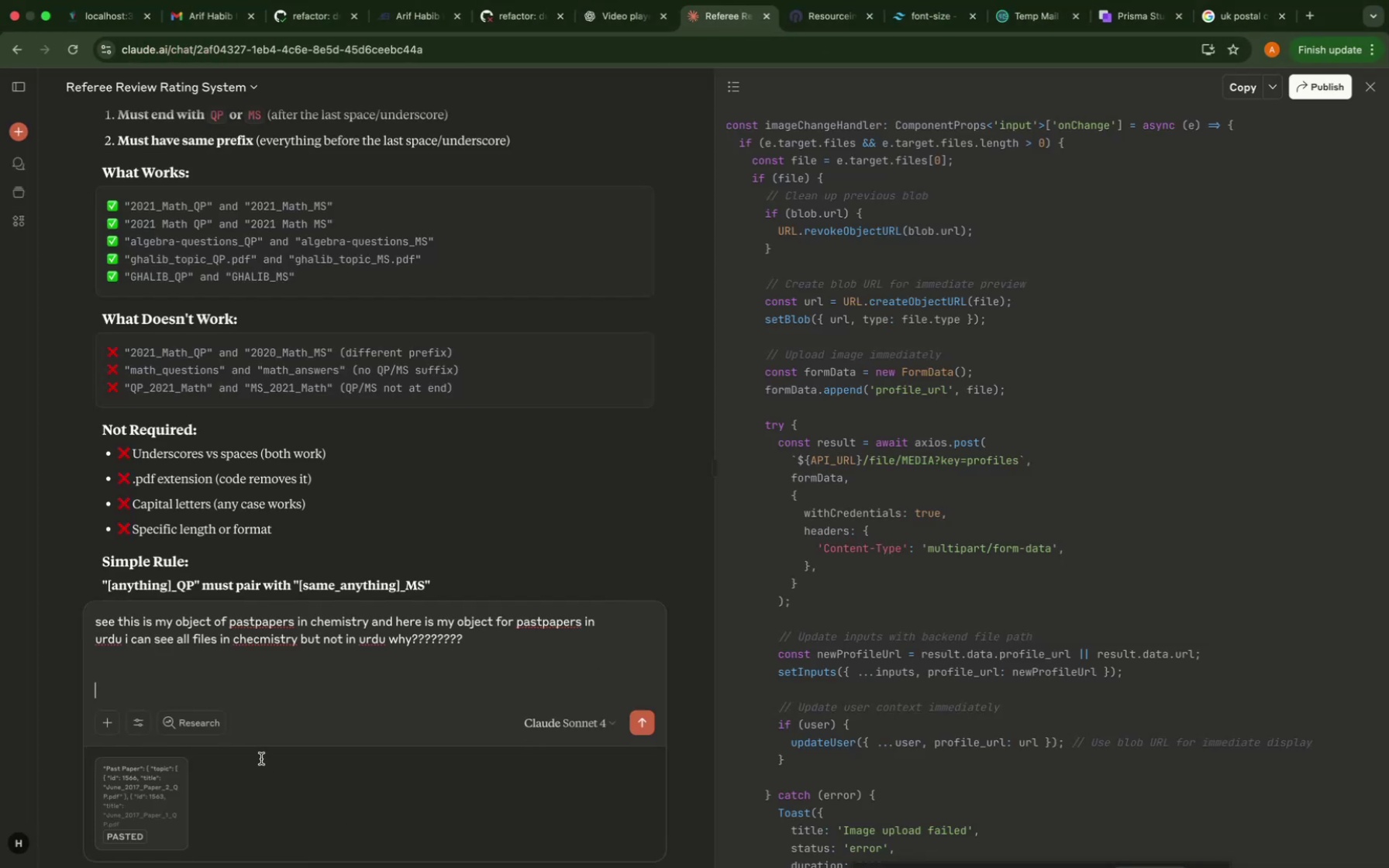 
key(Meta+V)
 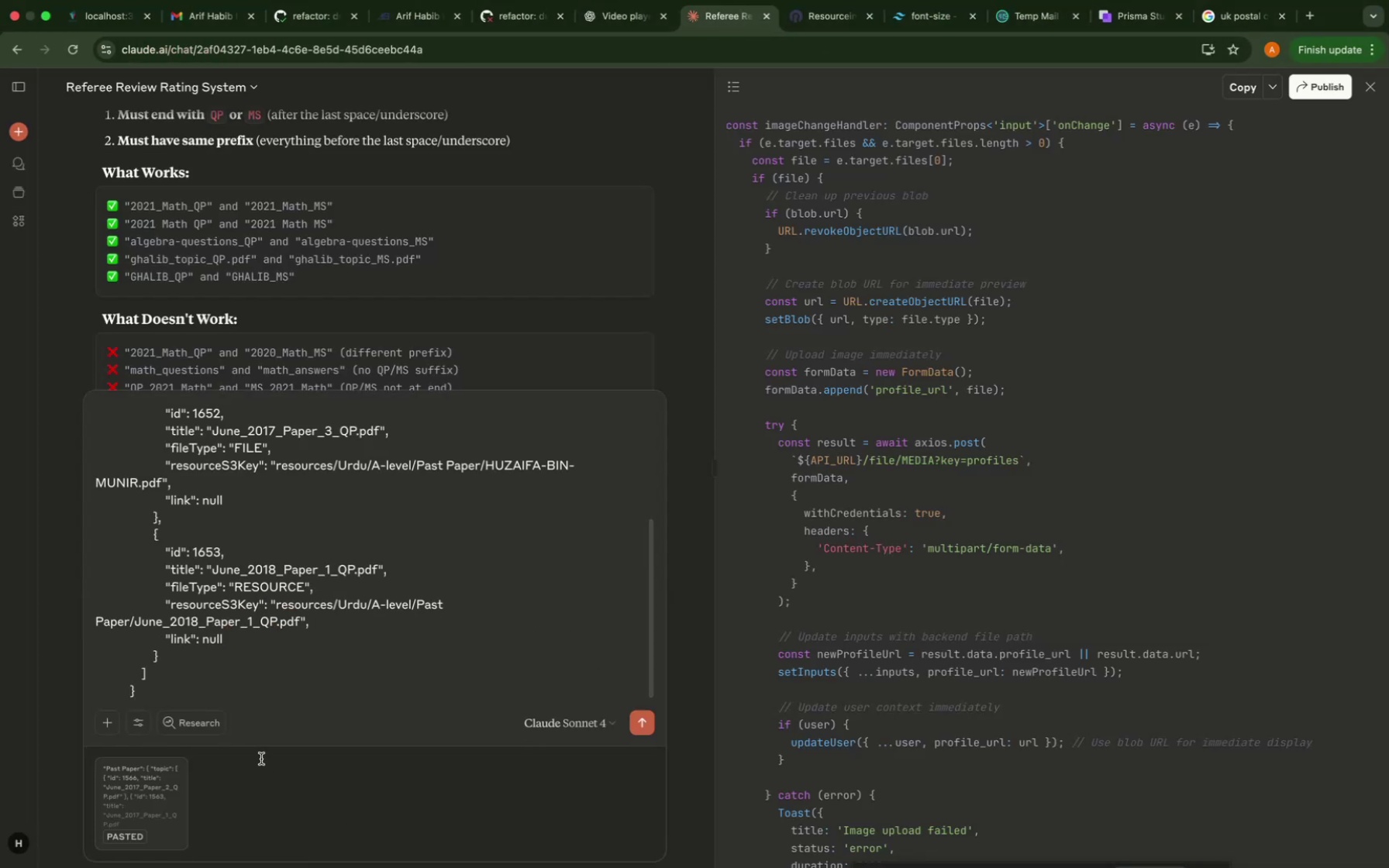 
key(Enter)
 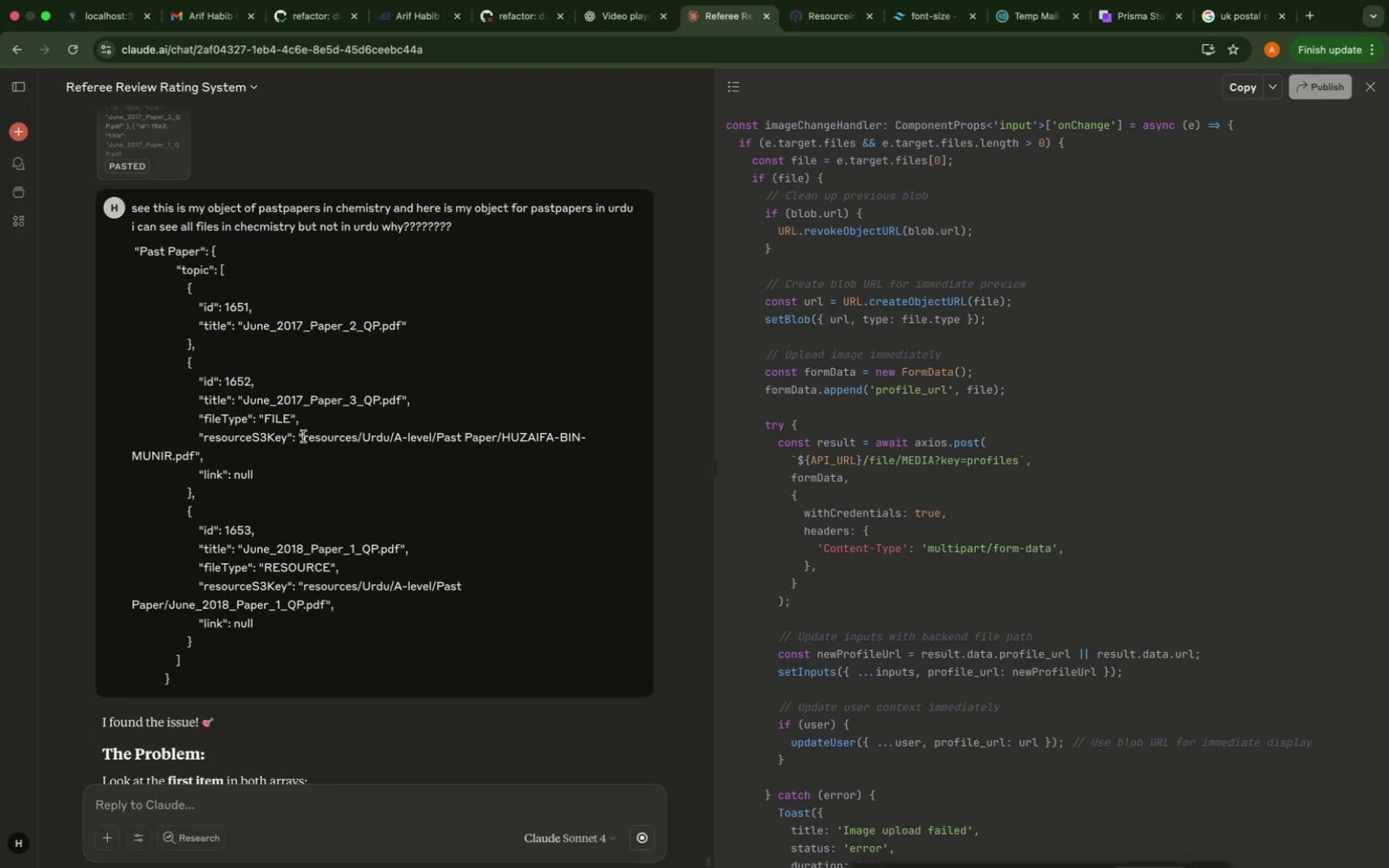 
wait(7.49)
 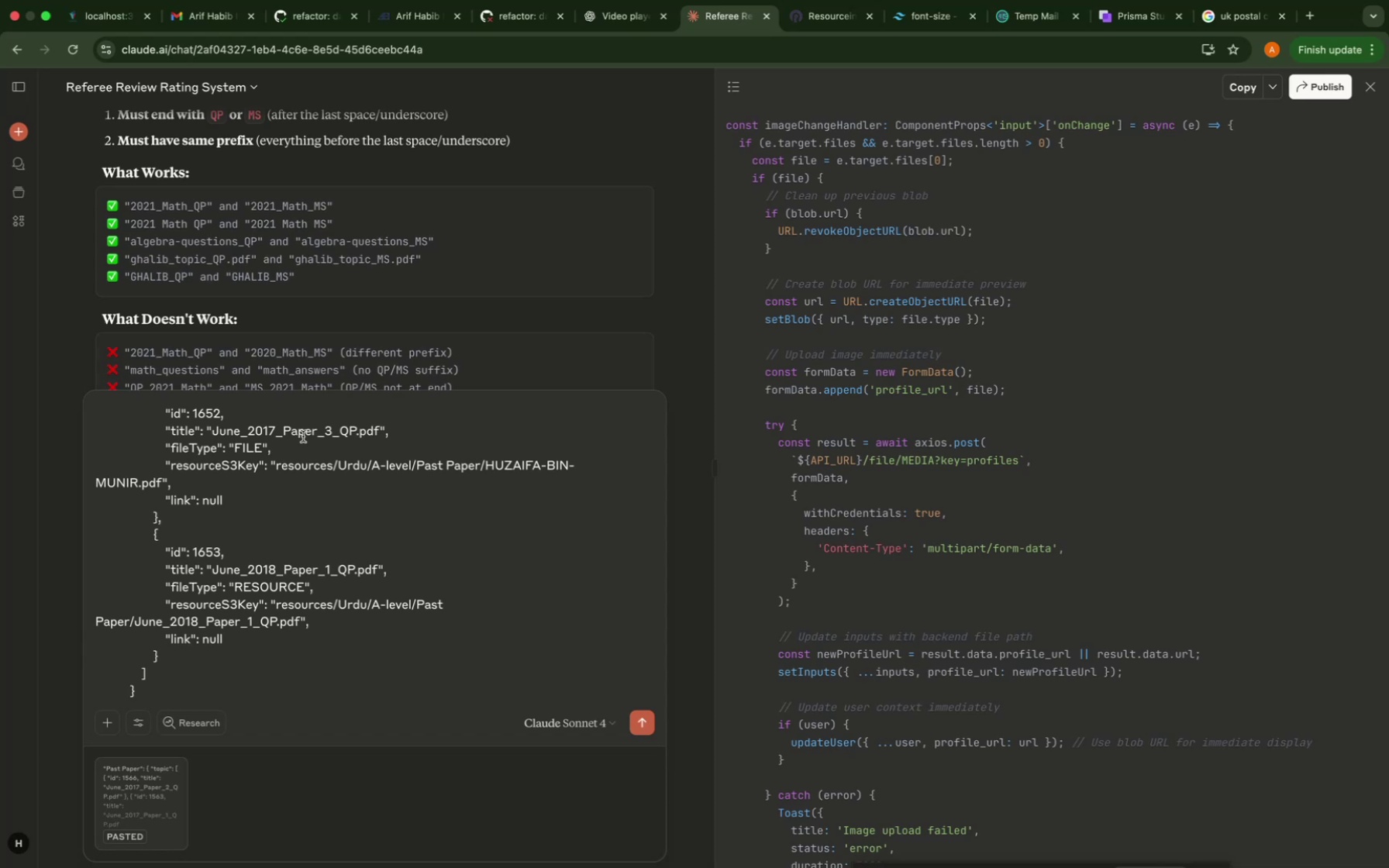 
scroll: coordinate [350, 659], scroll_direction: down, amount: 30.0
 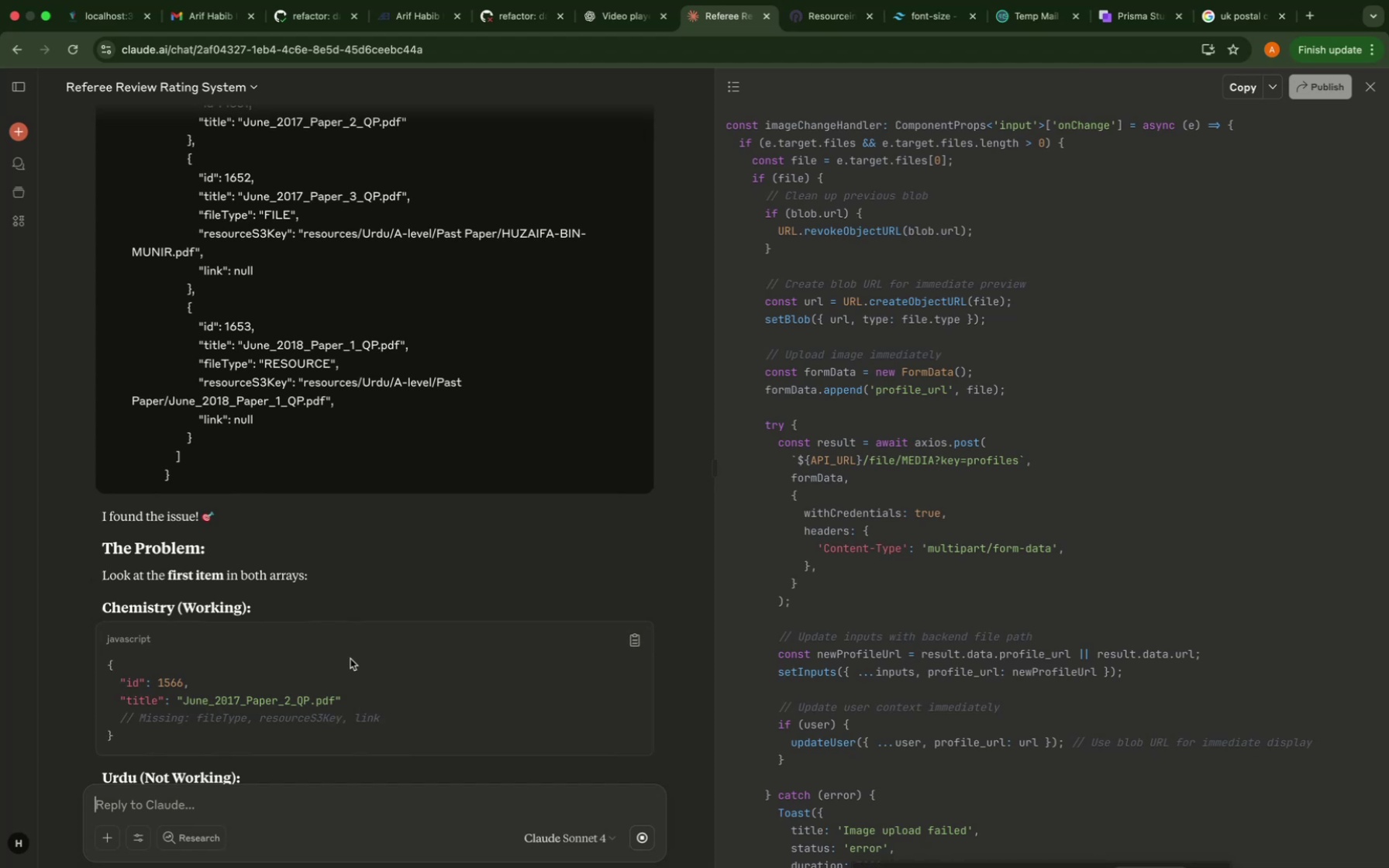 
wait(5.67)
 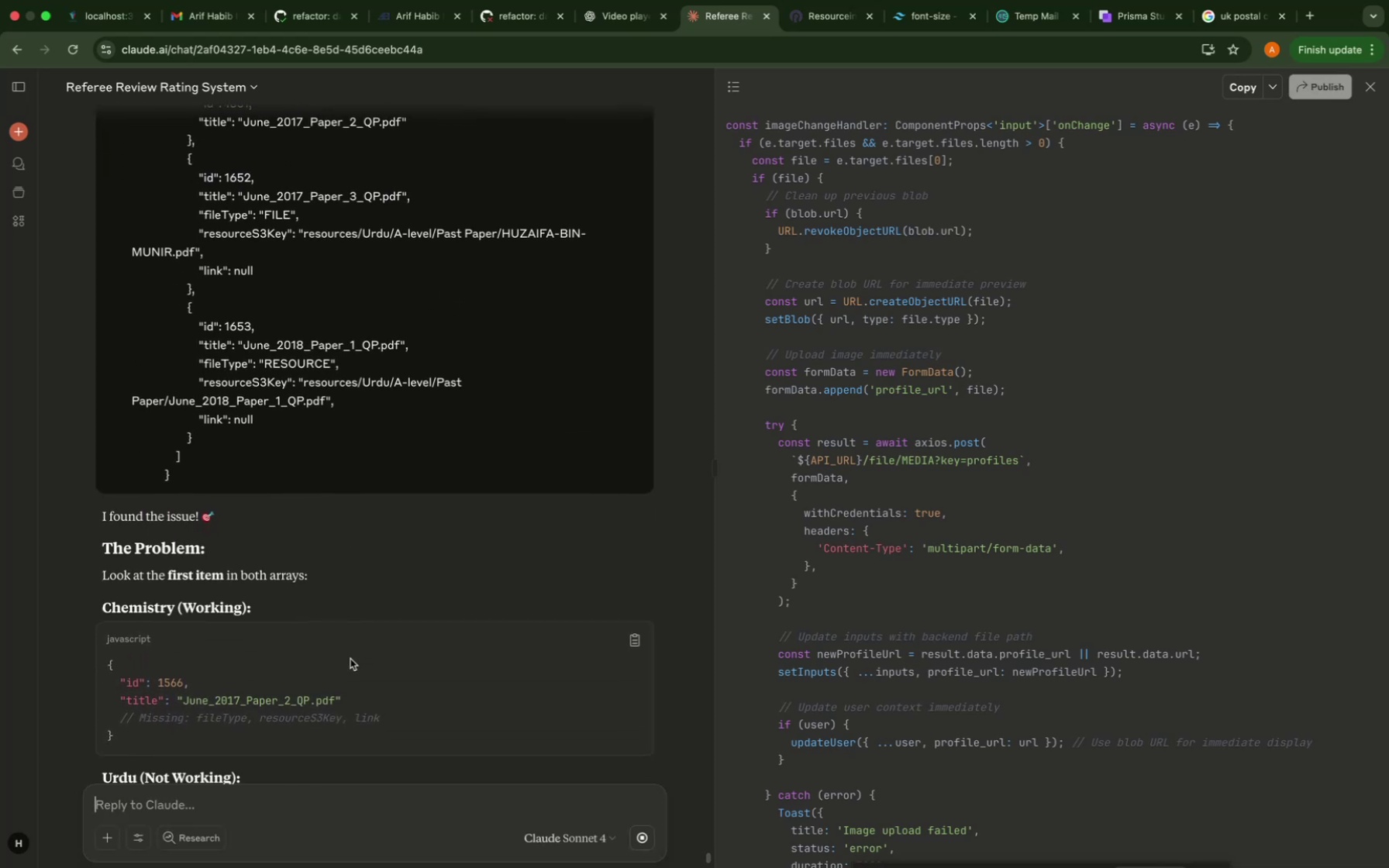 
scroll: coordinate [350, 659], scroll_direction: down, amount: 7.0
 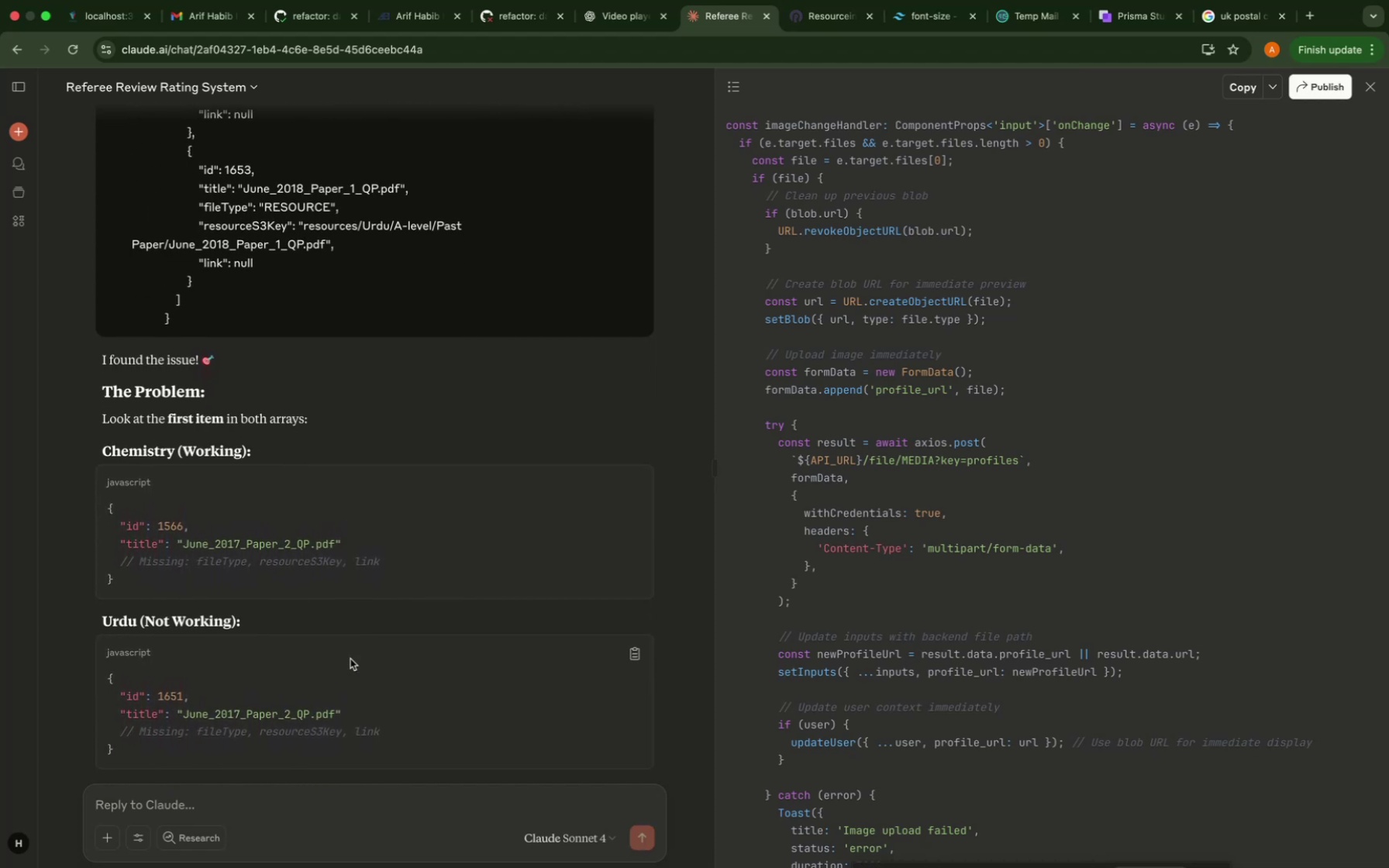 
wait(5.85)
 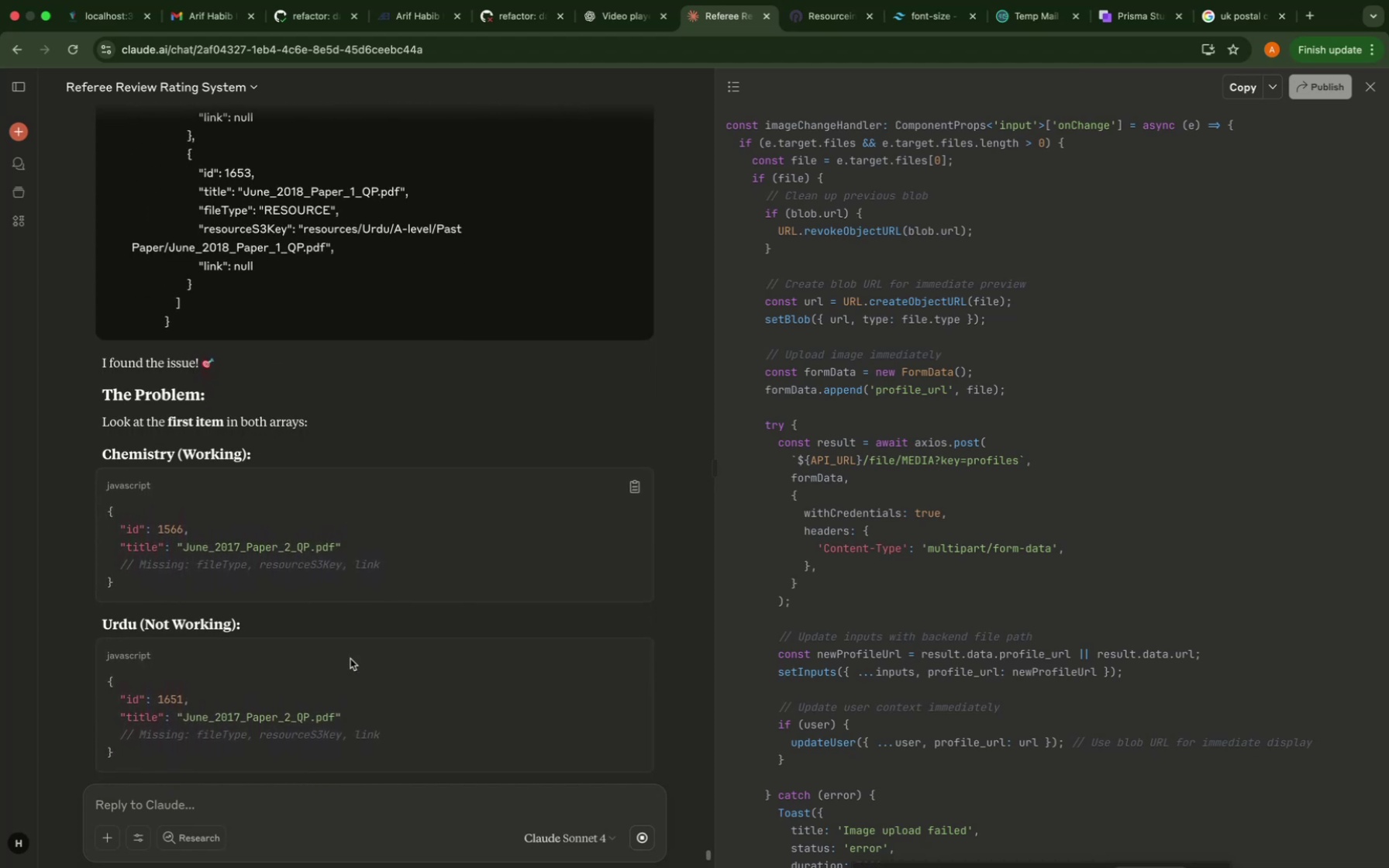 
scroll: coordinate [350, 659], scroll_direction: down, amount: 21.0
 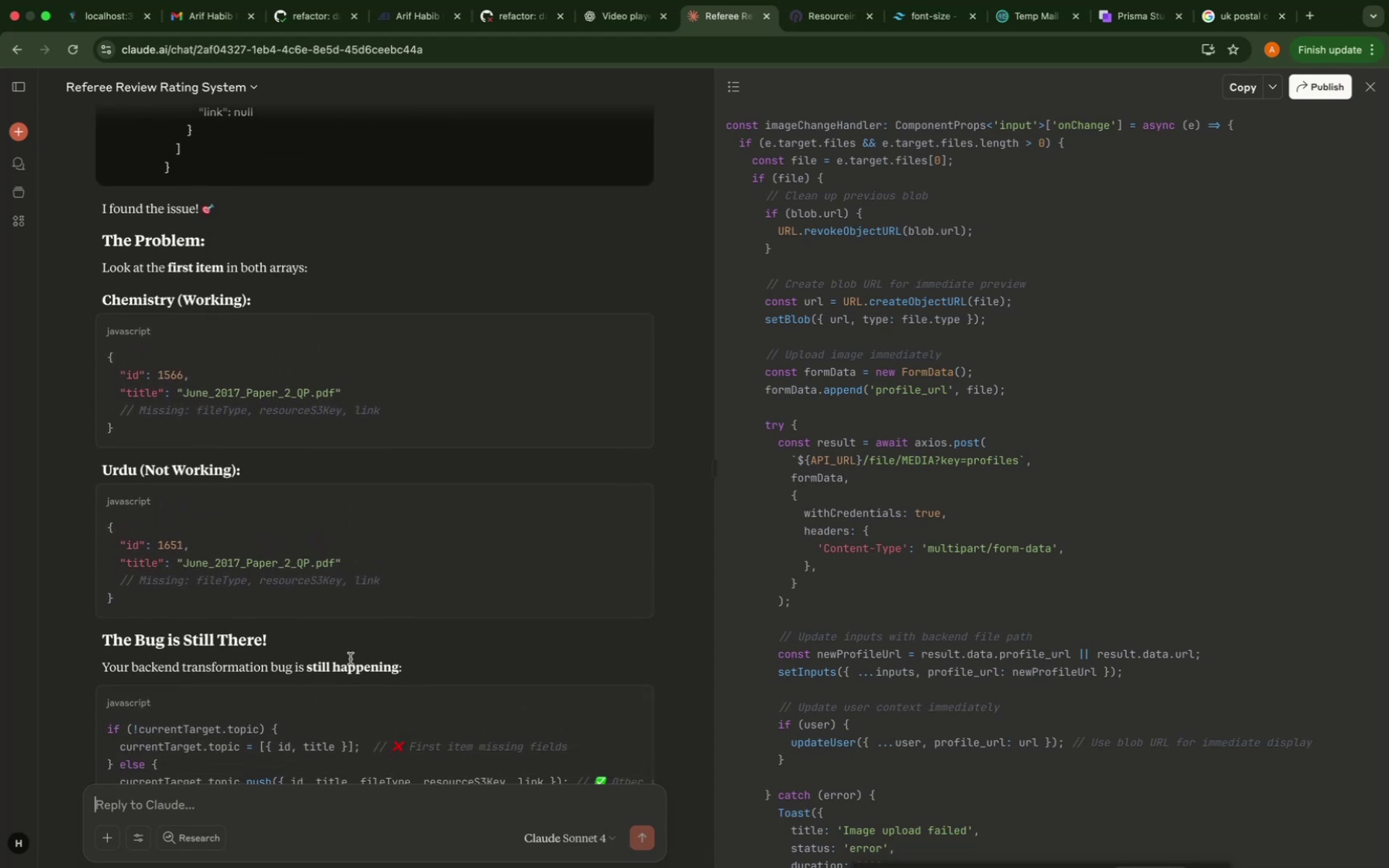 
wait(5.77)
 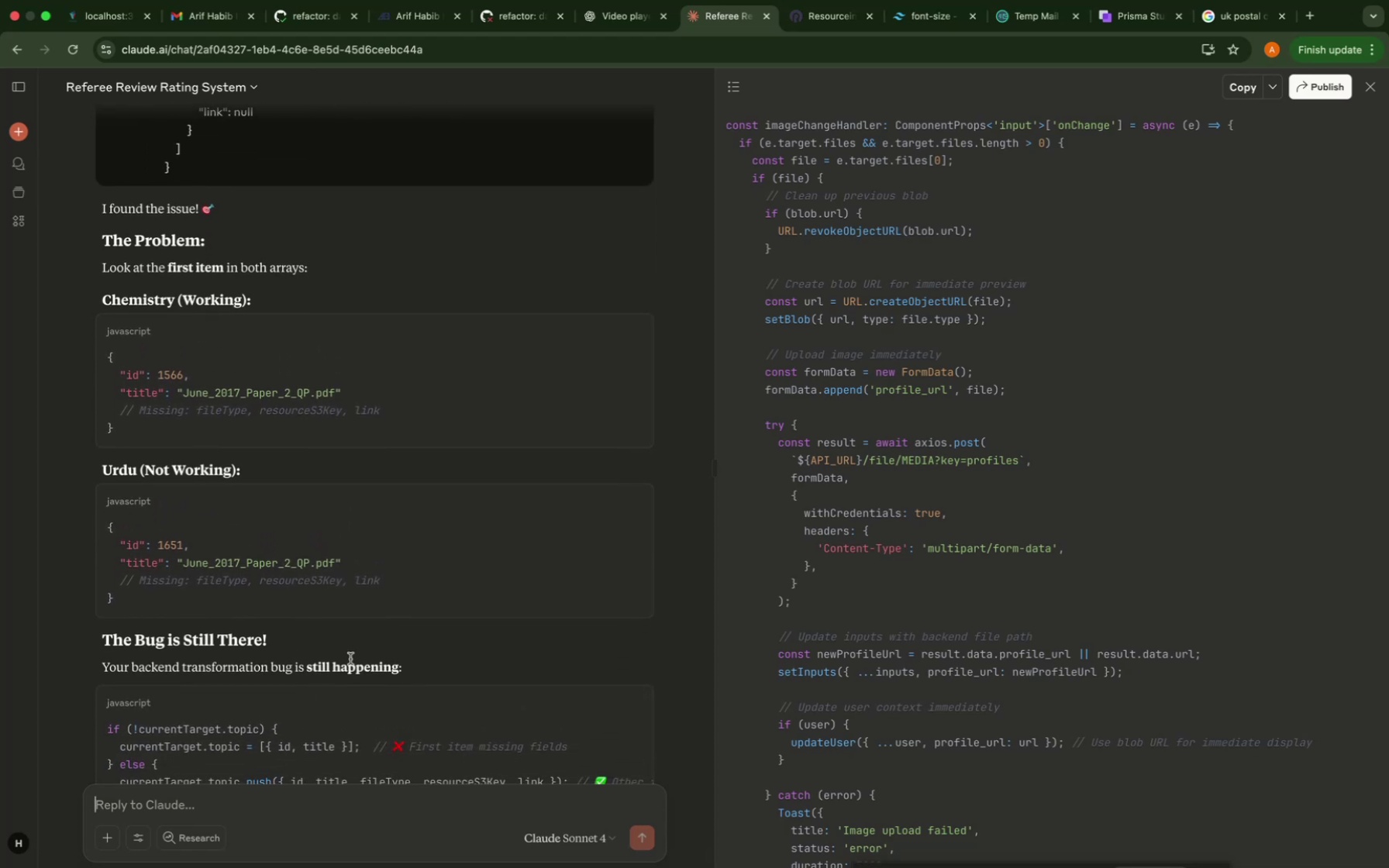 
scroll: coordinate [350, 659], scroll_direction: down, amount: 52.0
 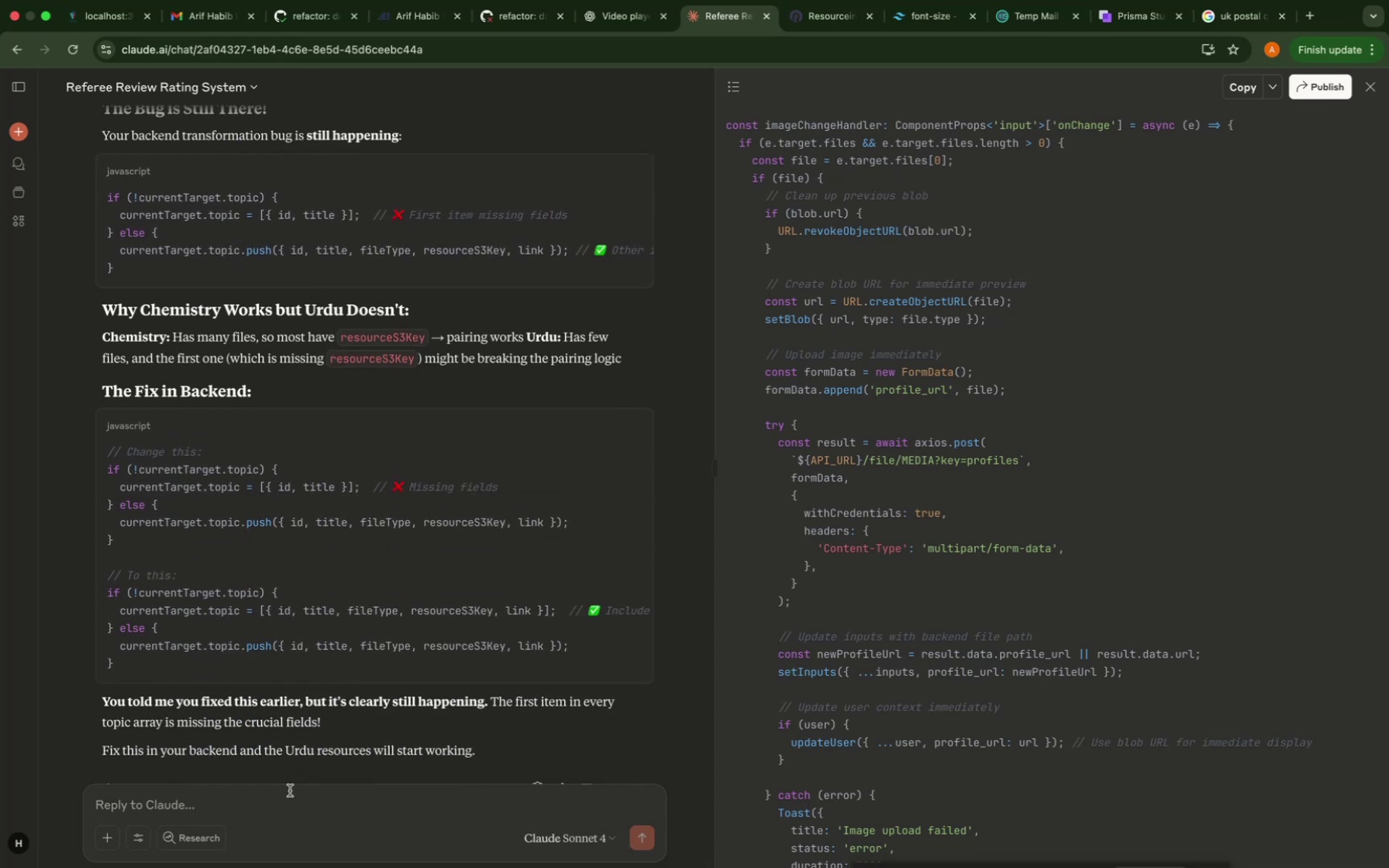 
type(the first file of )
key(Backspace)
key(Backspace)
key(Backspace)
type(in both cases don )
key(Backspace)
type(ot have resource )
key(Backspace)
type(s3key n)
key(Backspace)
type(it doesnot cone)
key(Backspace)
type(cenr)
key(Backspace)
key(Backspace)
type(rn me but rest of the files do have and secndlly n)
key(Backspace)
type(in case of chemistry first file is also being displayed only the problem is when i open it it )
key(Backspace)
key(Backspace)
key(Backspace)
type(it ht)
key(Backspace)
key(Backspace)
type(then fia)
key(Backspace)
key(Backspace)
type(ails. but in case fo )
key(Backspace)
key(Backspace)
key(Backspace)
type(of urdu i can )
key(Backspace)
type(t see any filse)
key(Backspace)
key(Backspace)
type(es at l)
key(Backspace)
type(all why like second onb)
key(Backspace)
key(Backspace)
type(bject has values but still nothing is getting displayed)
 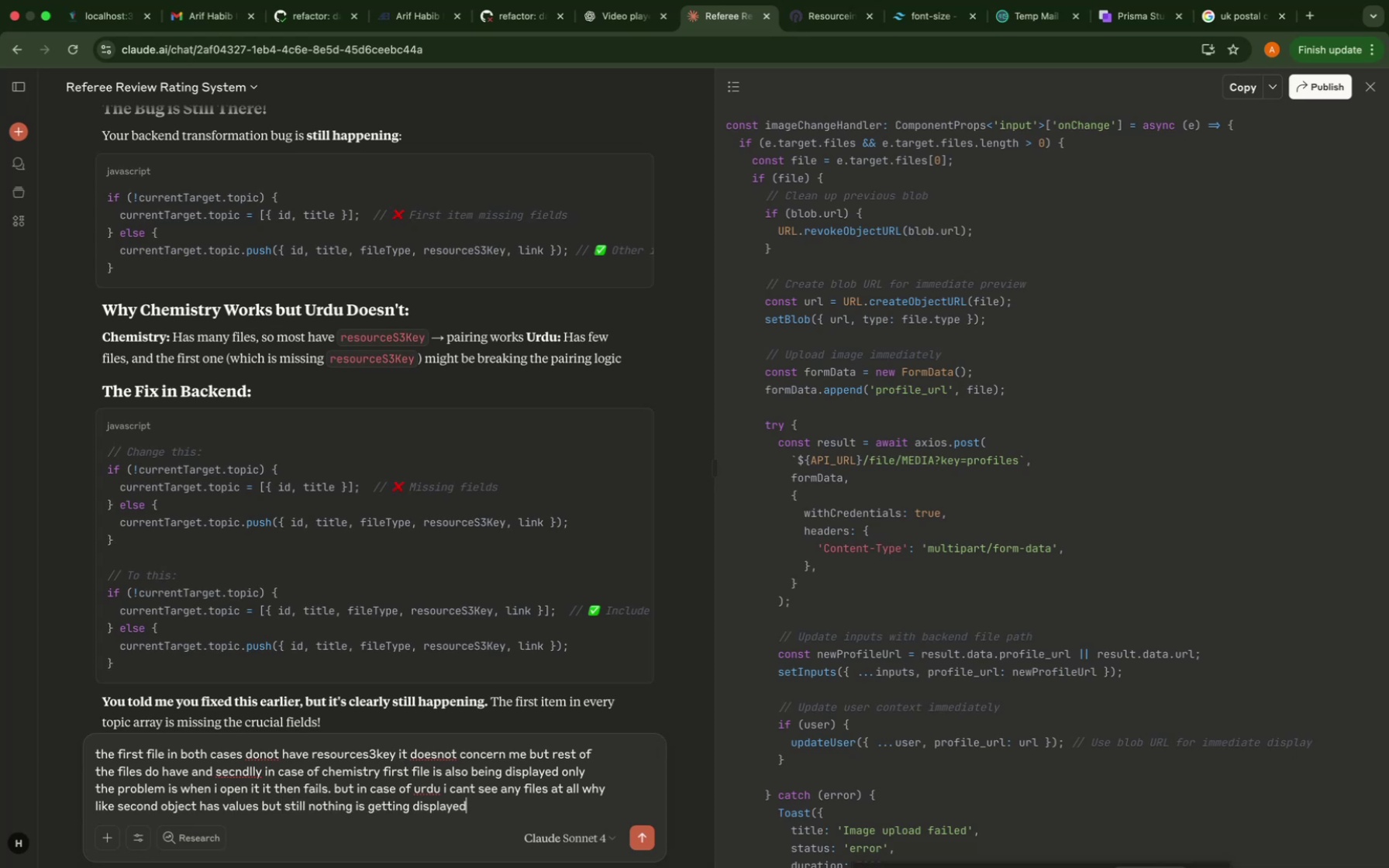 
key(Enter)
 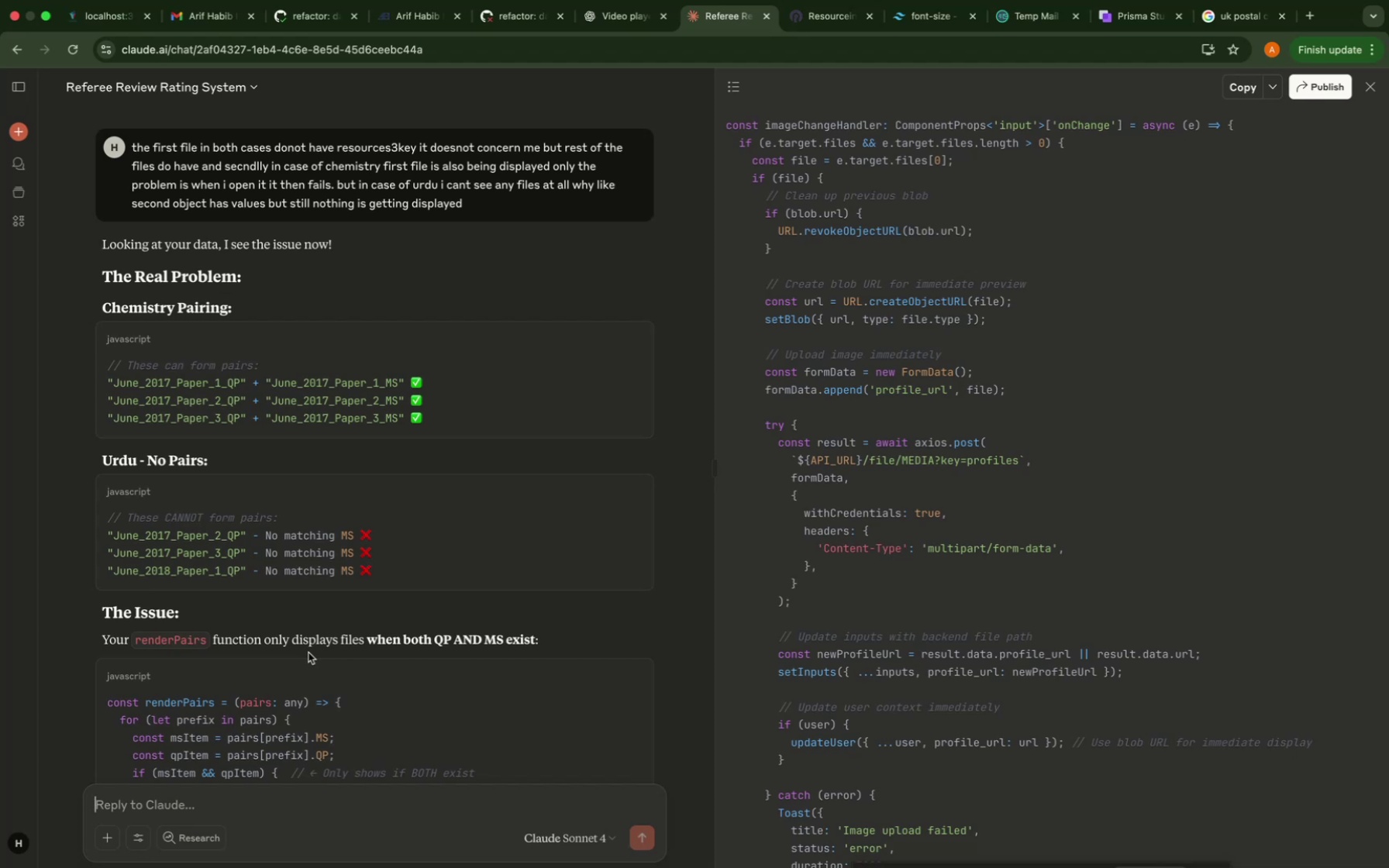 
wait(37.32)
 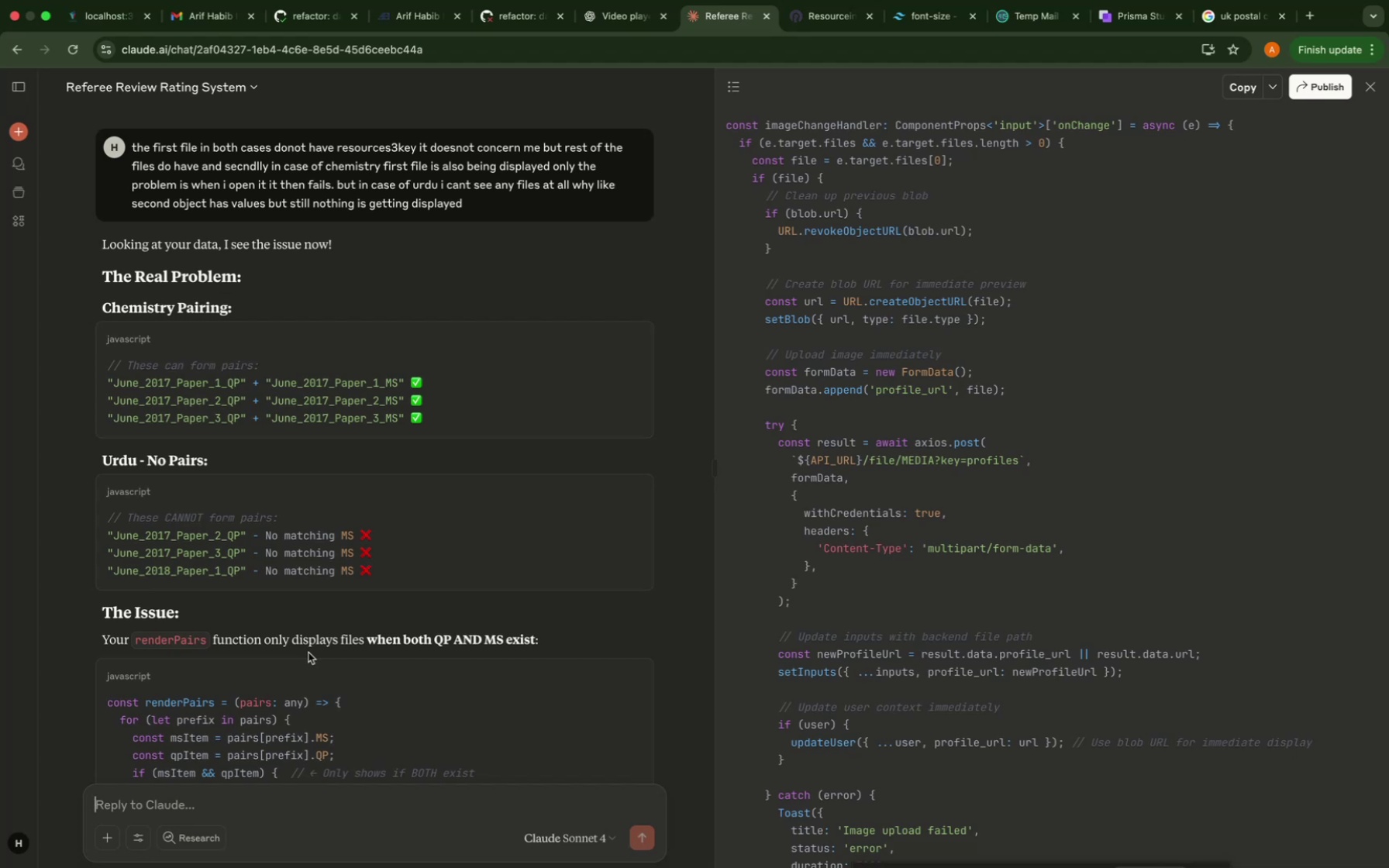 
scroll: coordinate [308, 653], scroll_direction: down, amount: 30.0
 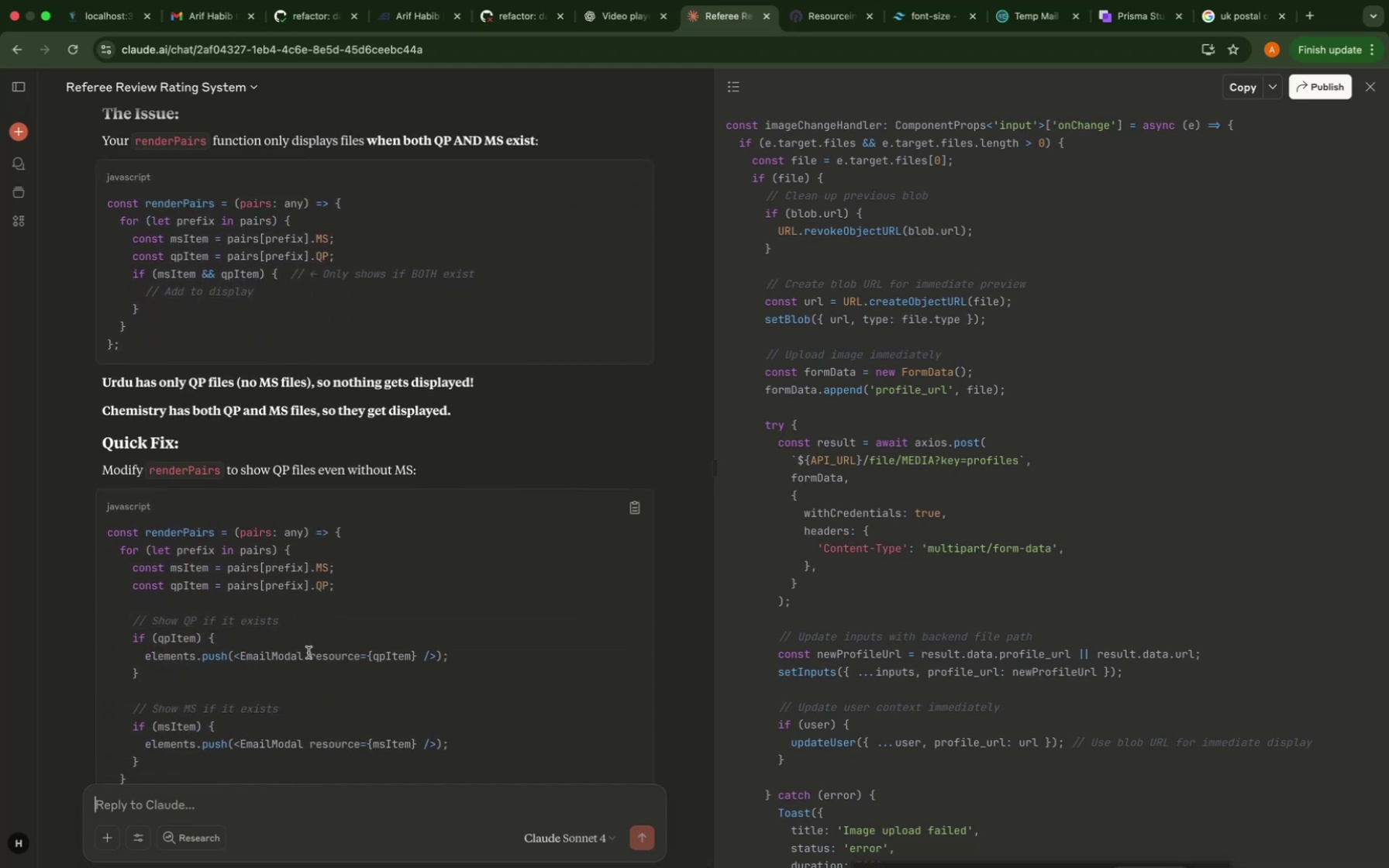 
wait(8.91)
 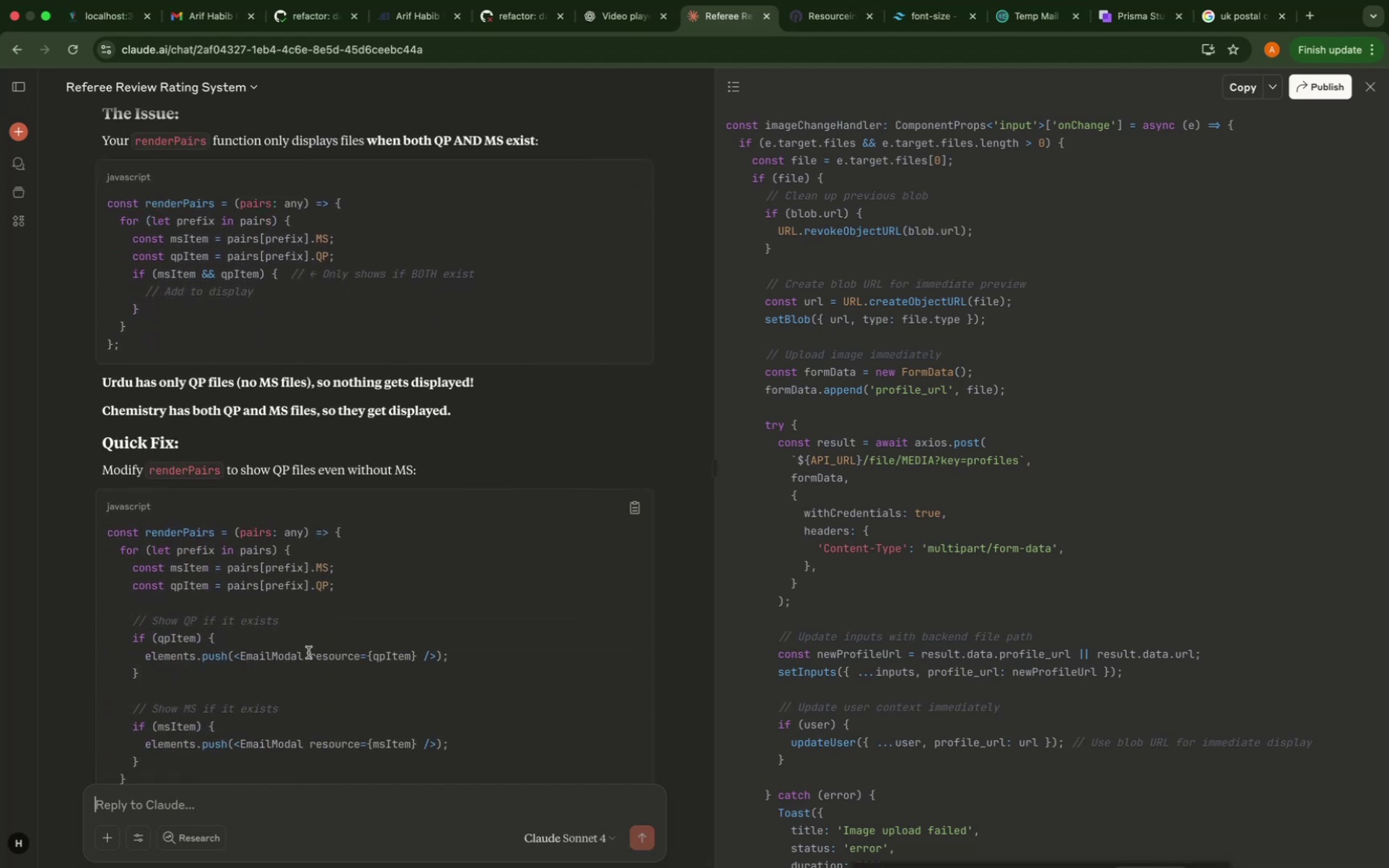 
scroll: coordinate [308, 653], scroll_direction: down, amount: 77.0
 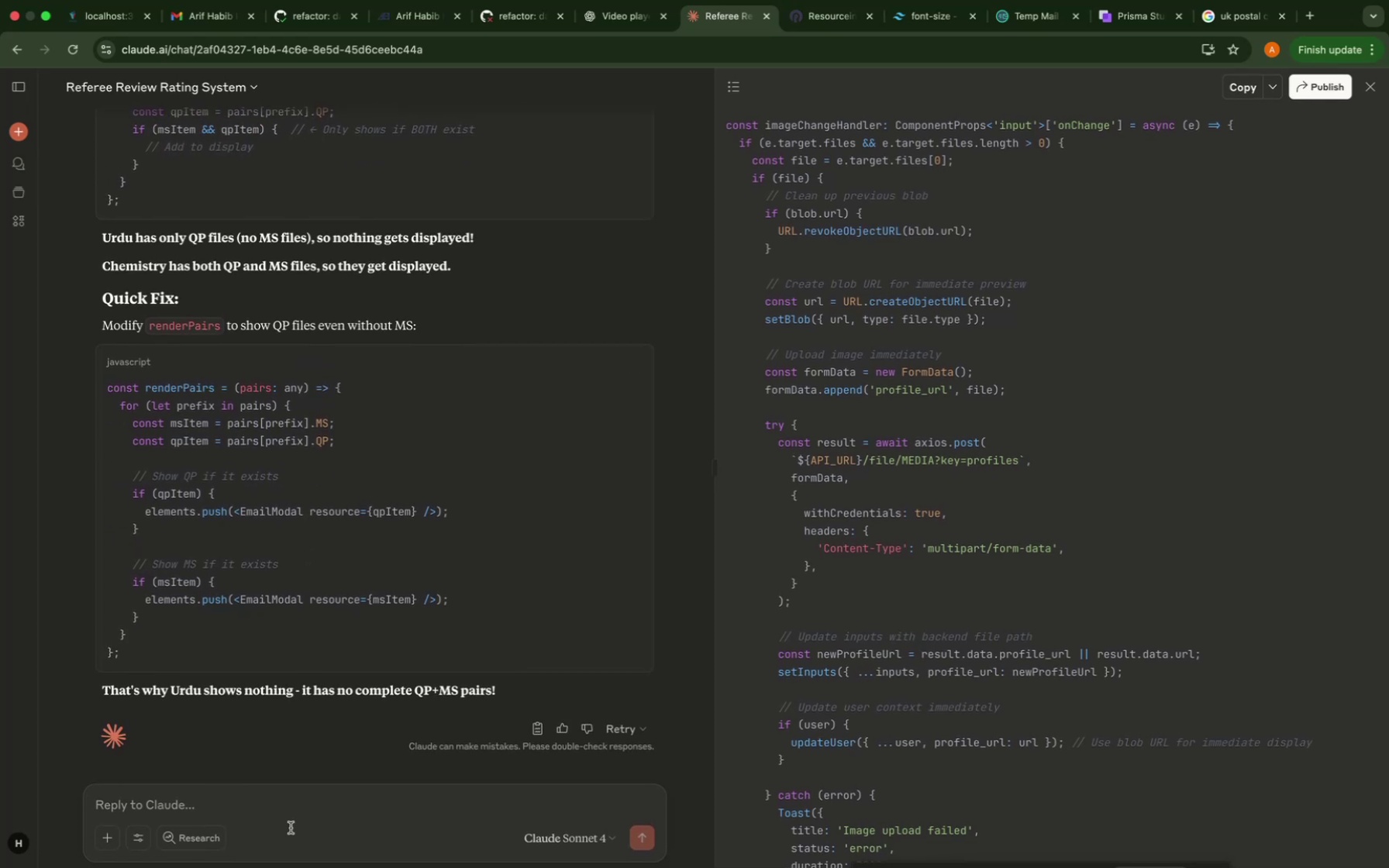 
scroll: coordinate [291, 828], scroll_direction: up, amount: 19.0
 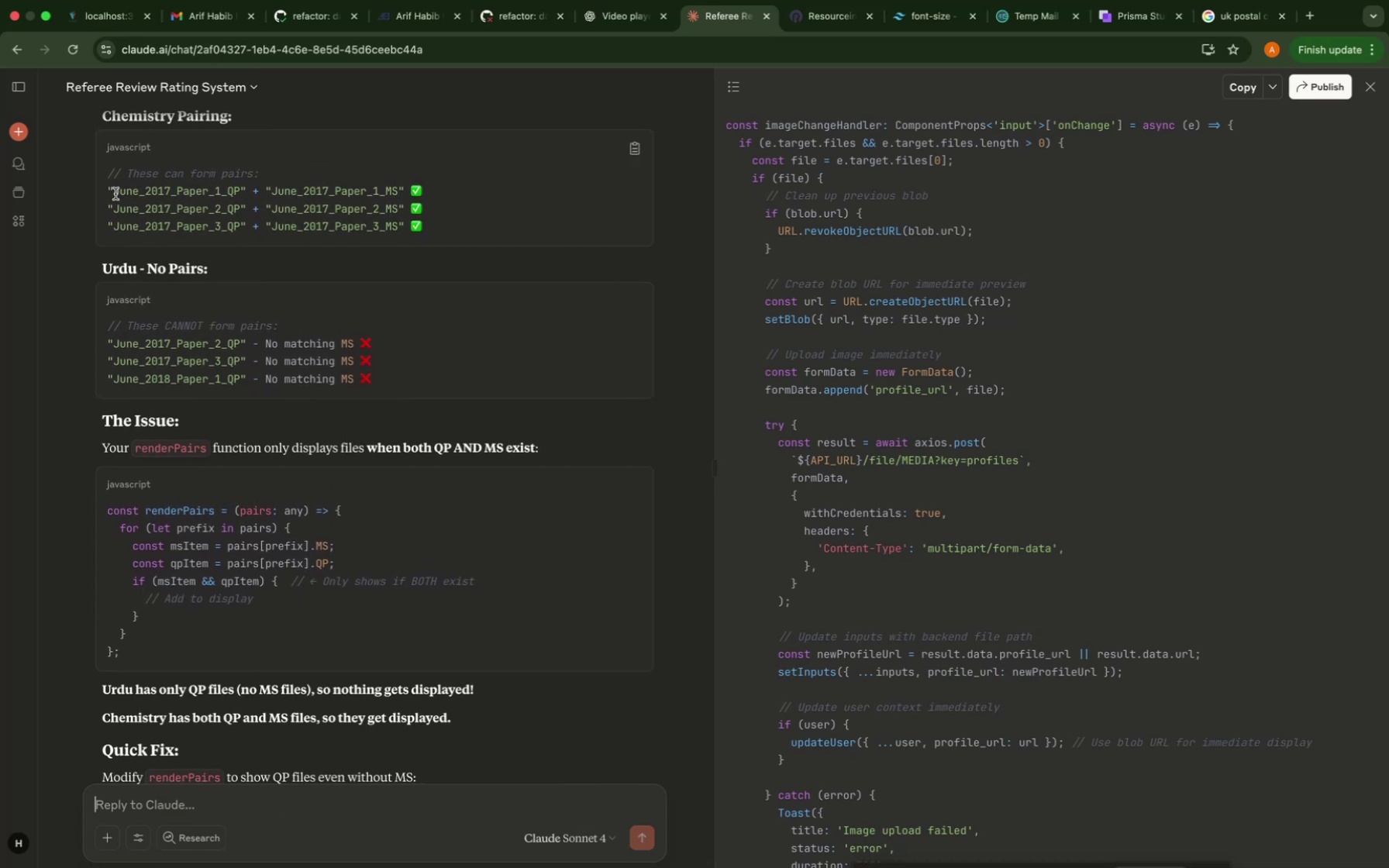 
left_click([115, 194])
 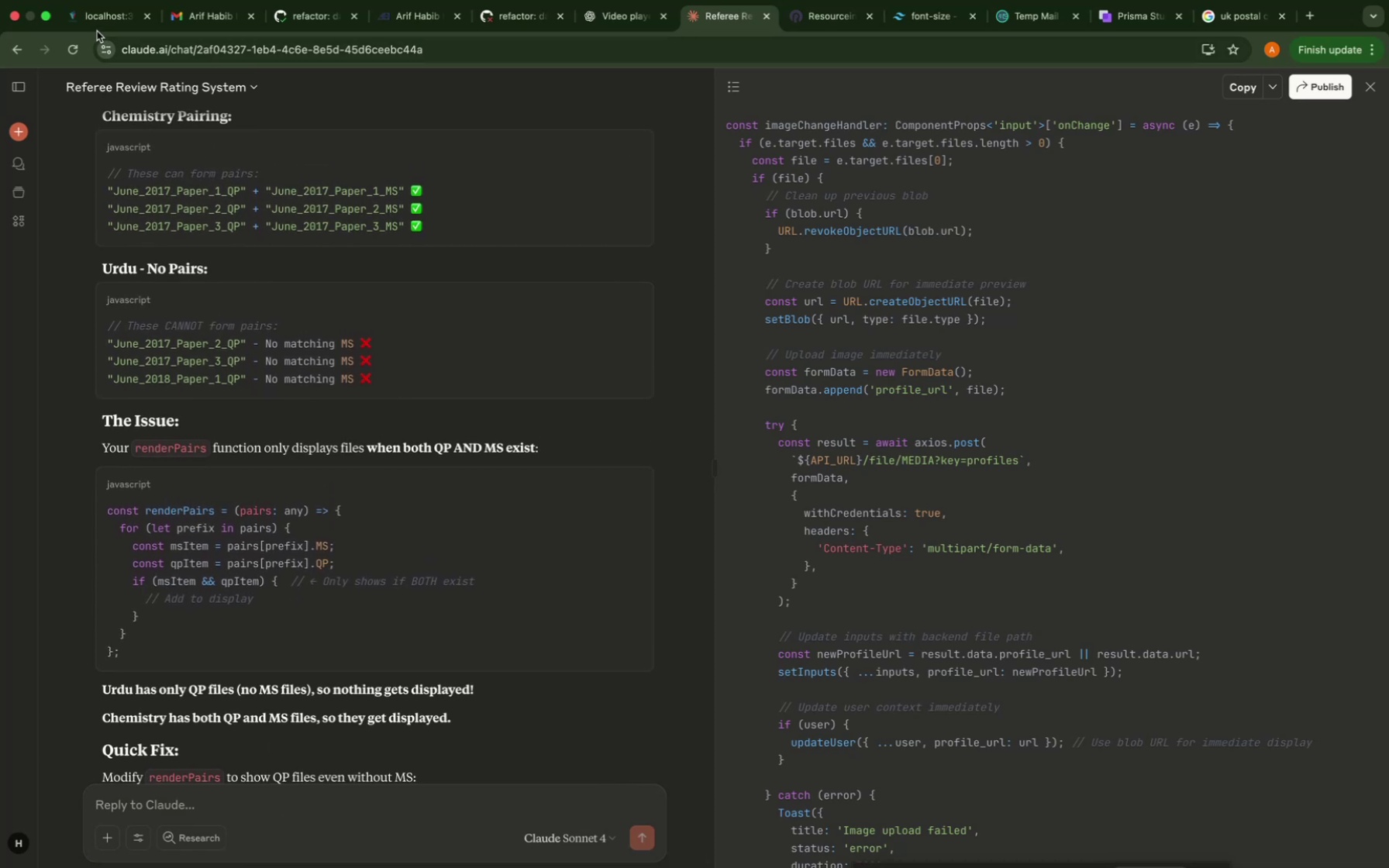 
left_click([97, 24])
 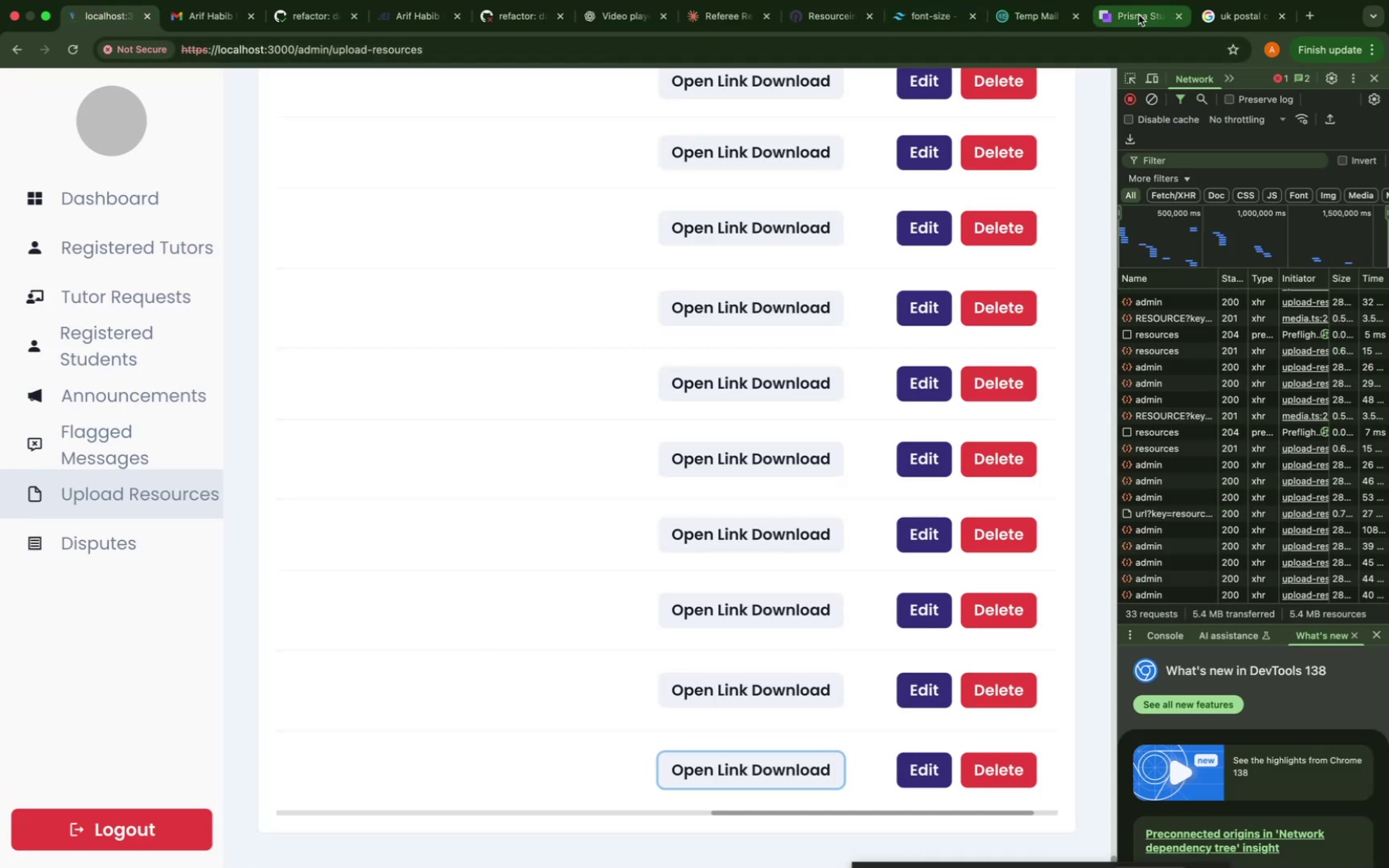 
scroll: coordinate [732, 334], scroll_direction: down, amount: 34.0
 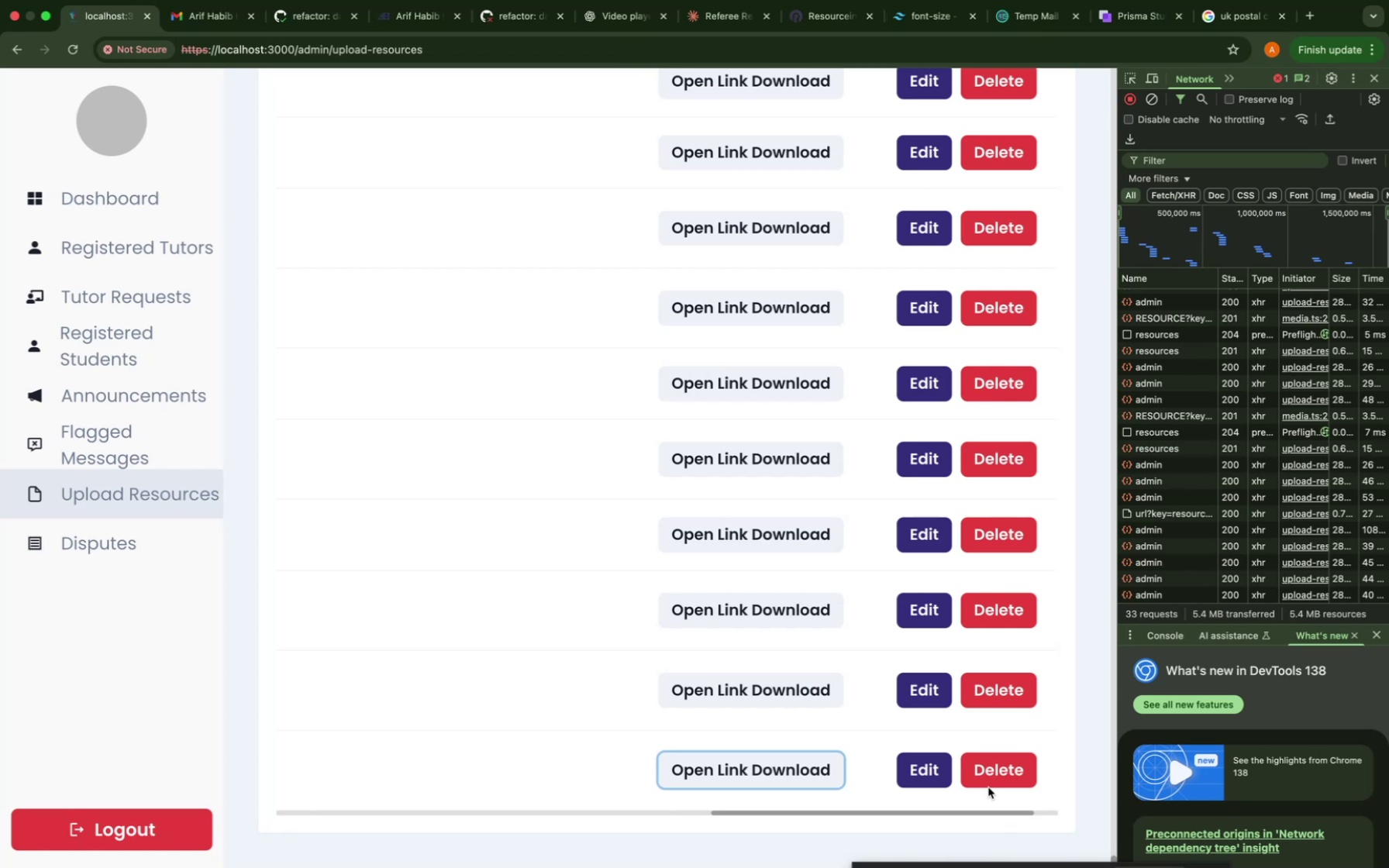 
left_click([979, 777])
 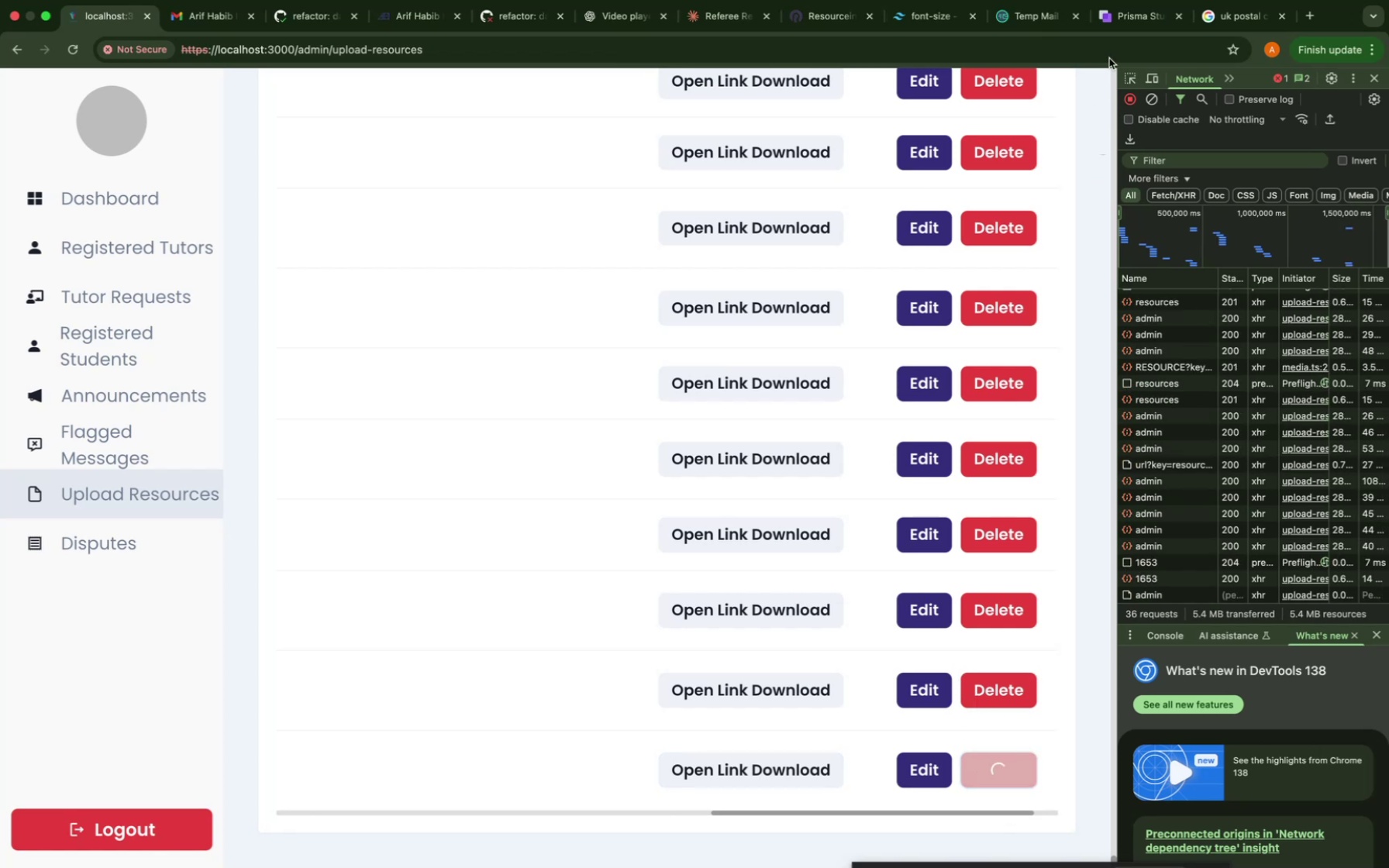 
wait(6.02)
 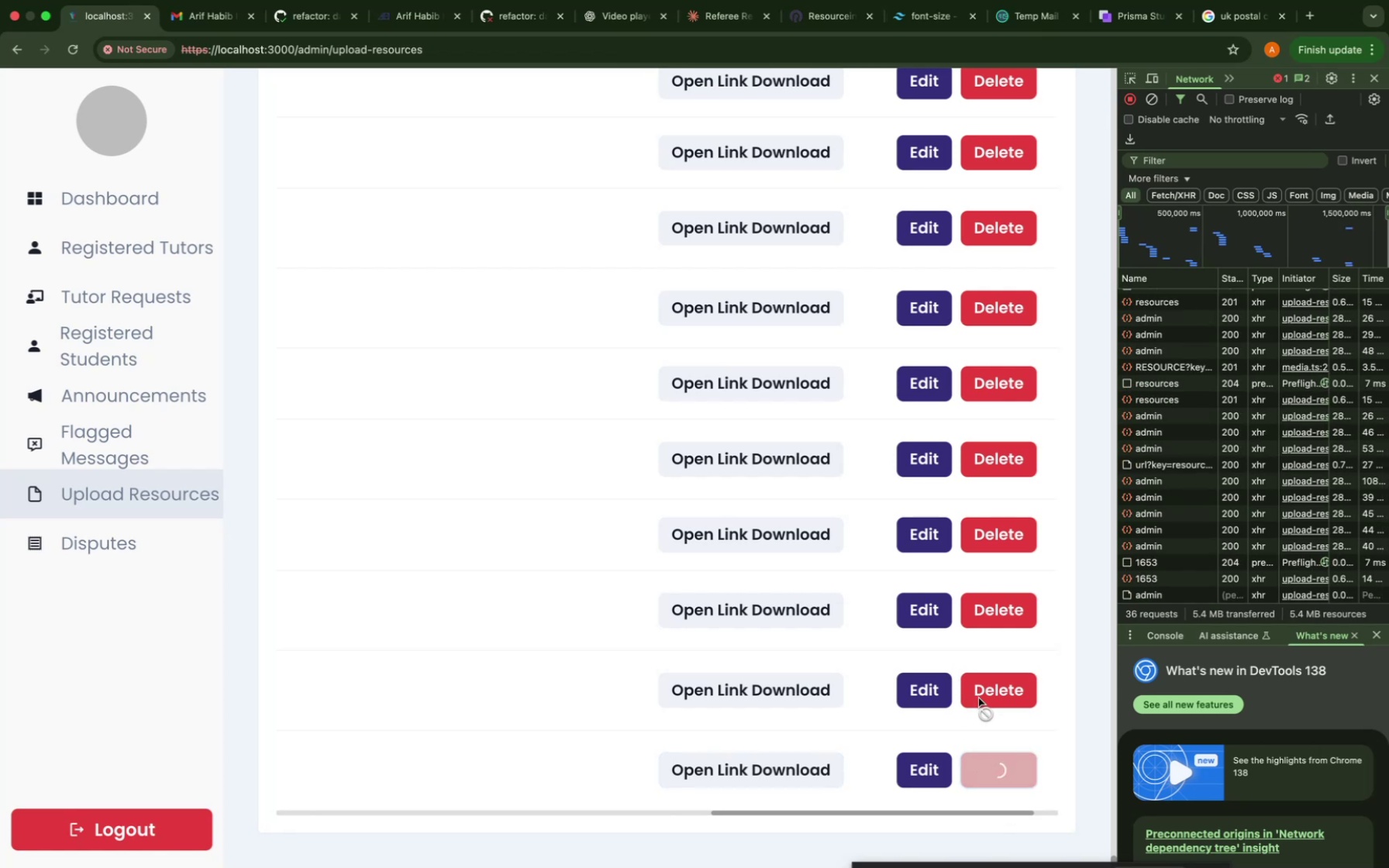 
scroll: coordinate [625, 446], scroll_direction: down, amount: 212.0
 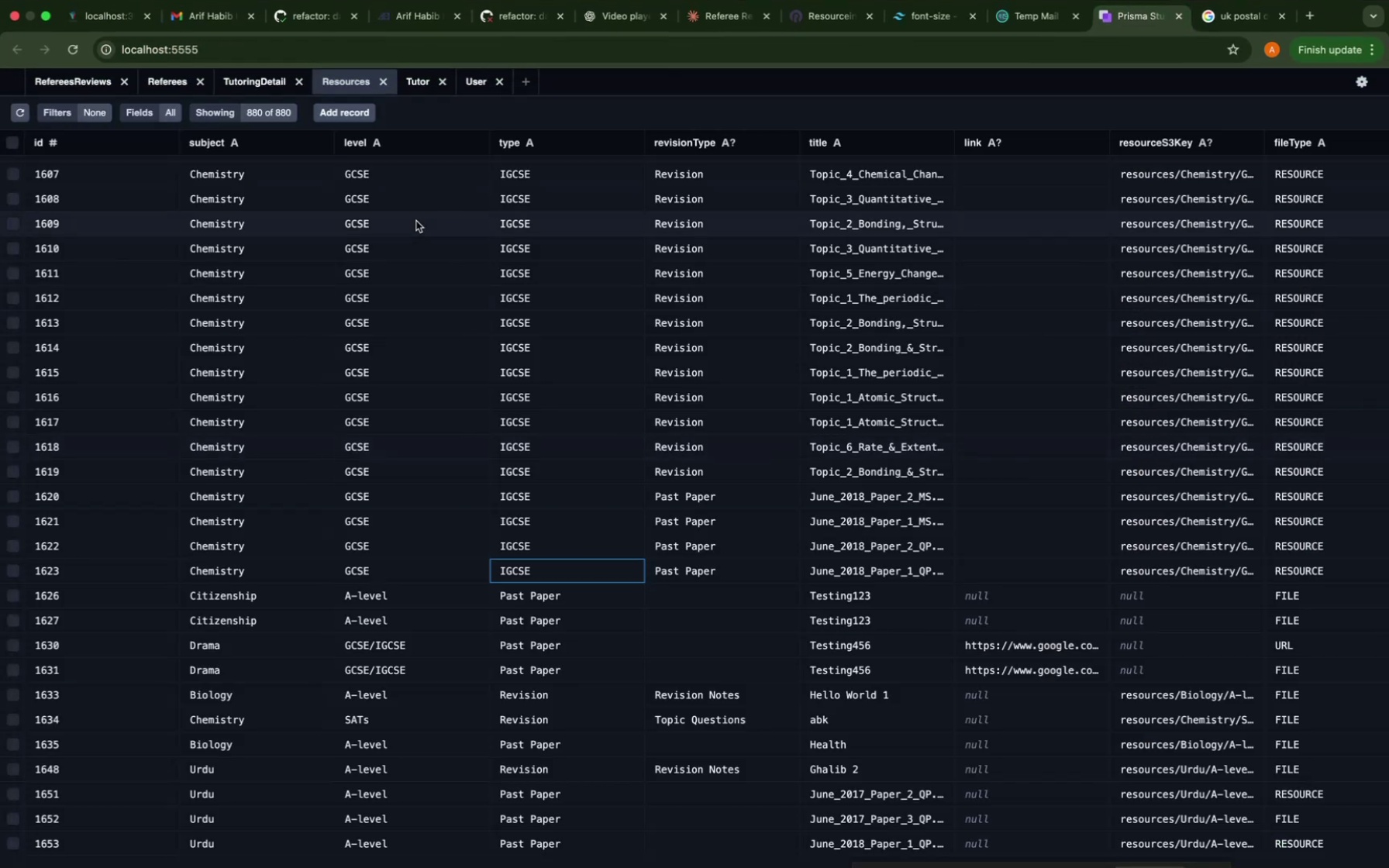 
key(Meta+CommandLeft)
 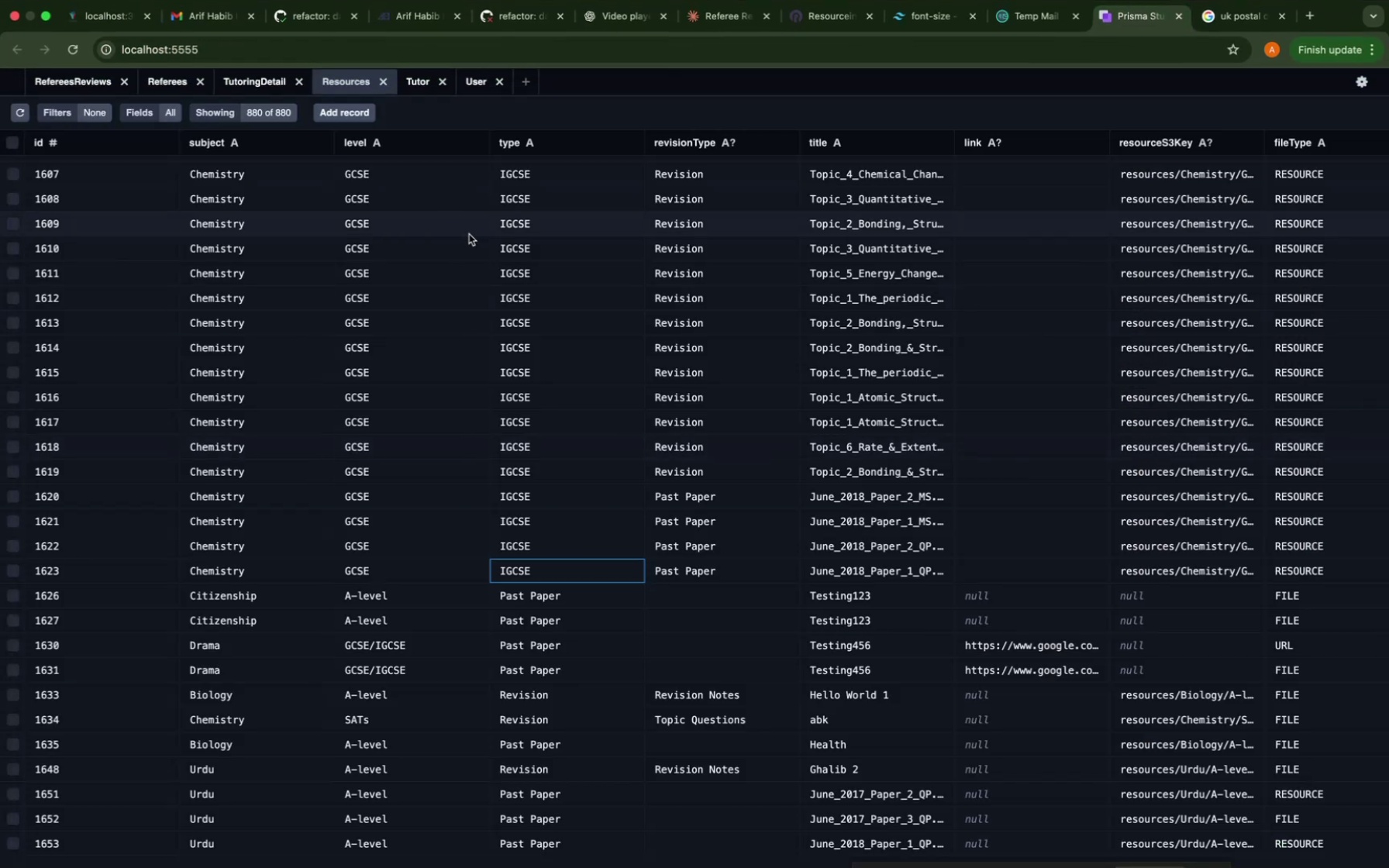 
scroll: coordinate [556, 542], scroll_direction: down, amount: 339.0
 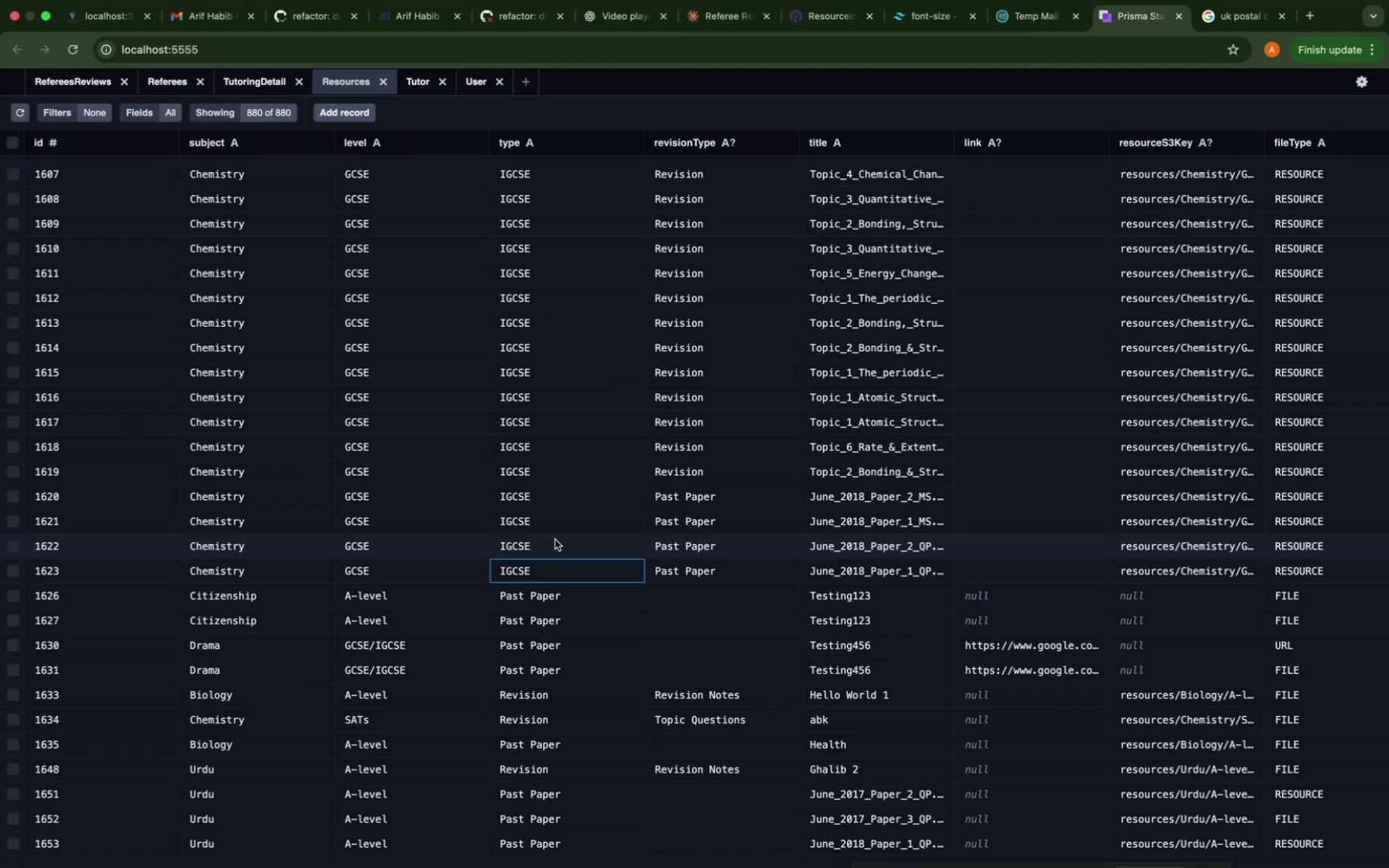 
key(Meta+CommandLeft)
 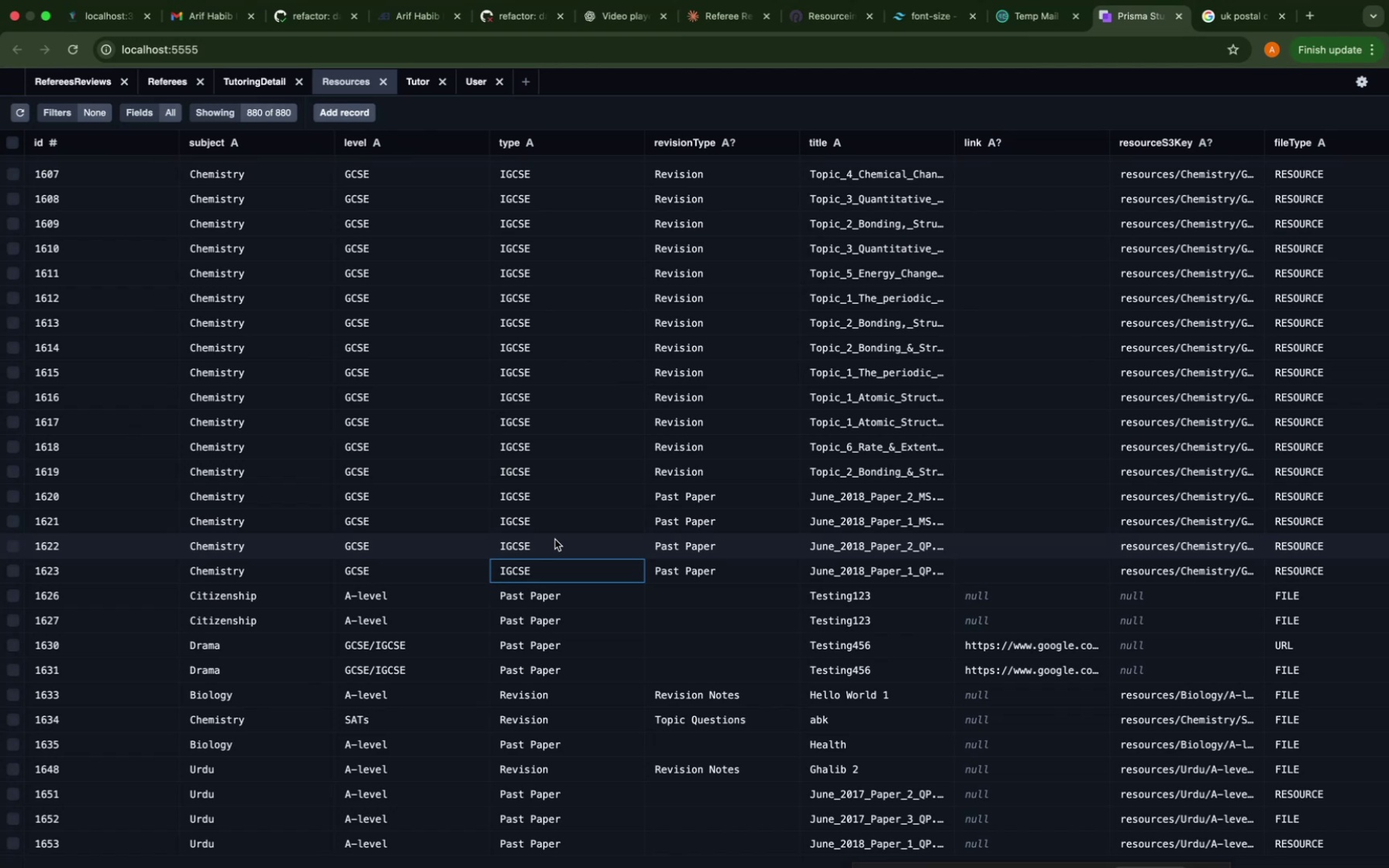 
key(Meta+R)
 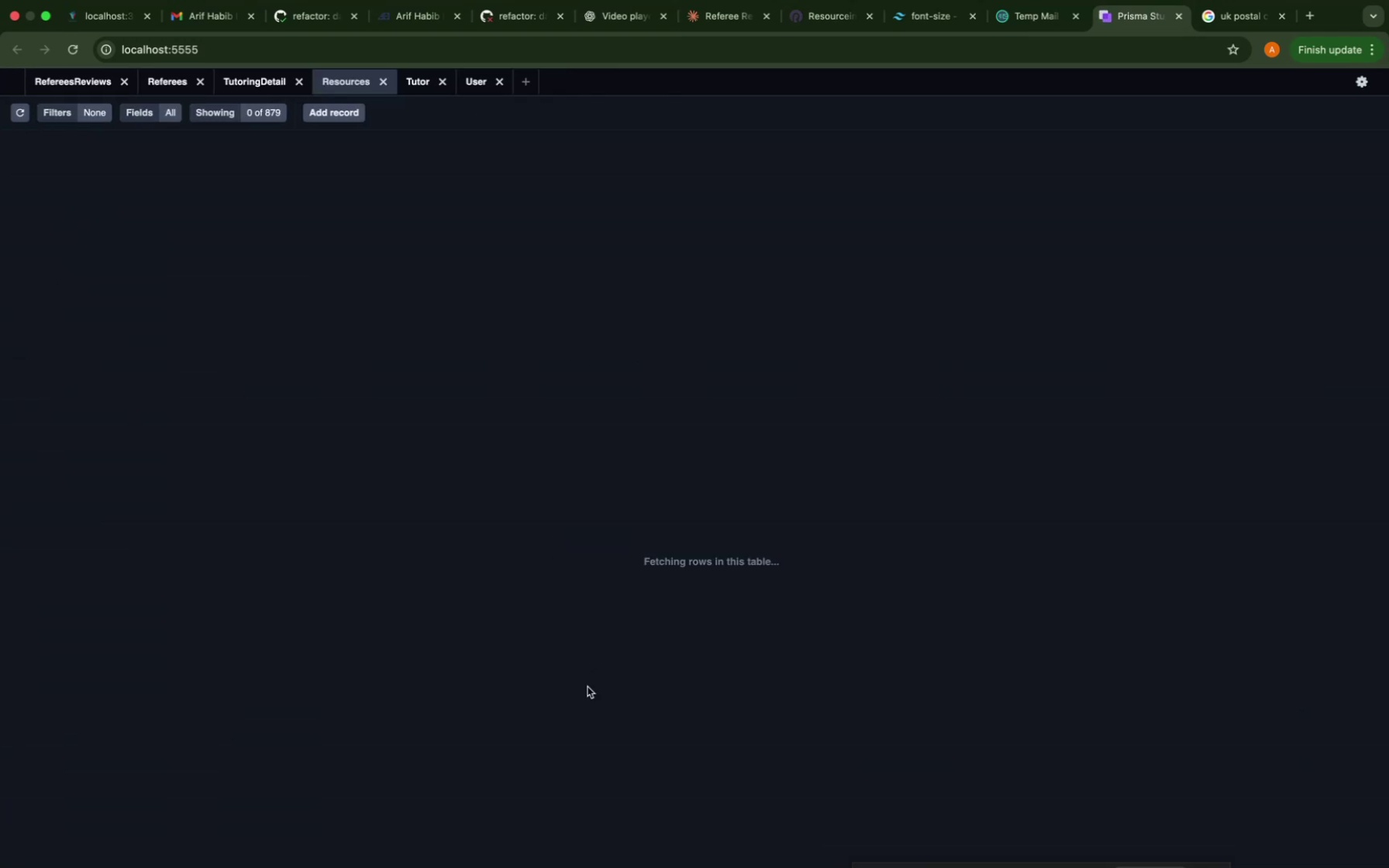 
scroll: coordinate [588, 705], scroll_direction: down, amount: 4083.0
 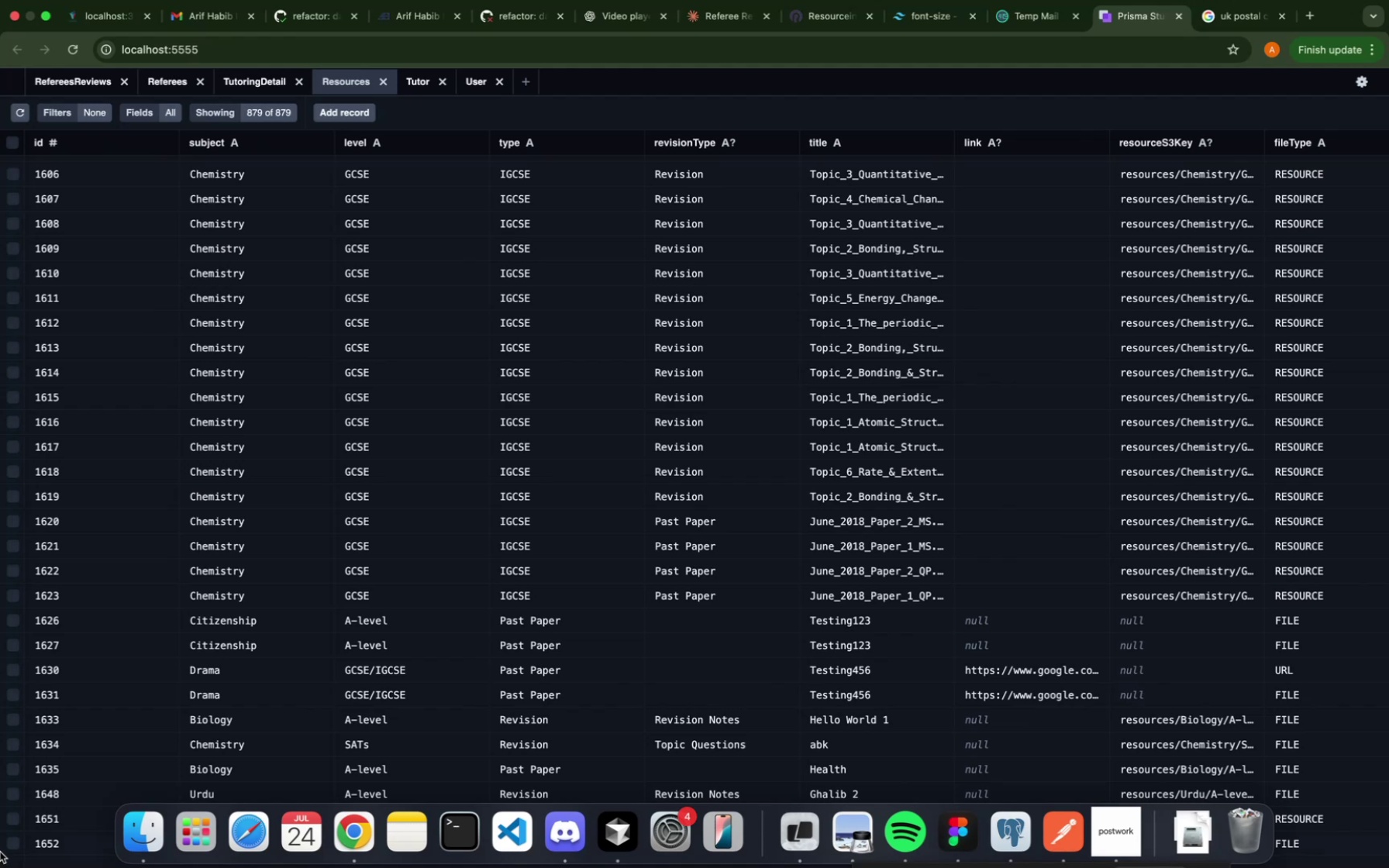 
left_click([12, 847])
 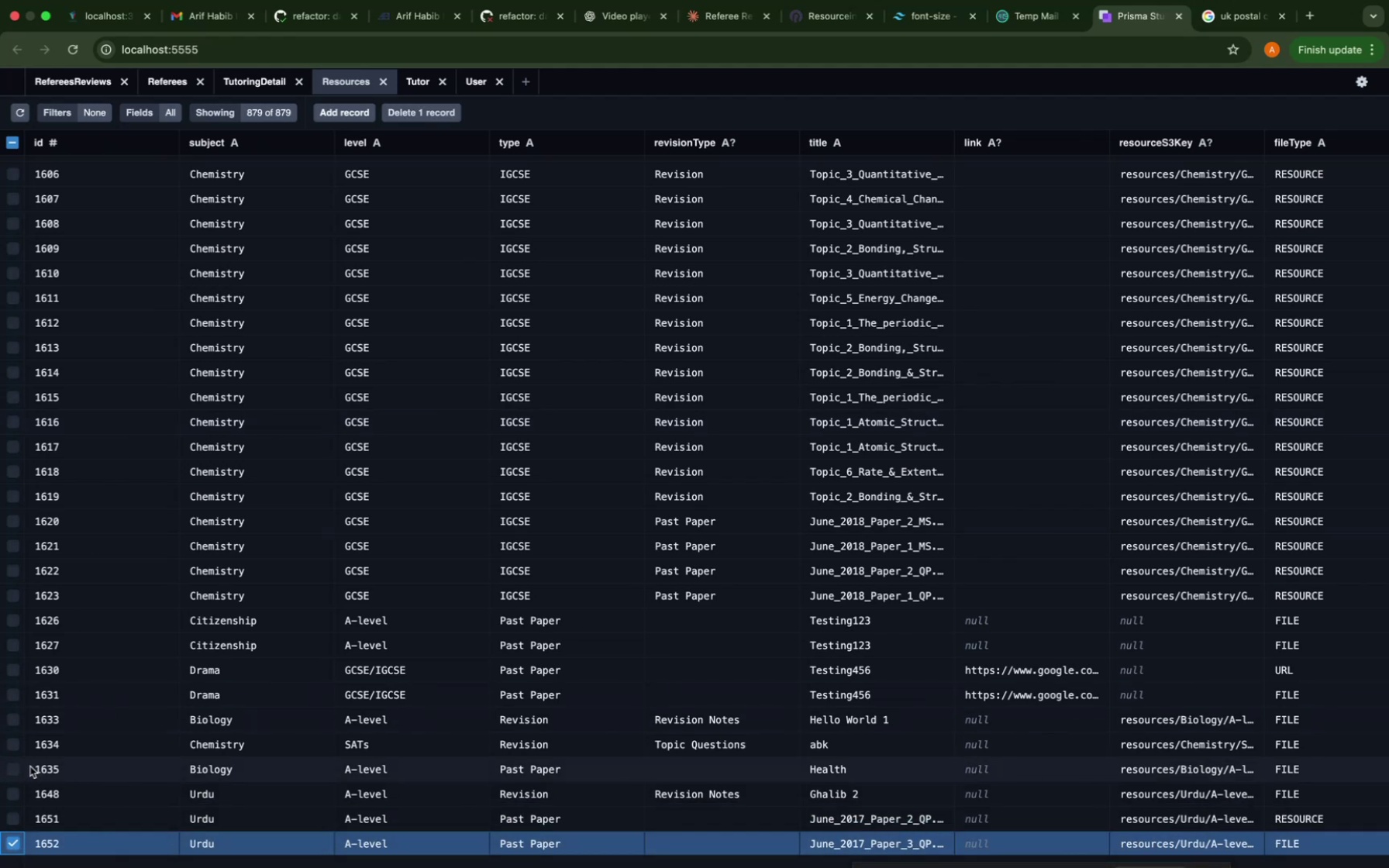 
left_click([12, 739])
 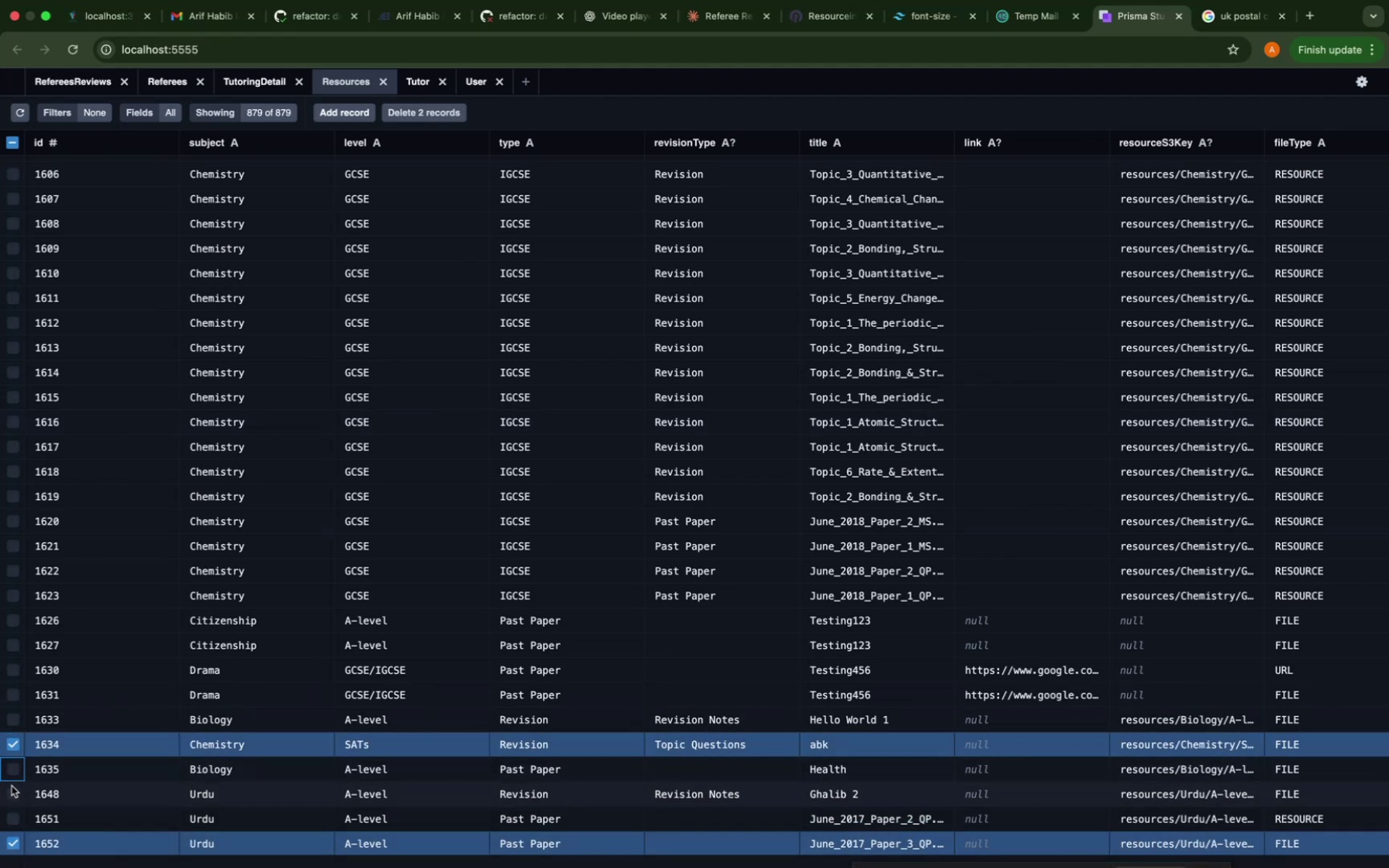 
left_click([15, 791])
 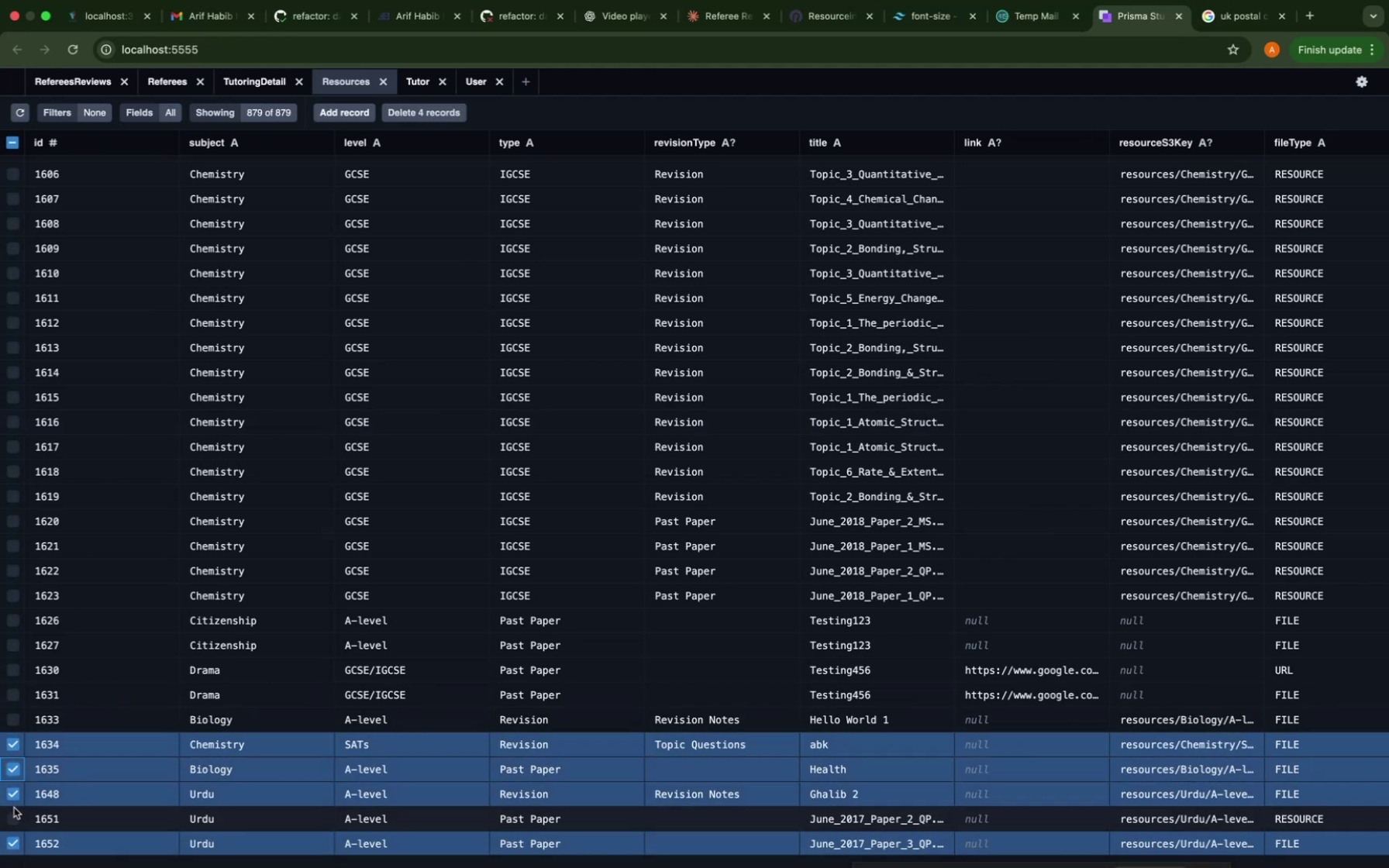 
left_click([14, 819])
 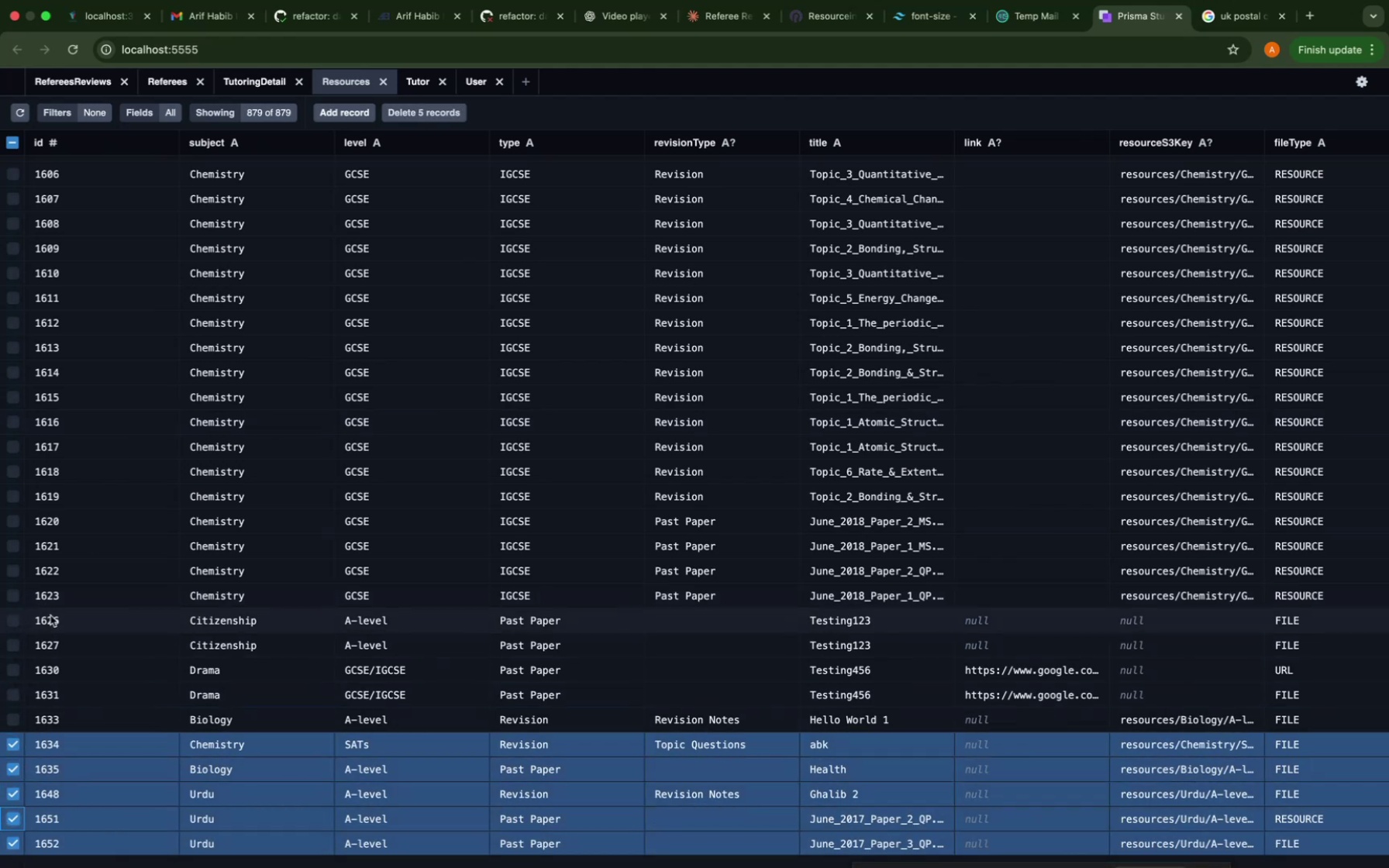 
mouse_move([11, 637])
 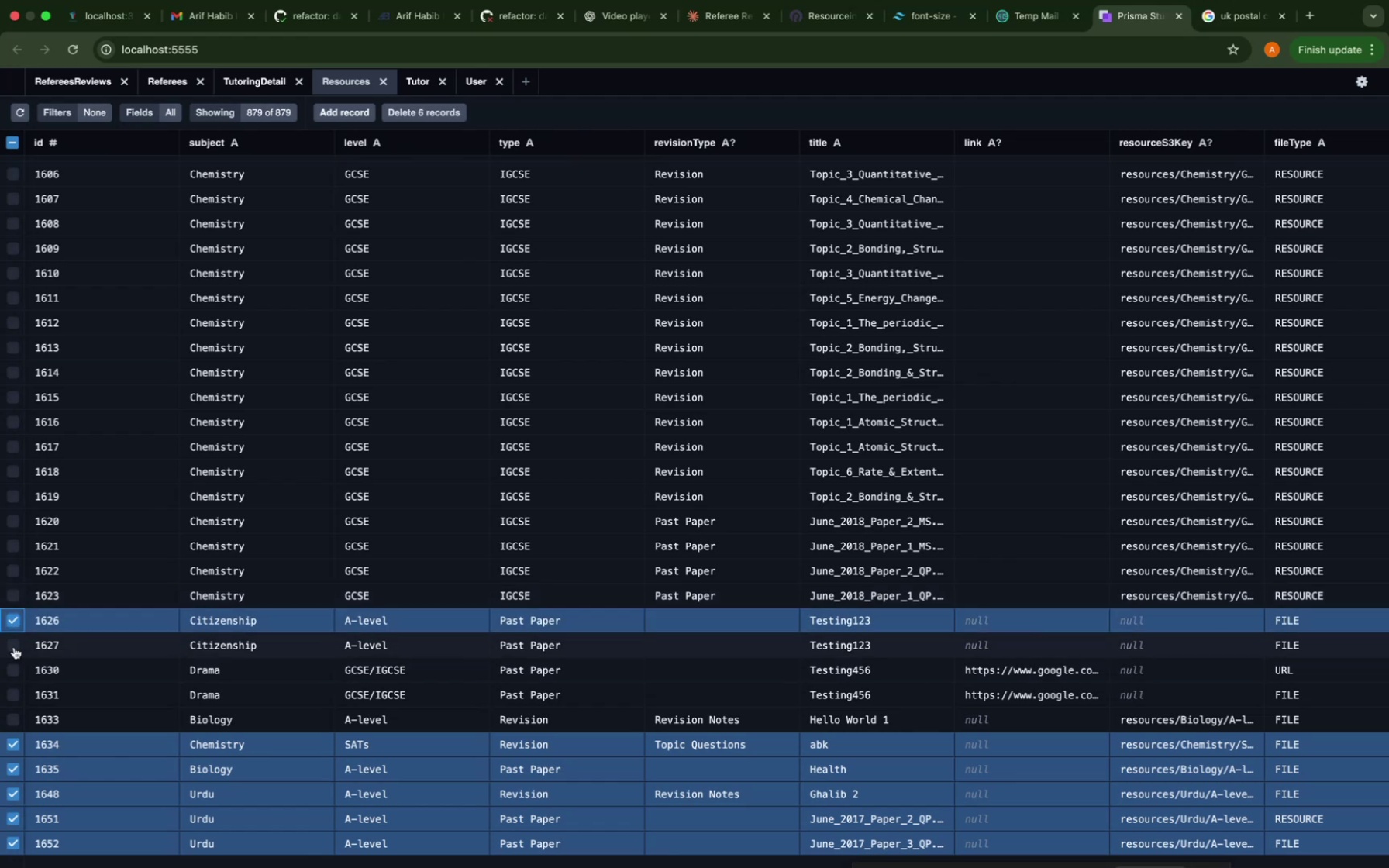 
left_click([13, 644])
 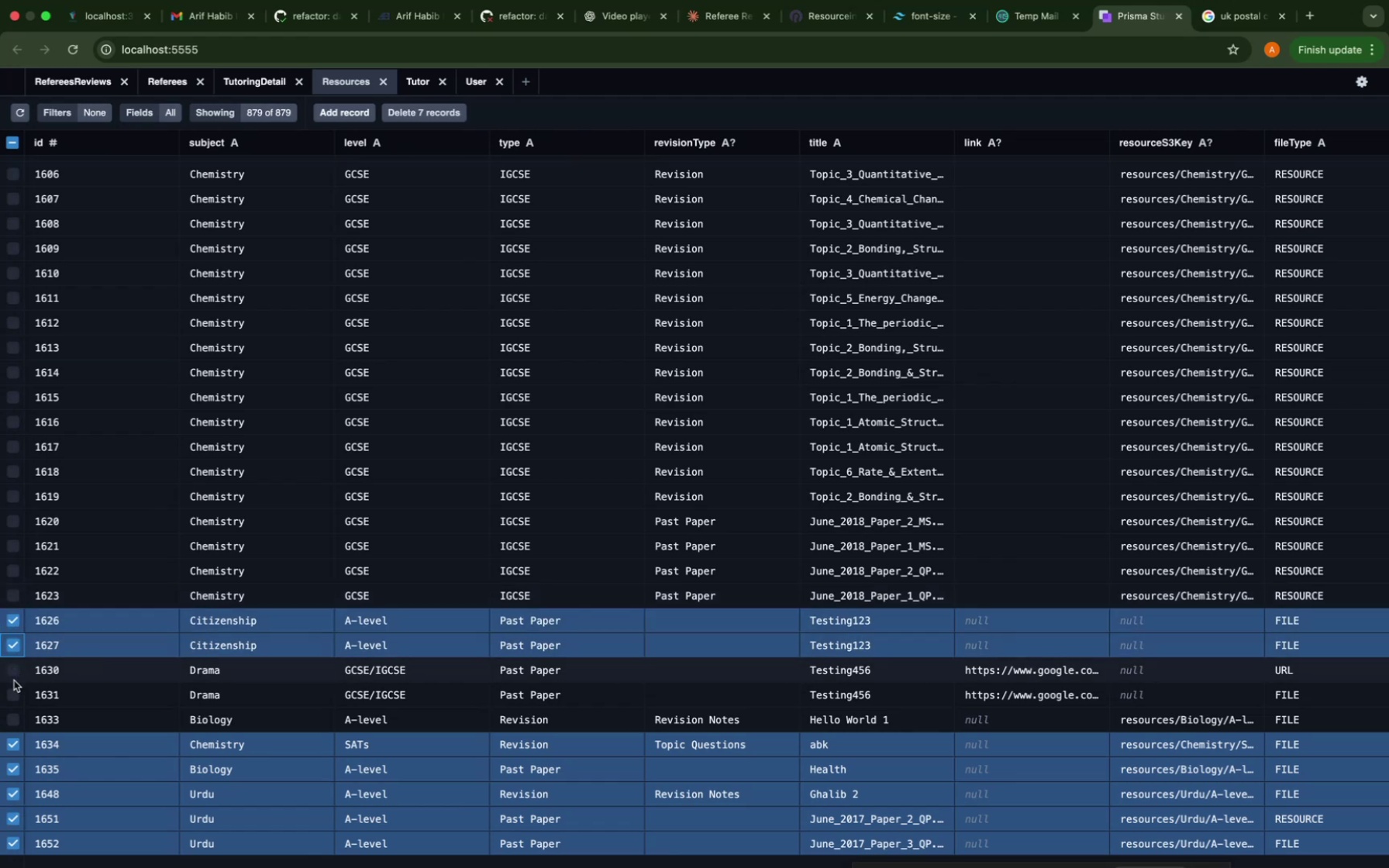 
left_click([14, 685])
 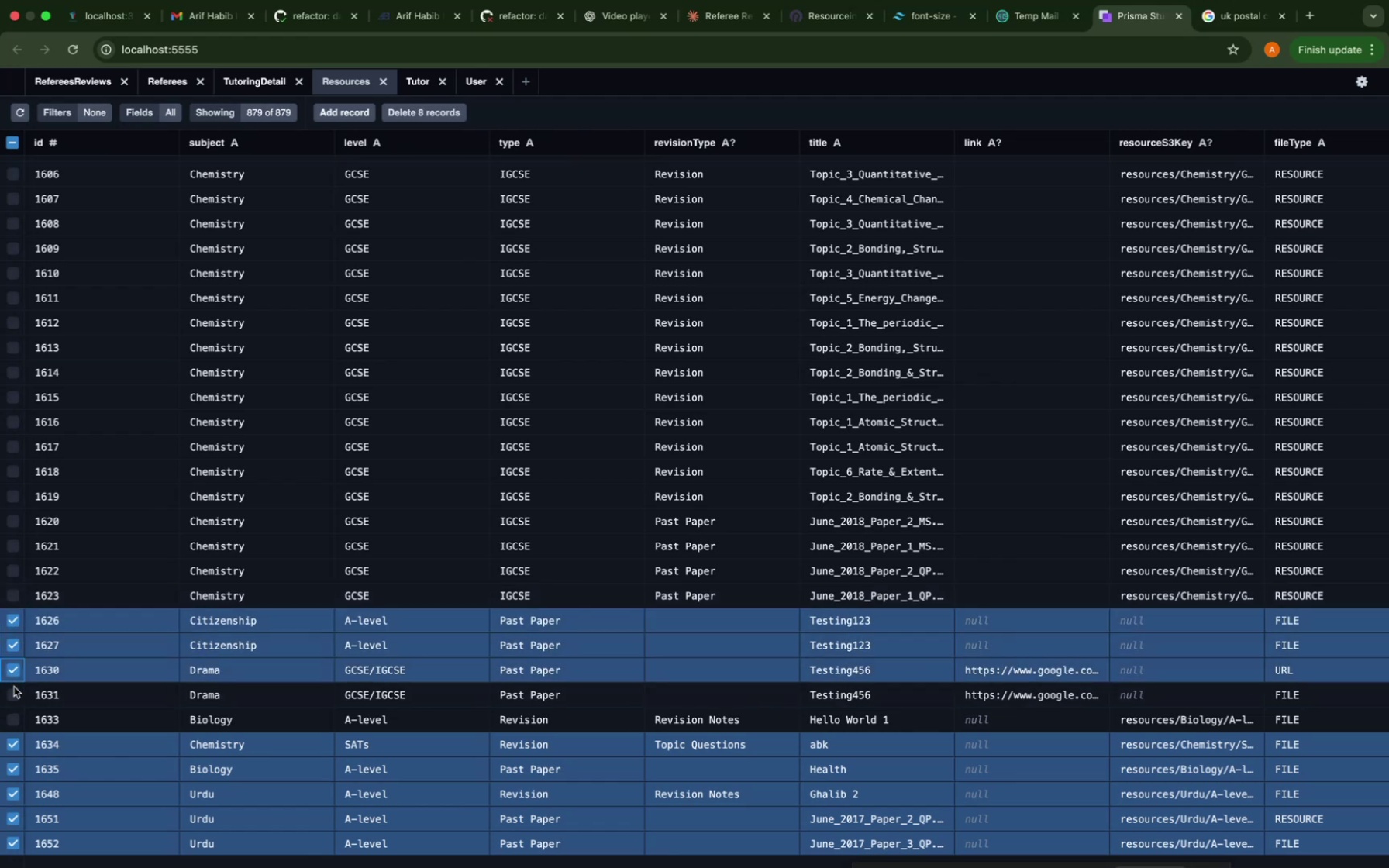 
double_click([14, 691])
 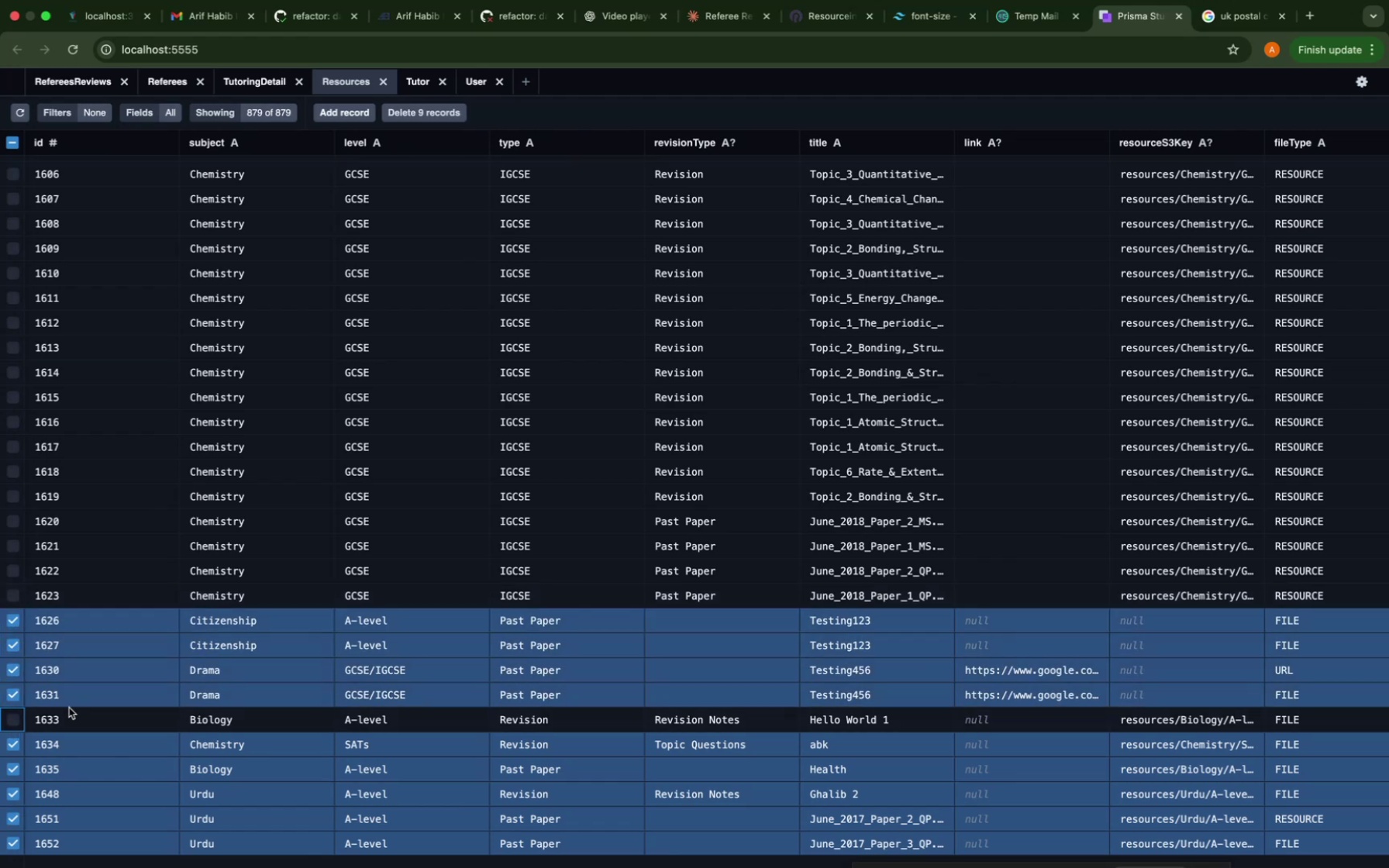 
left_click([15, 719])
 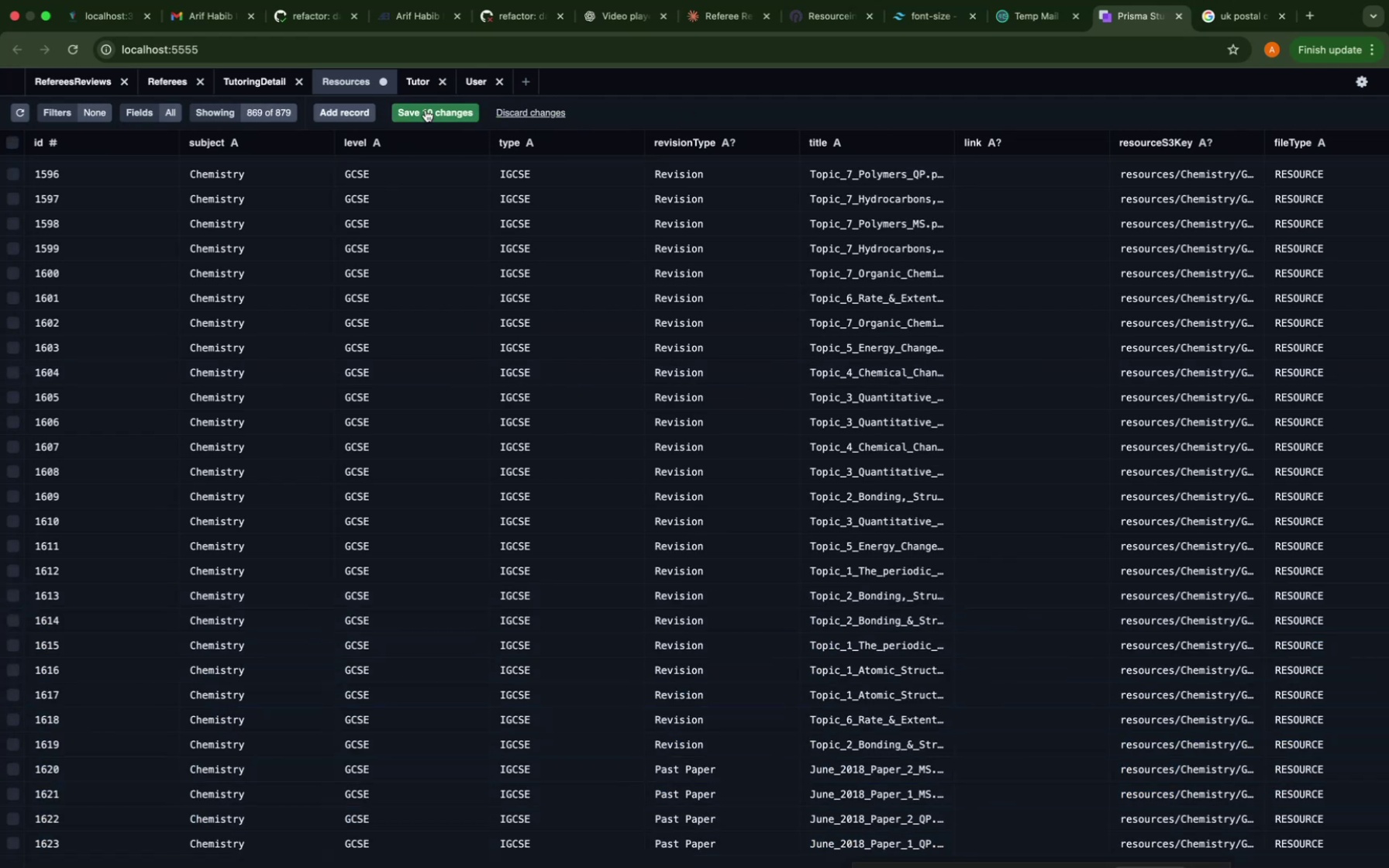 
left_click([434, 113])
 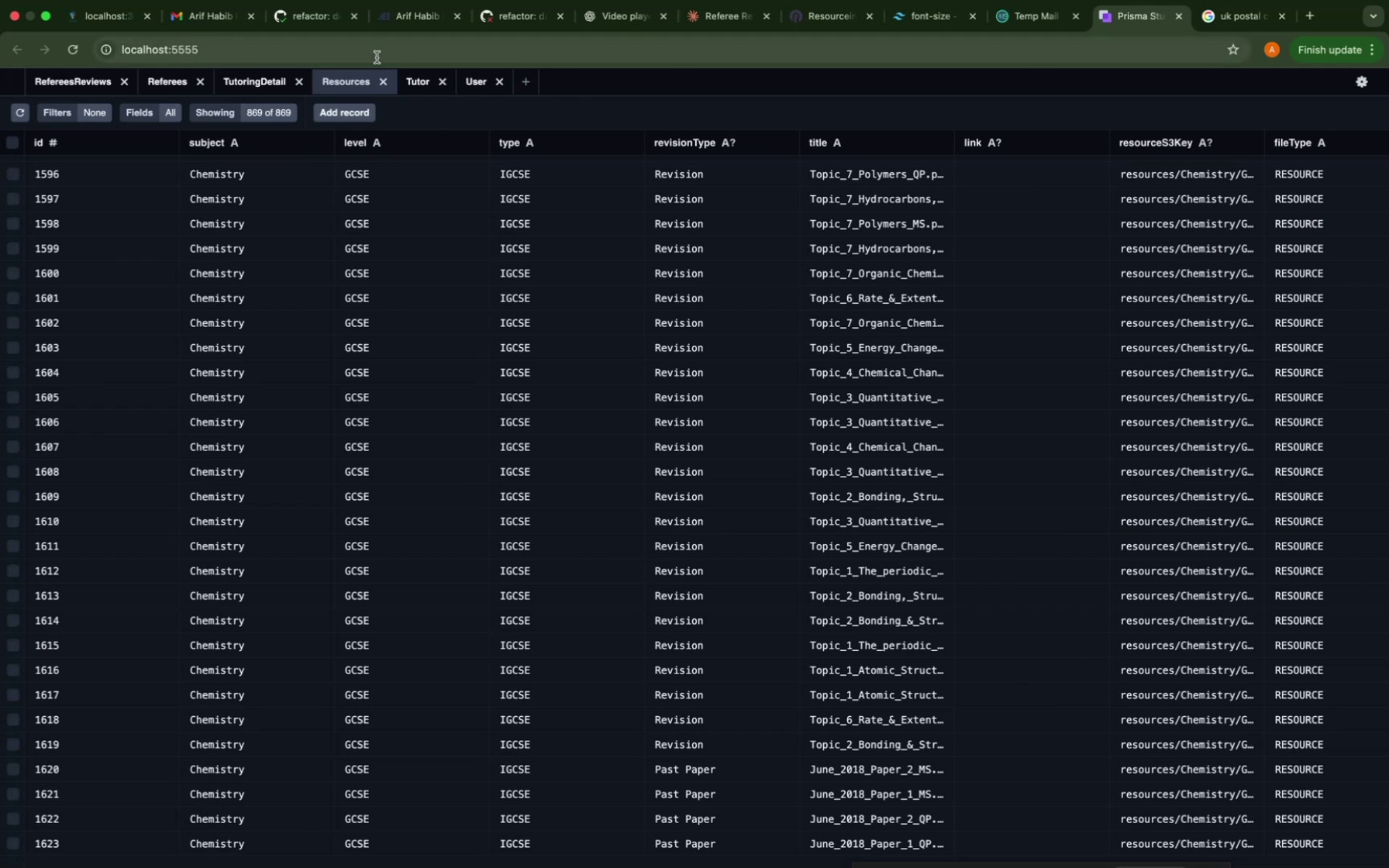 
key(Meta+R)
 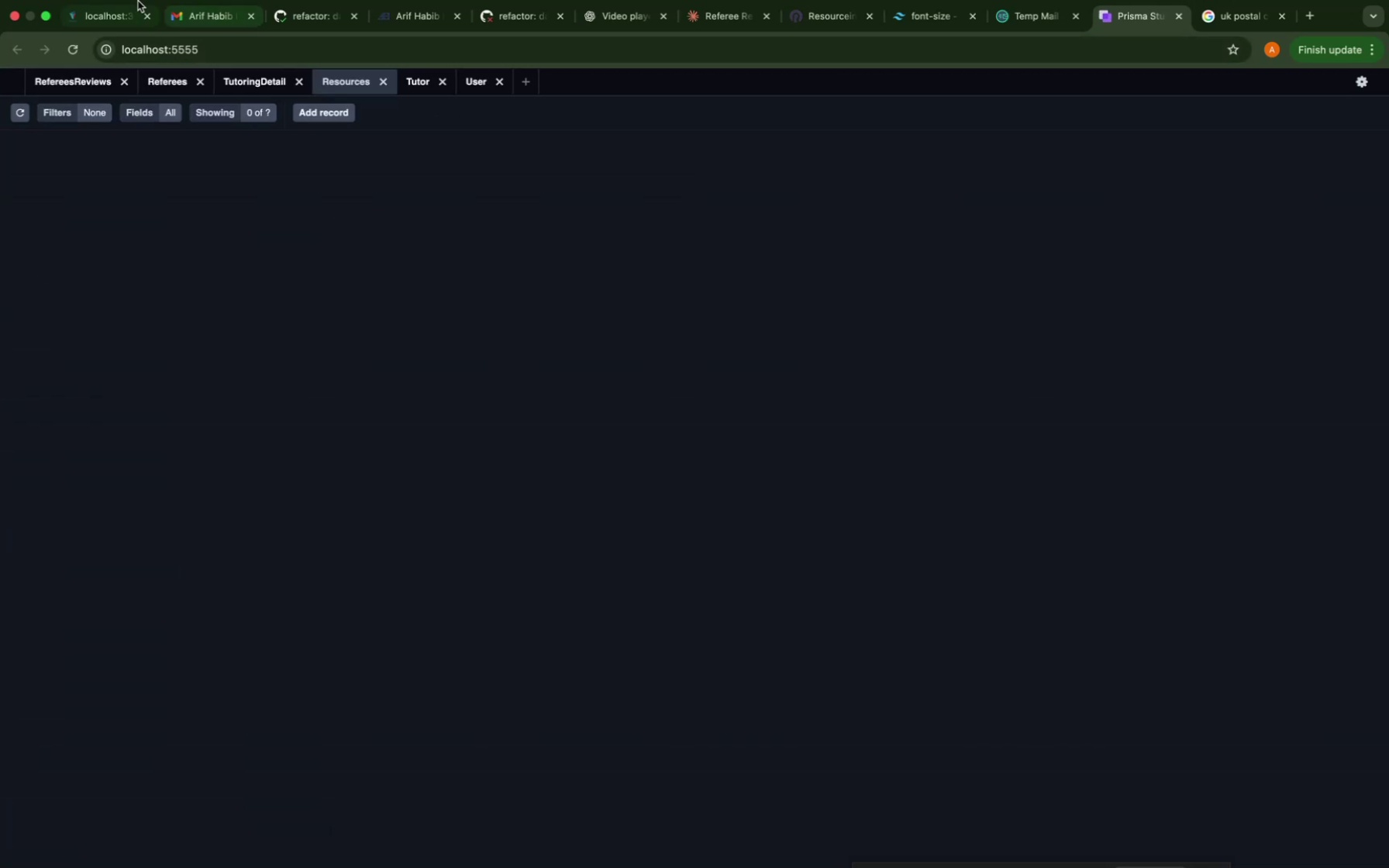 
left_click([112, 4])
 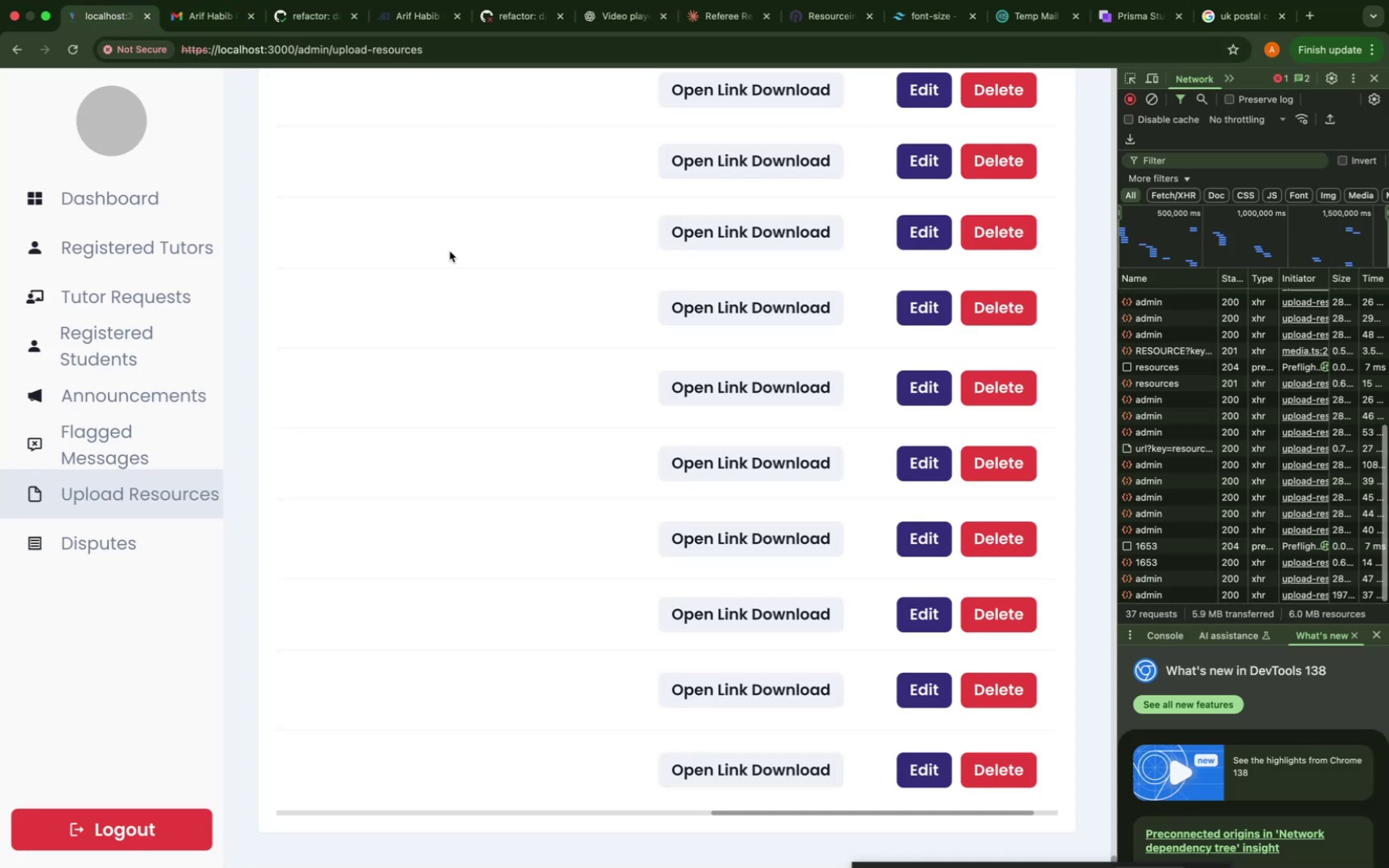 
scroll: coordinate [516, 638], scroll_direction: up, amount: 3305.0
 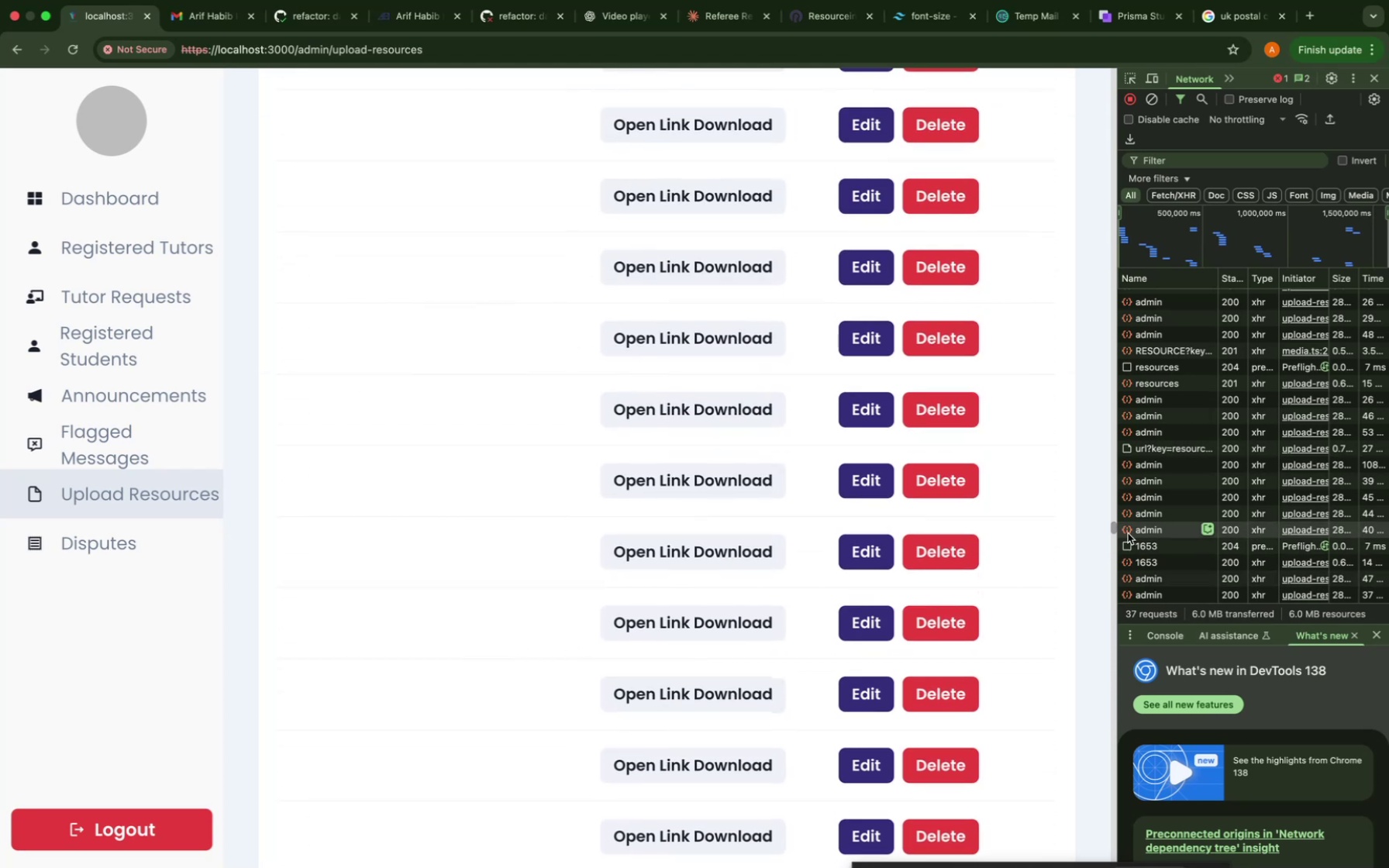 
left_click_drag(start_coordinate=[1114, 530], to_coordinate=[1114, 71])
 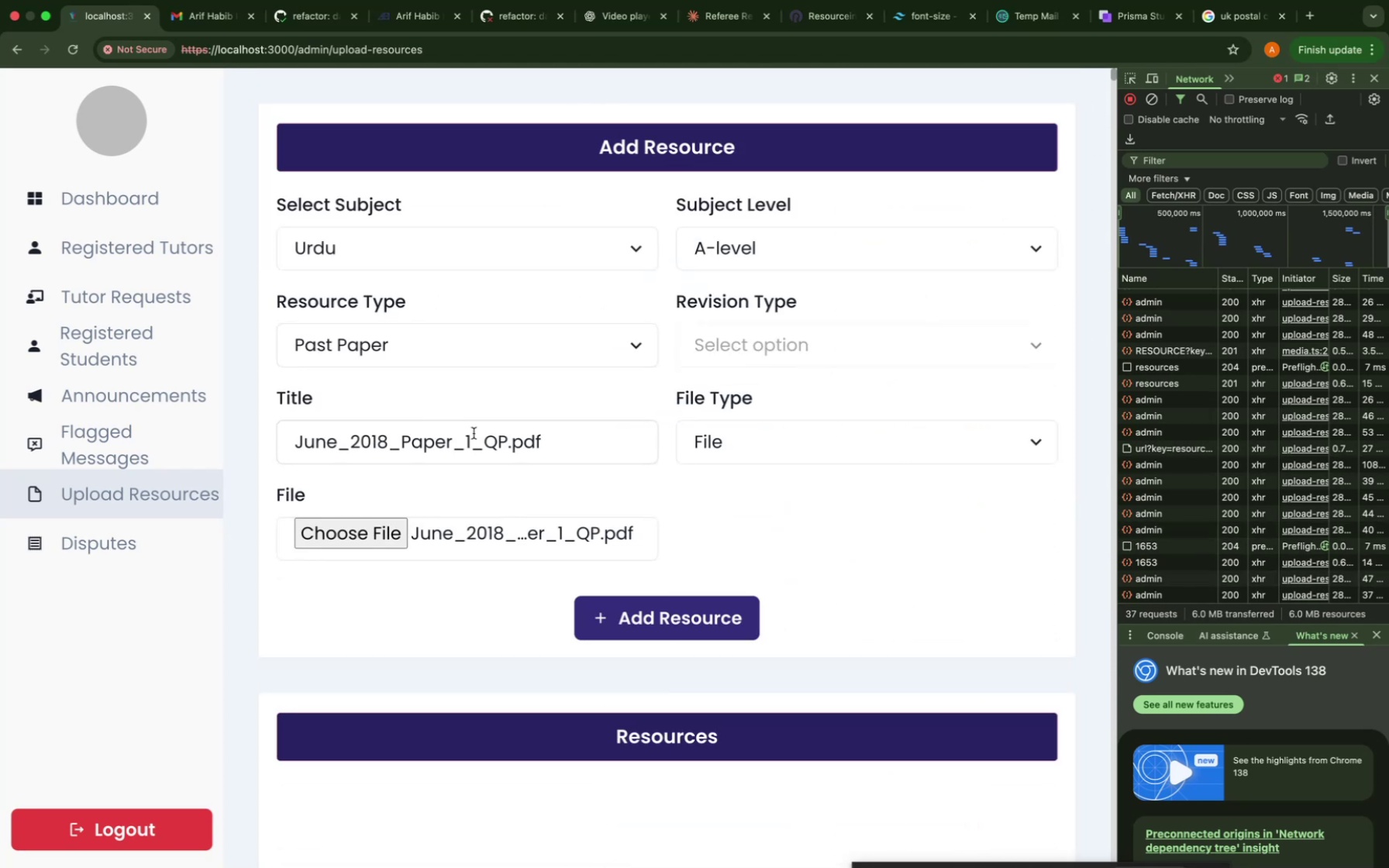 
key(Meta+CommandLeft)
 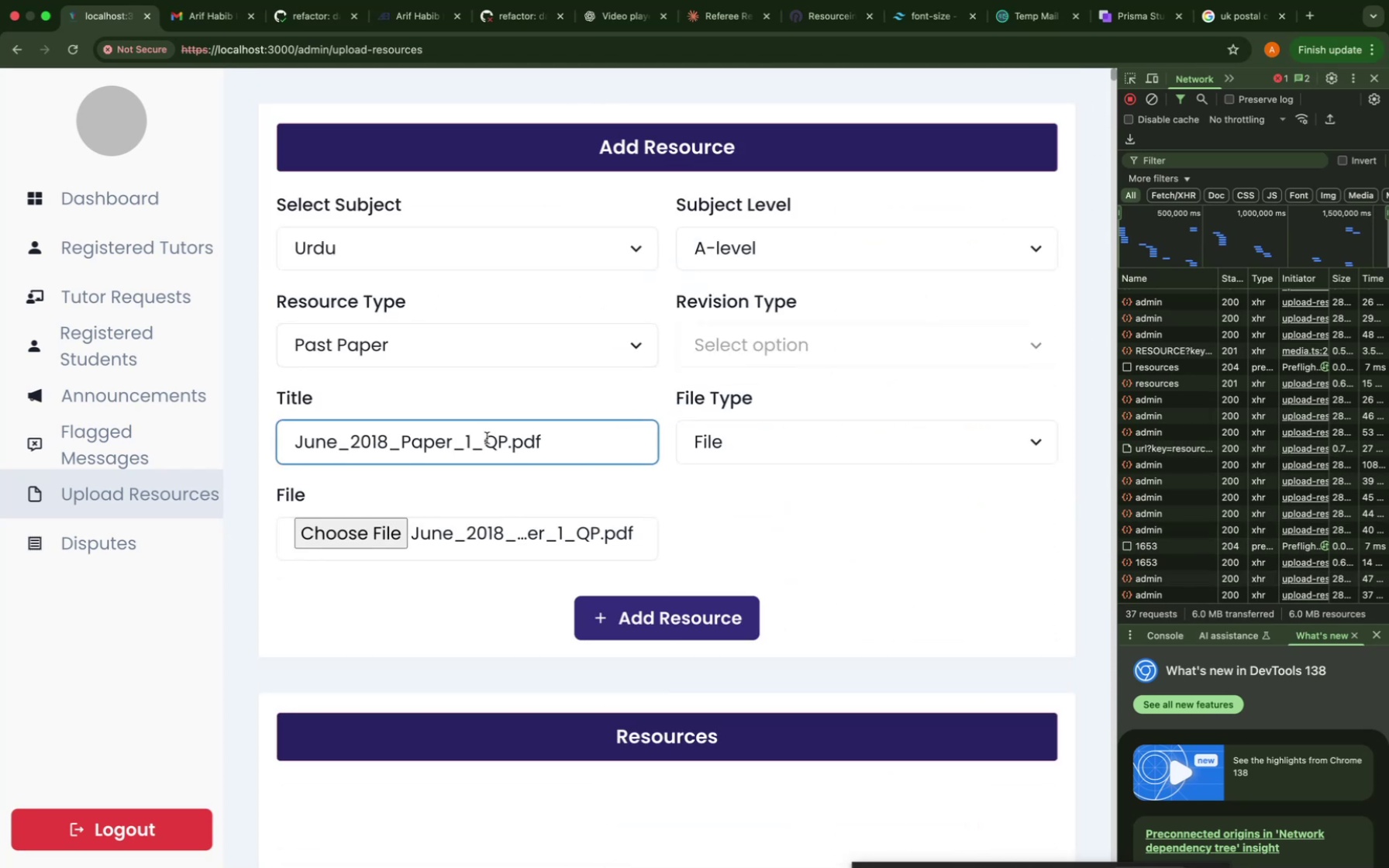 
key(Meta+A)
 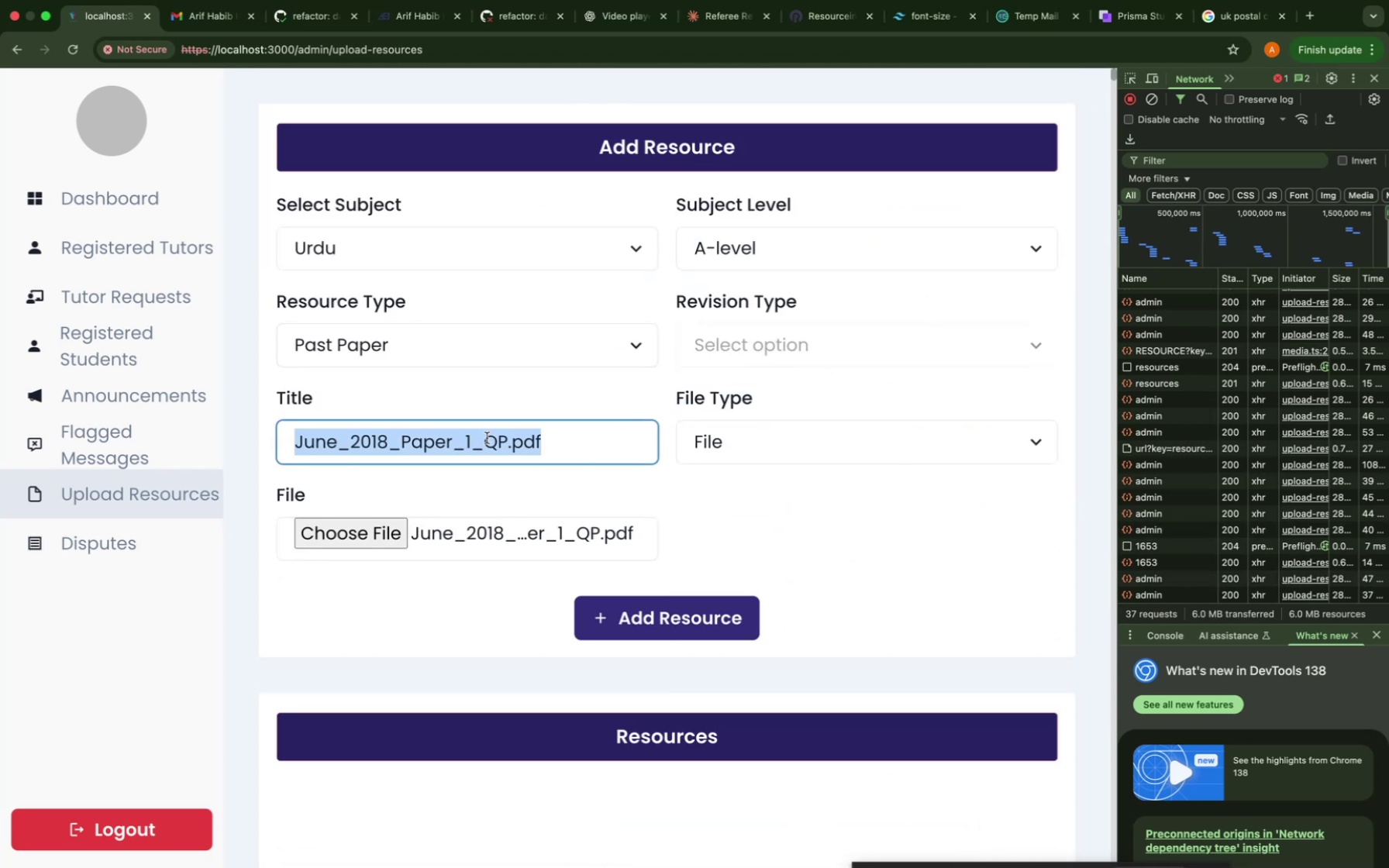 
type(Q)
key(Backspace)
type(June )
 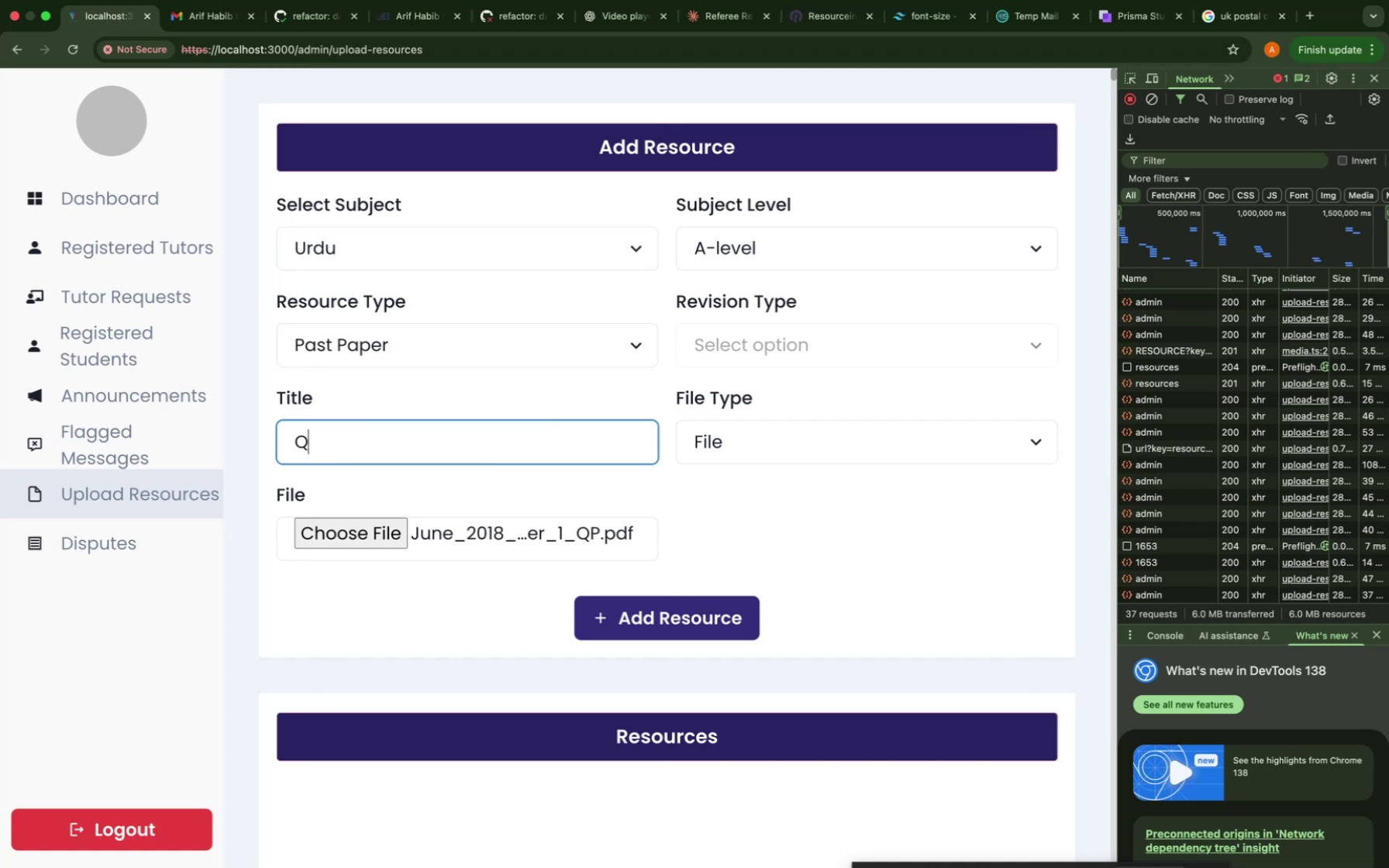 
key(Backspace)
key(Backspace)
key(Backspace)
key(Backspace)
key(Backspace)
key(Backspace)
type(Ghalib)
 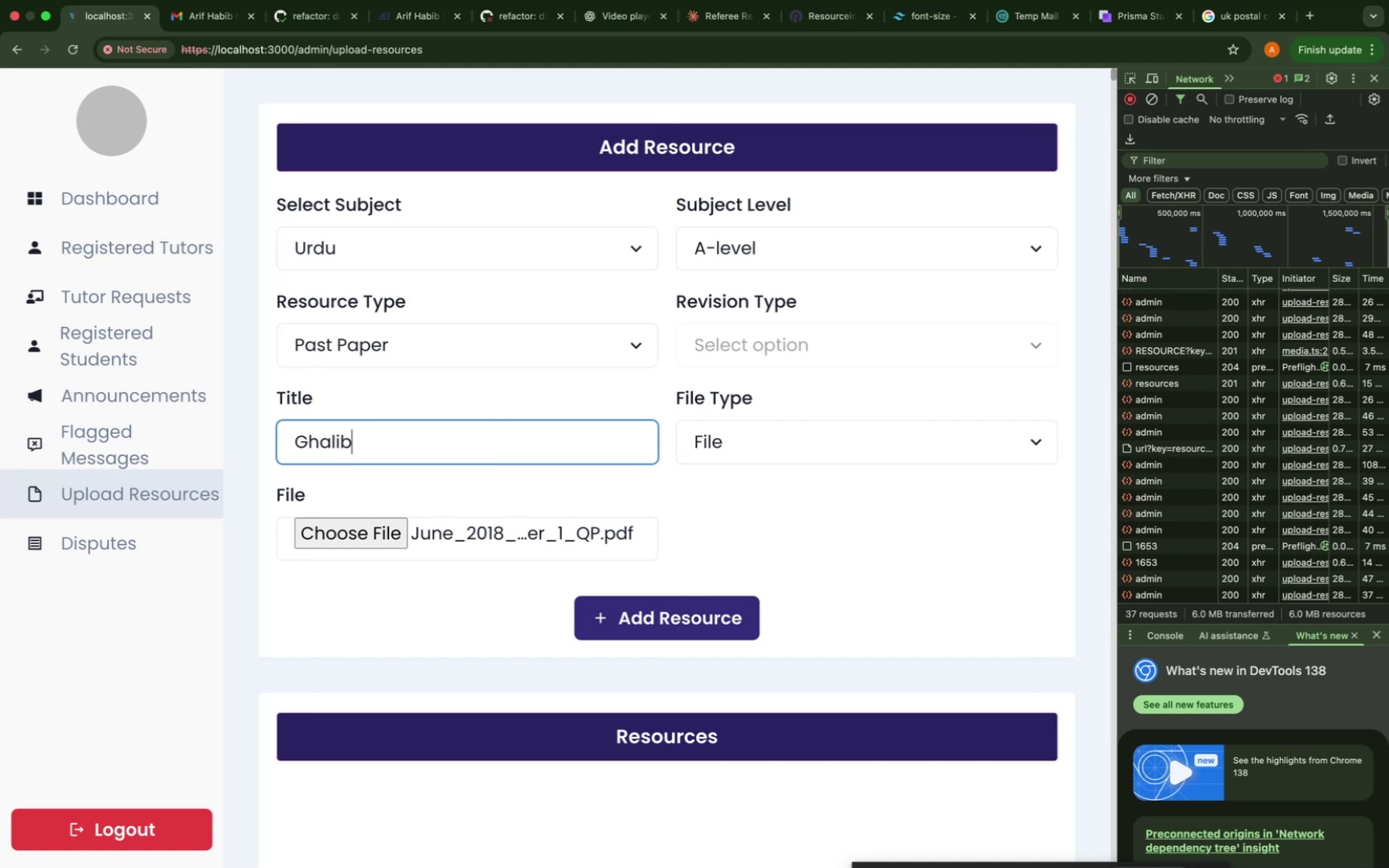 
wait(5.66)
 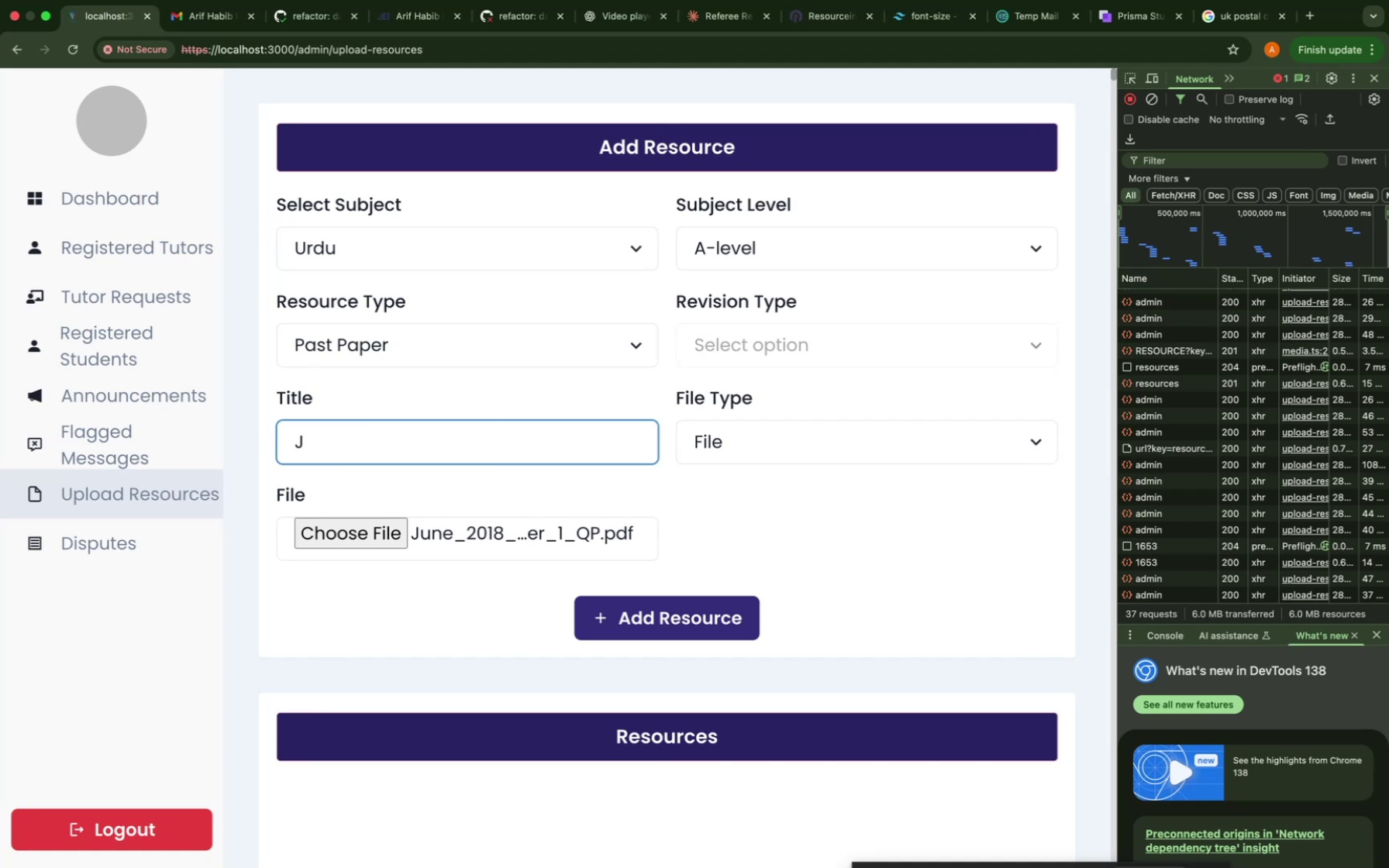 
type(  Q)
key(Backspace)
key(Backspace)
key(Backspace)
type(_QP)
 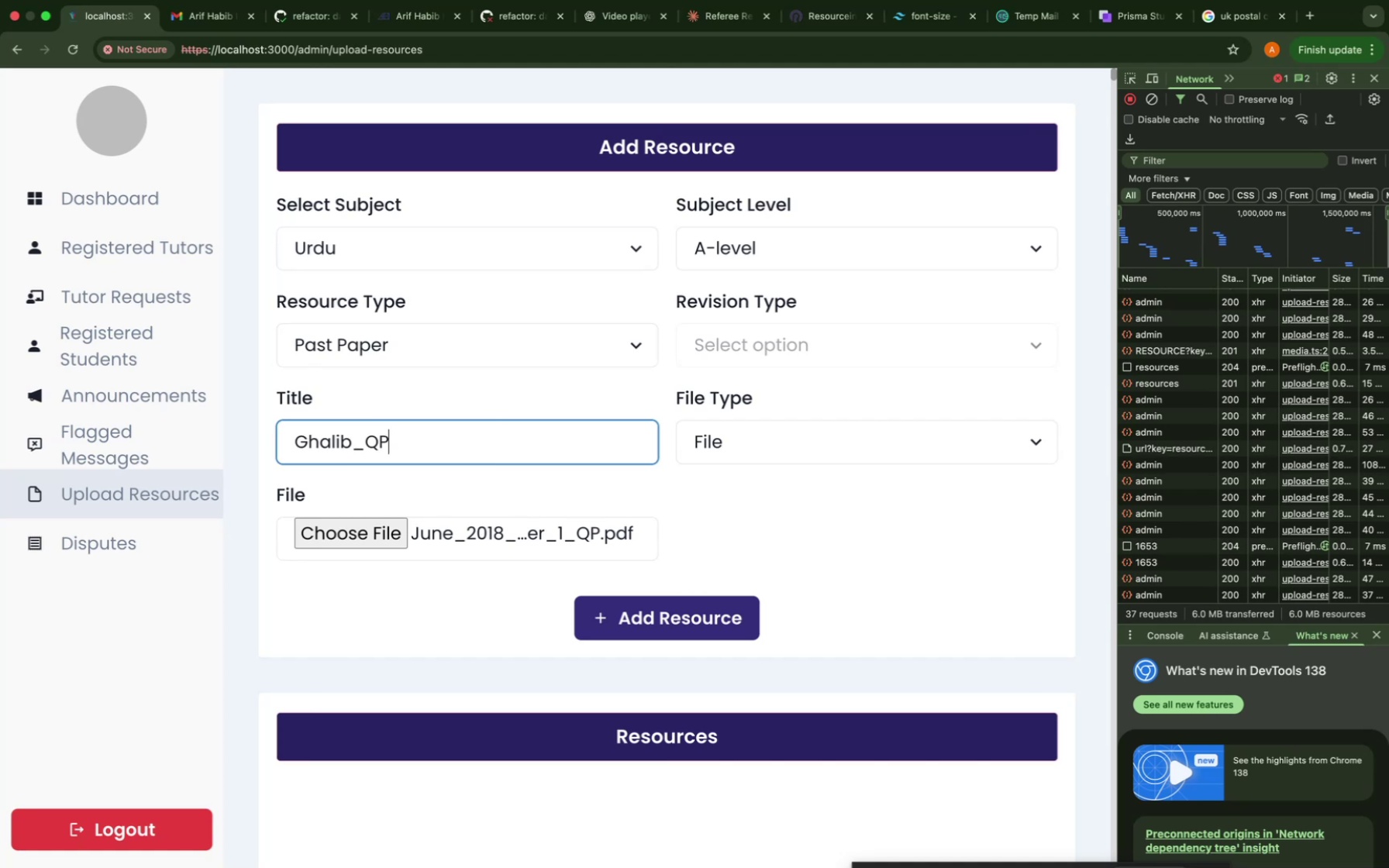 
left_click([637, 626])
 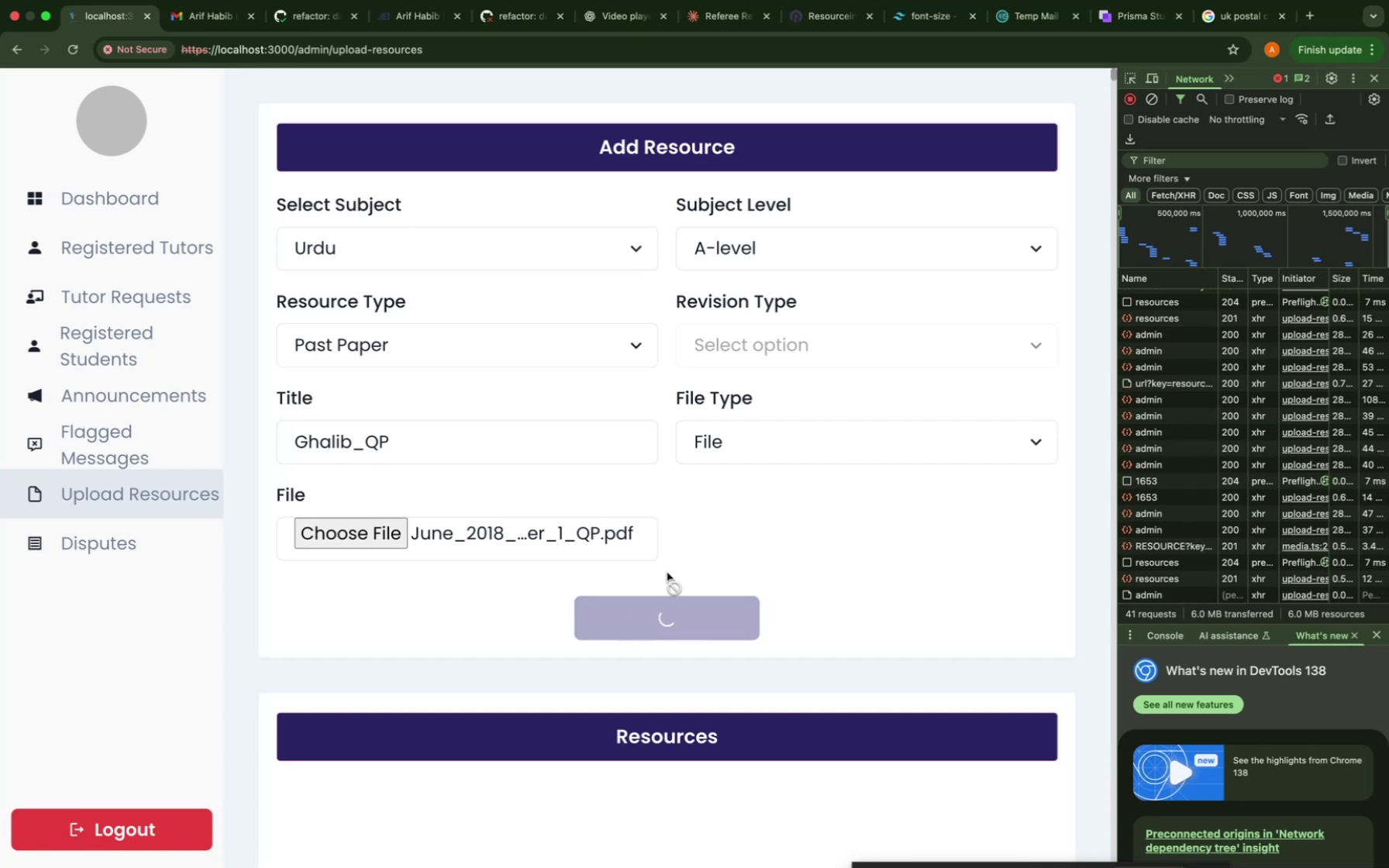 
wait(17.9)
 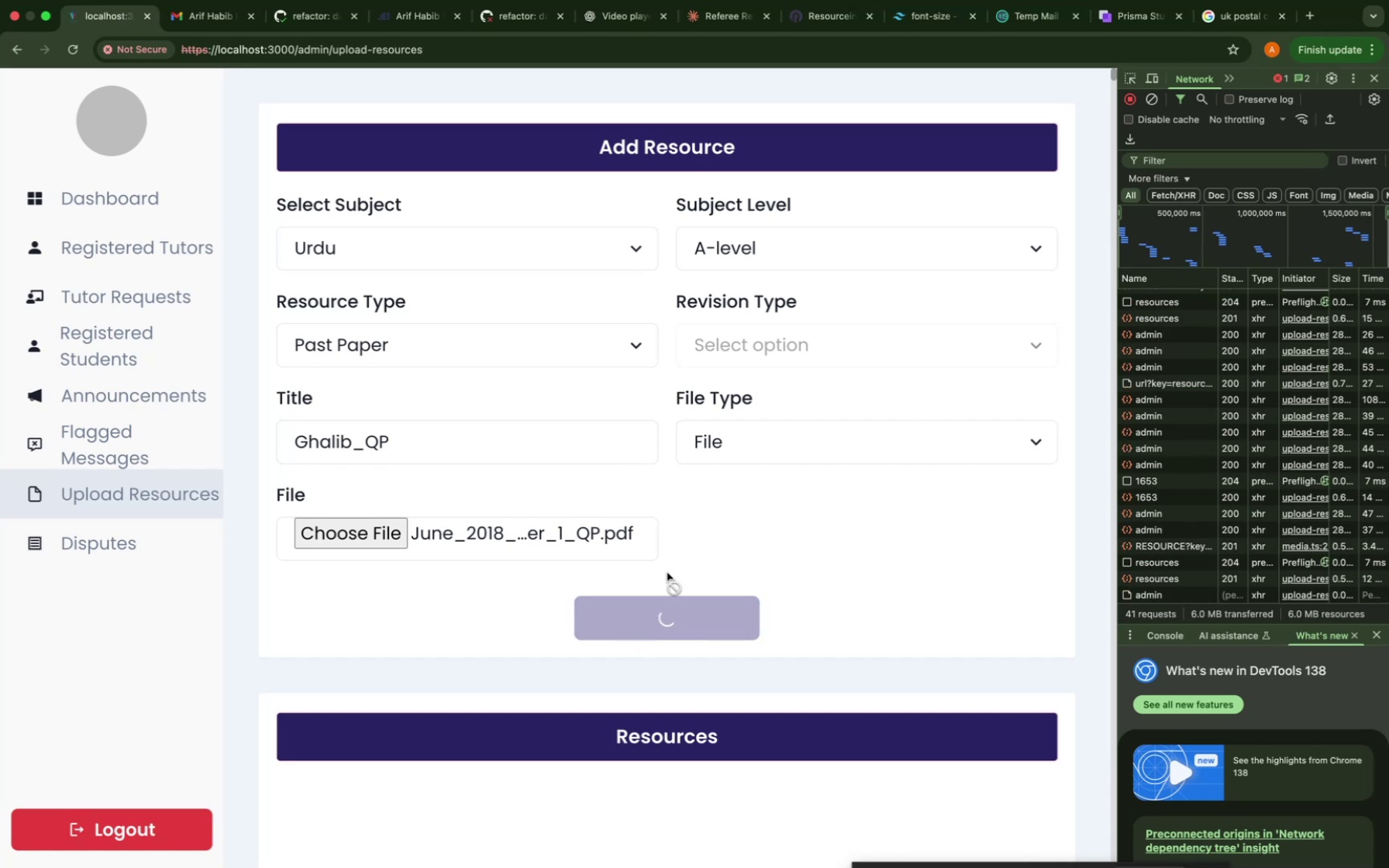 
left_click([408, 439])
 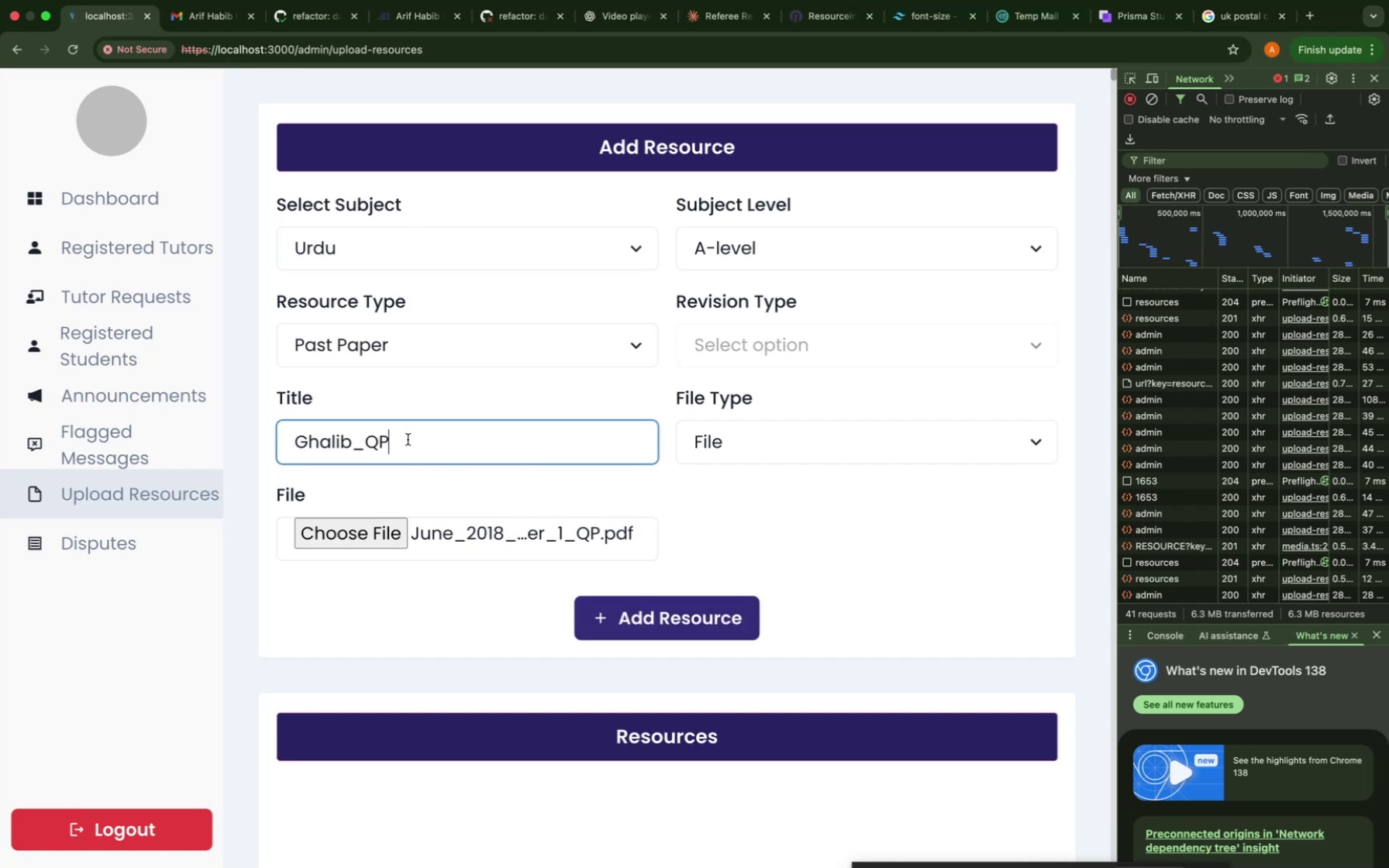 
key(Backspace)
key(Backspace)
type(MS)
 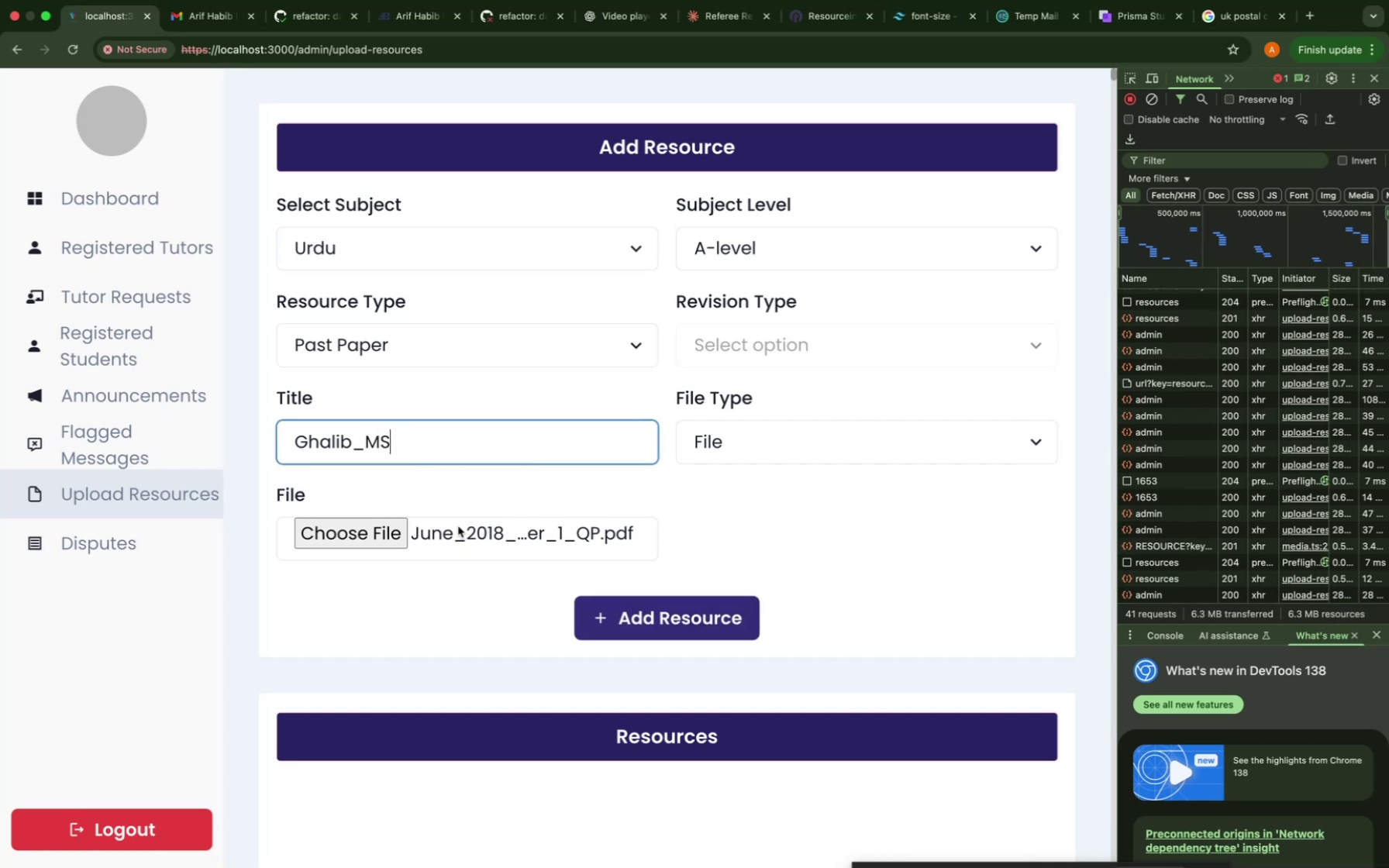 
left_click([626, 632])
 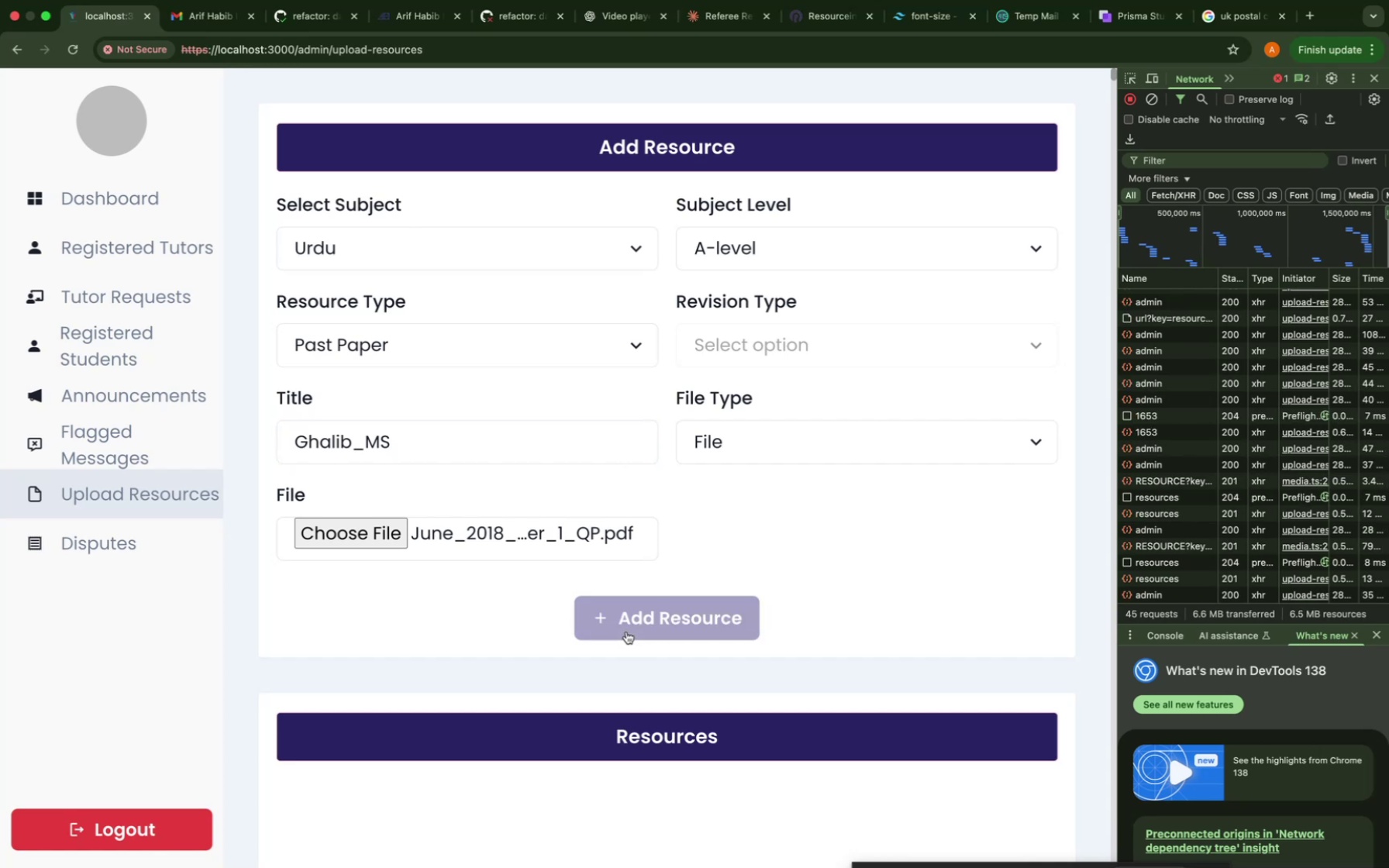 
wait(20.68)
 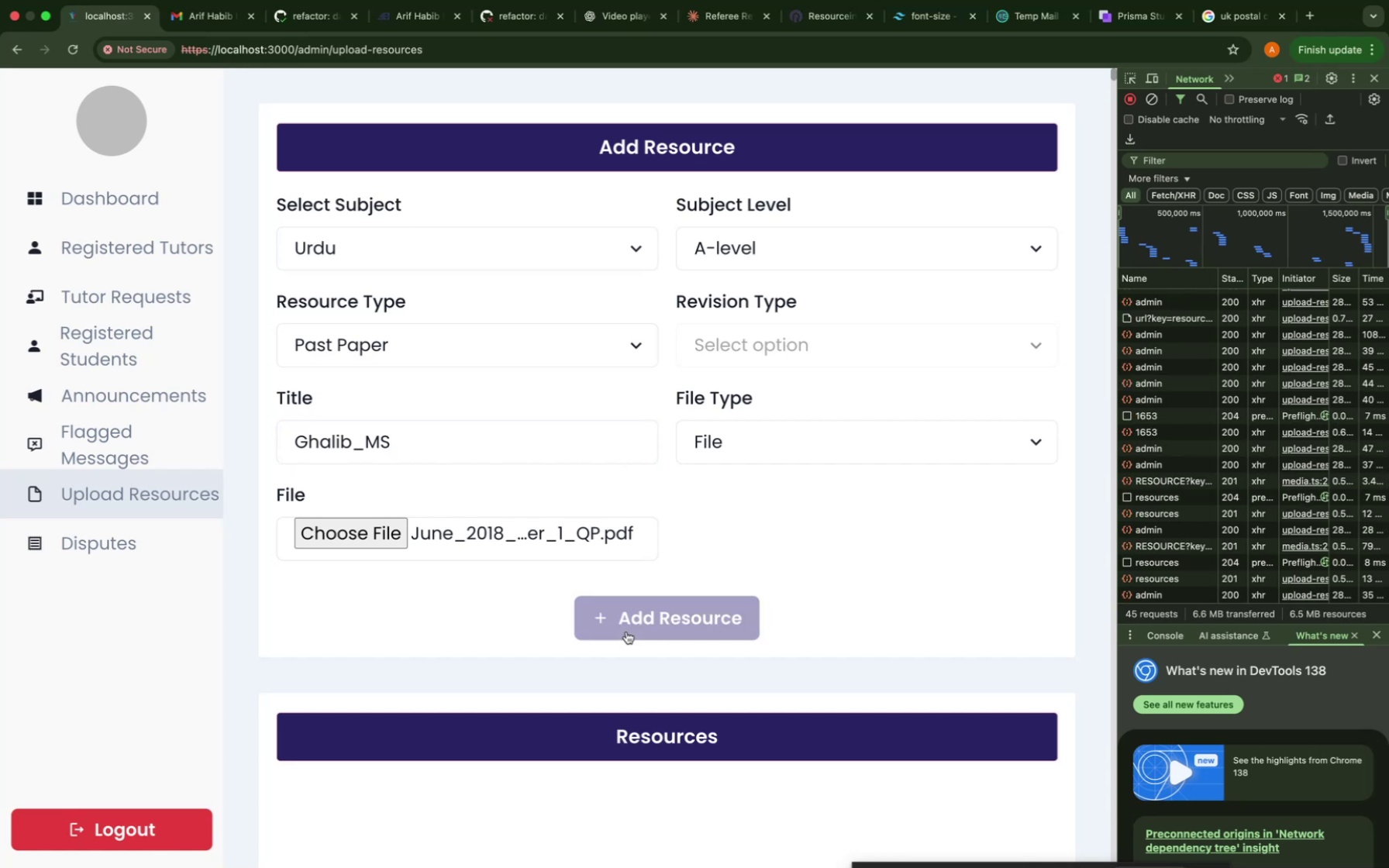 
left_click([601, 470])
 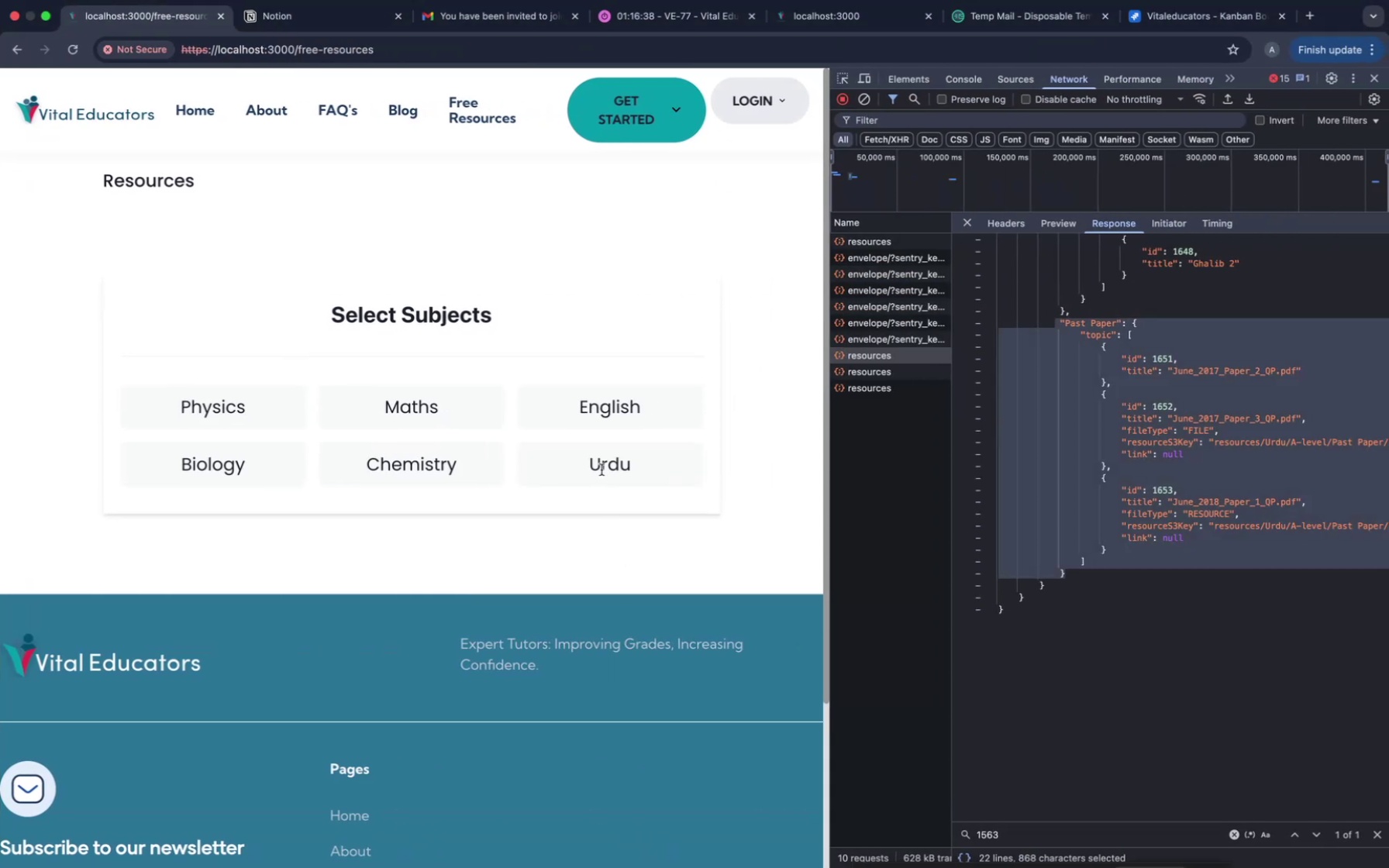 
left_click([601, 470])
 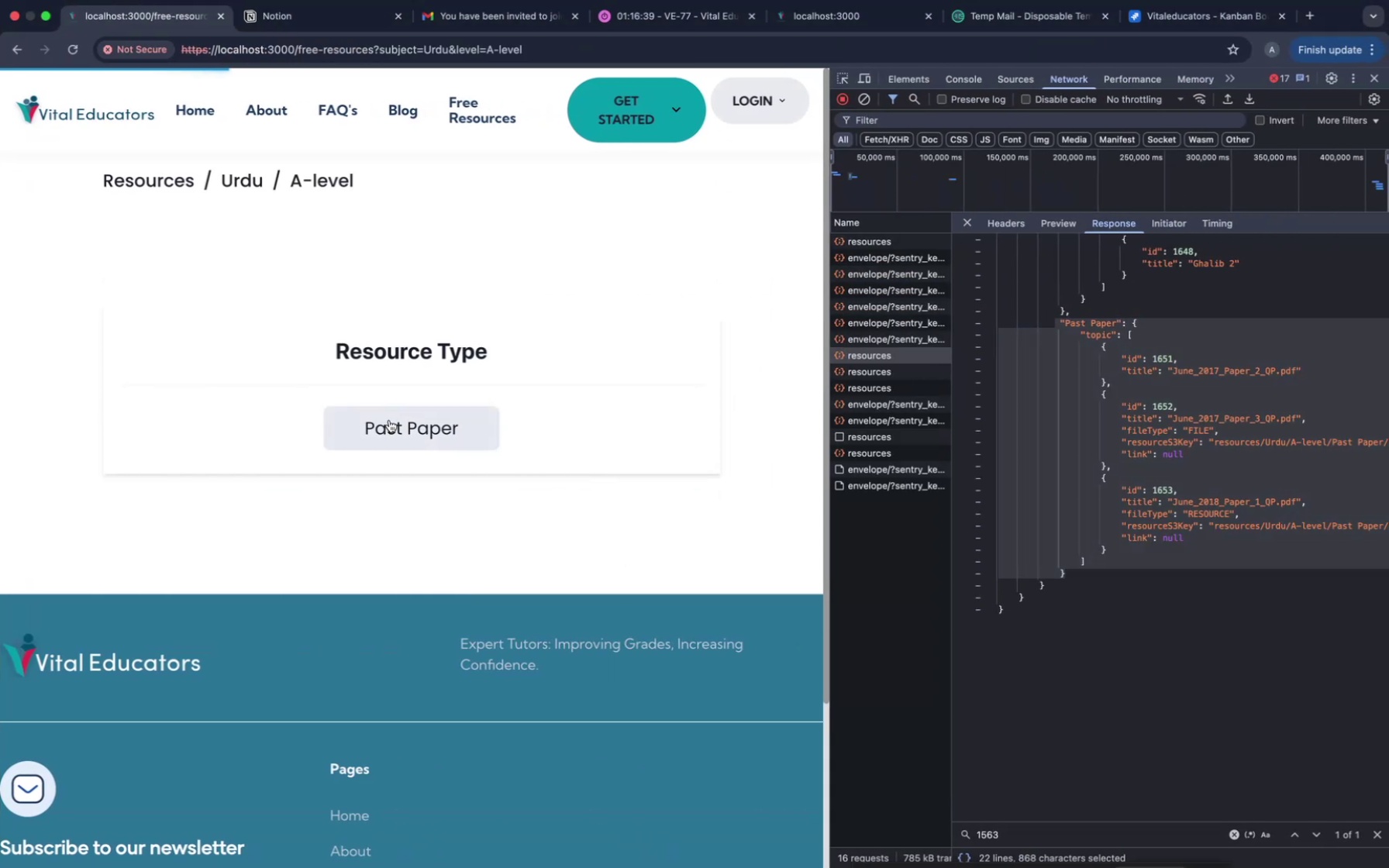 
left_click([455, 424])
 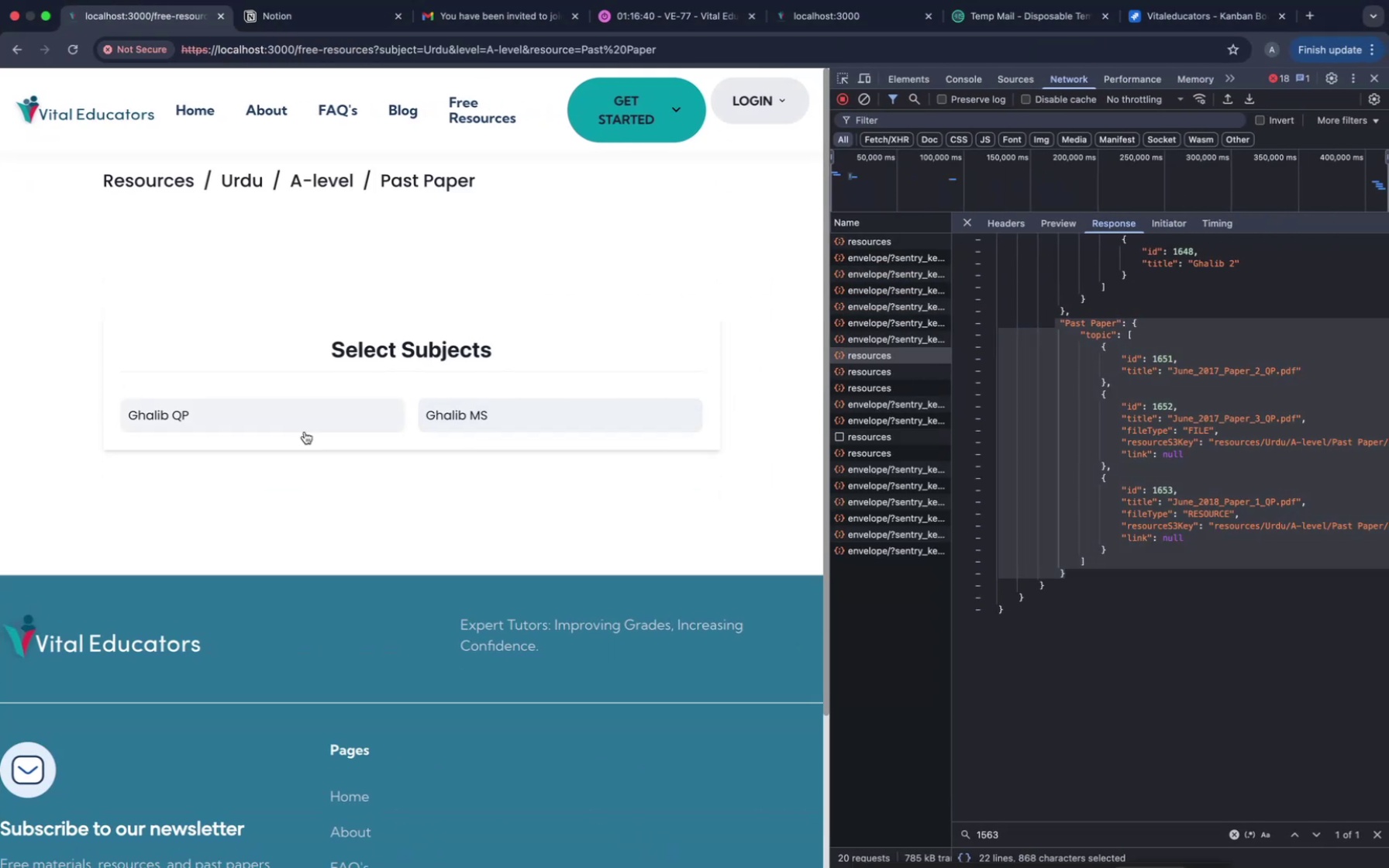 
left_click([282, 429])
 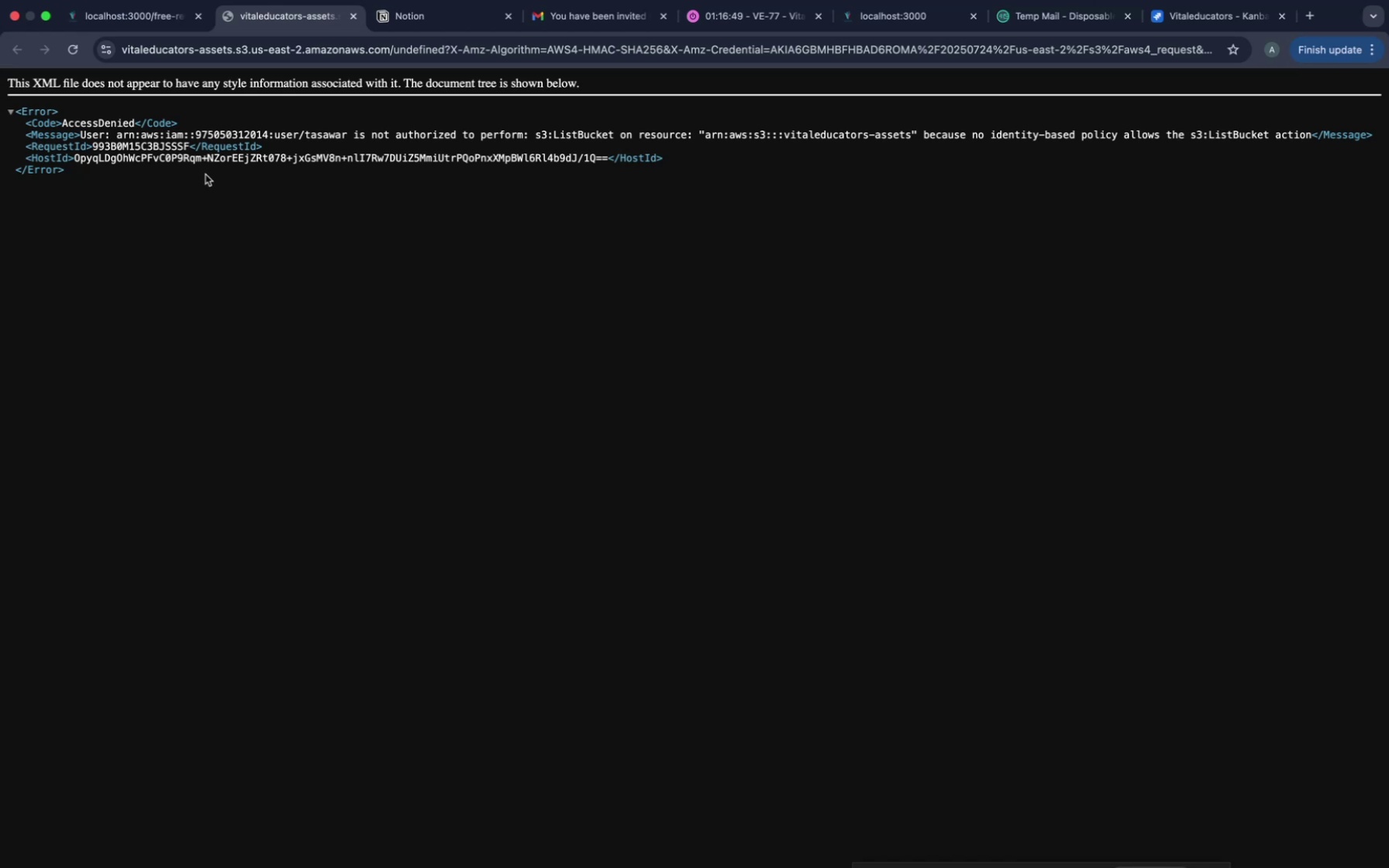 
wait(14.47)
 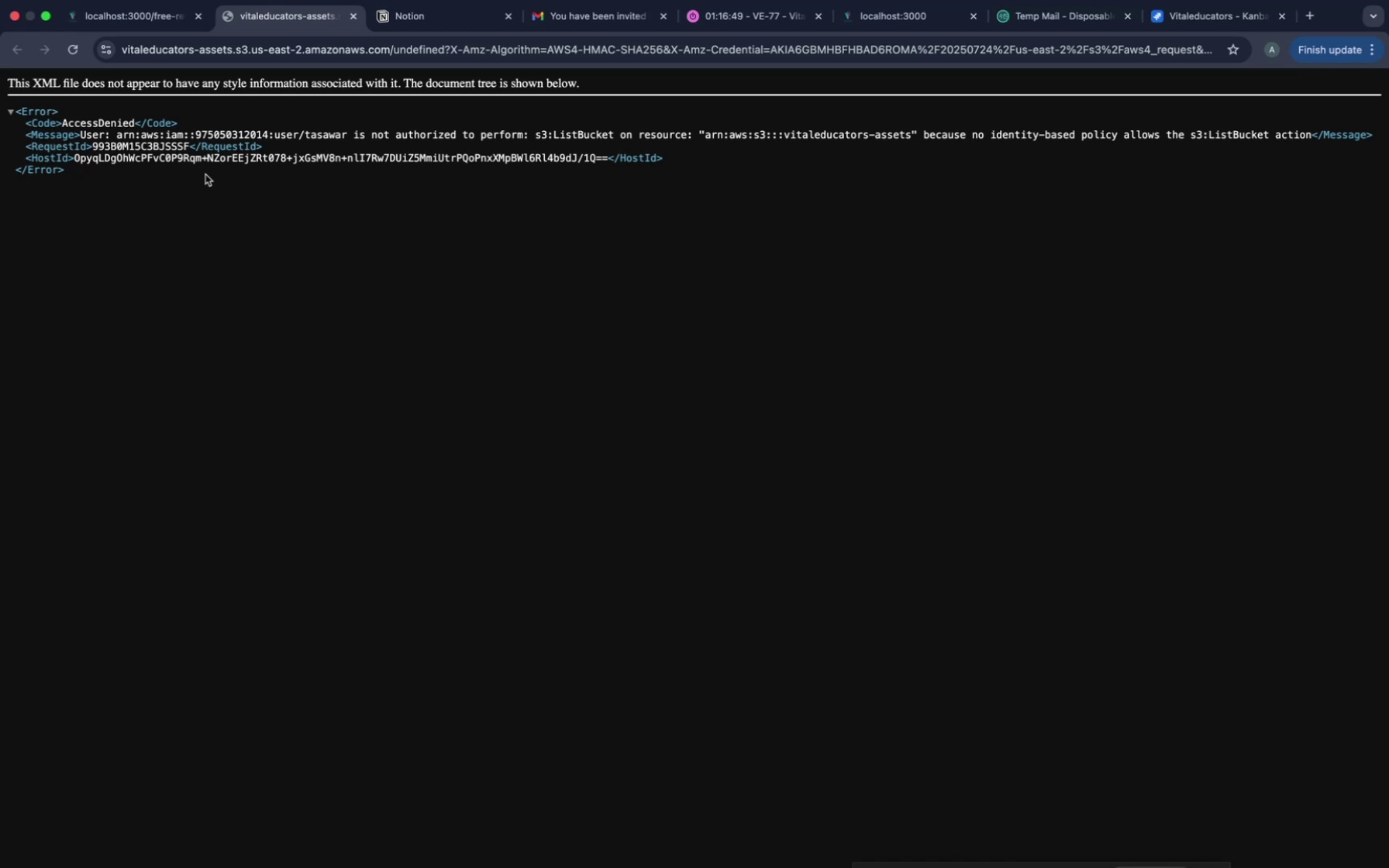 
left_click([135, 43])
 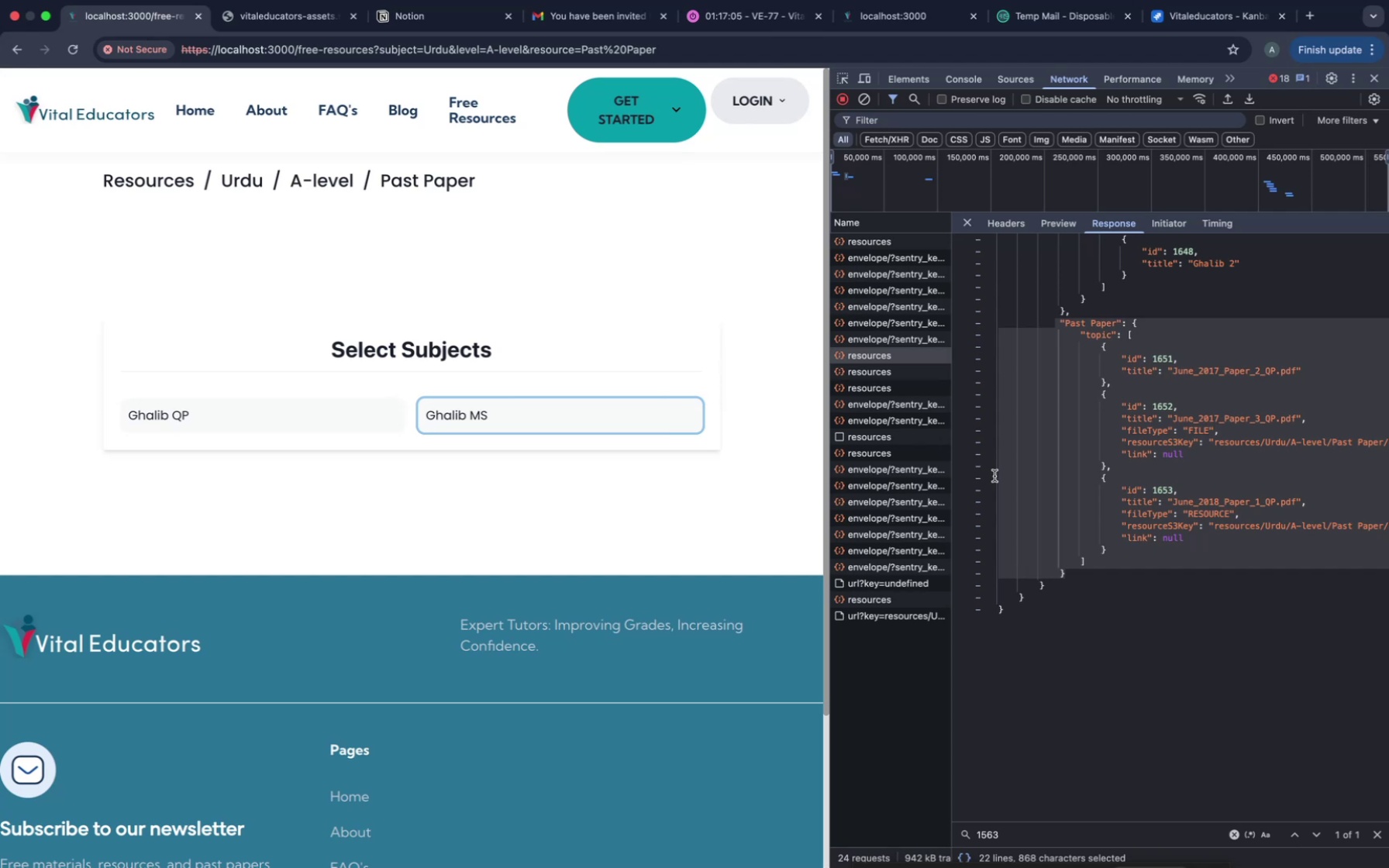 
wait(14.43)
 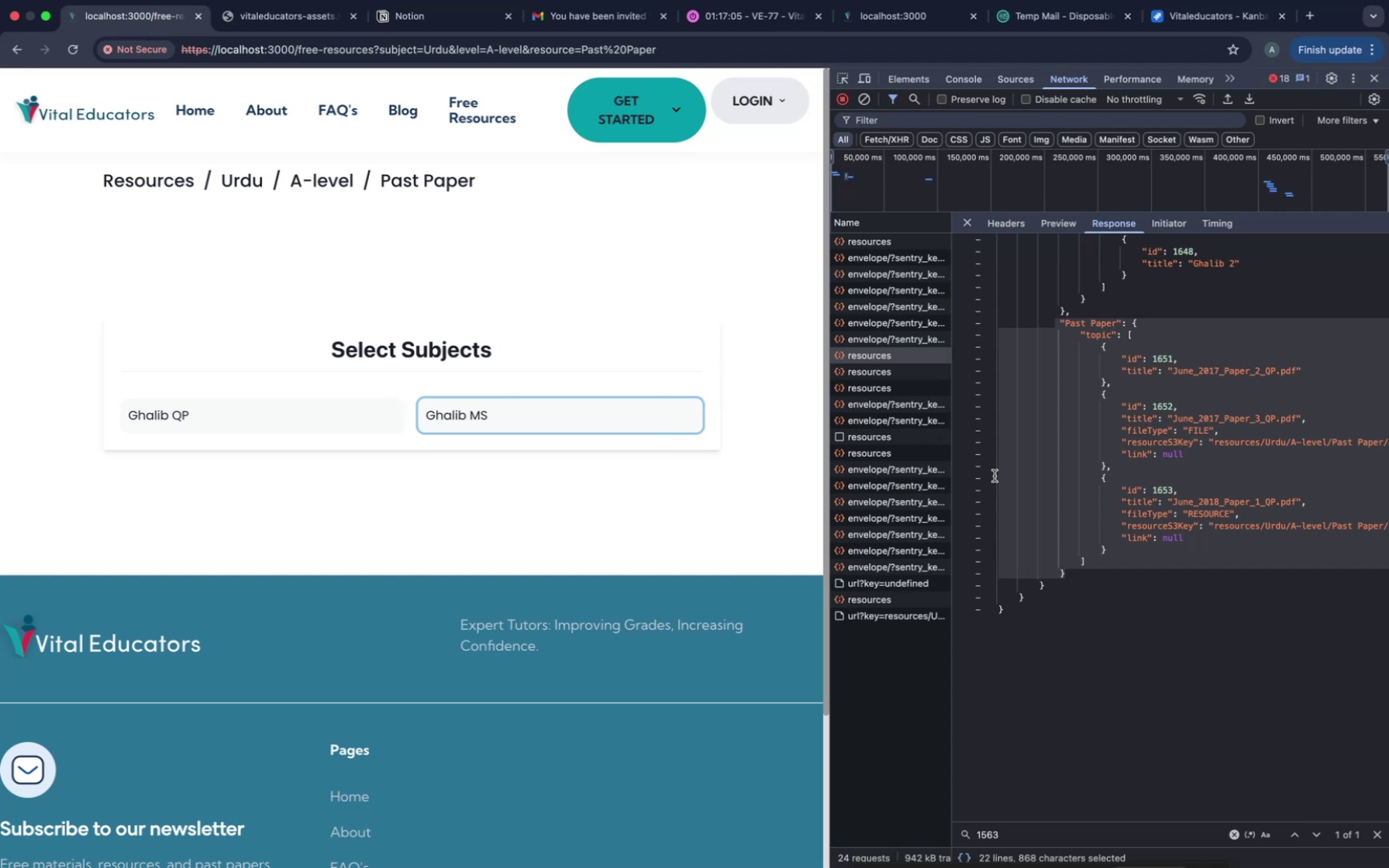 
left_click([707, 31])
 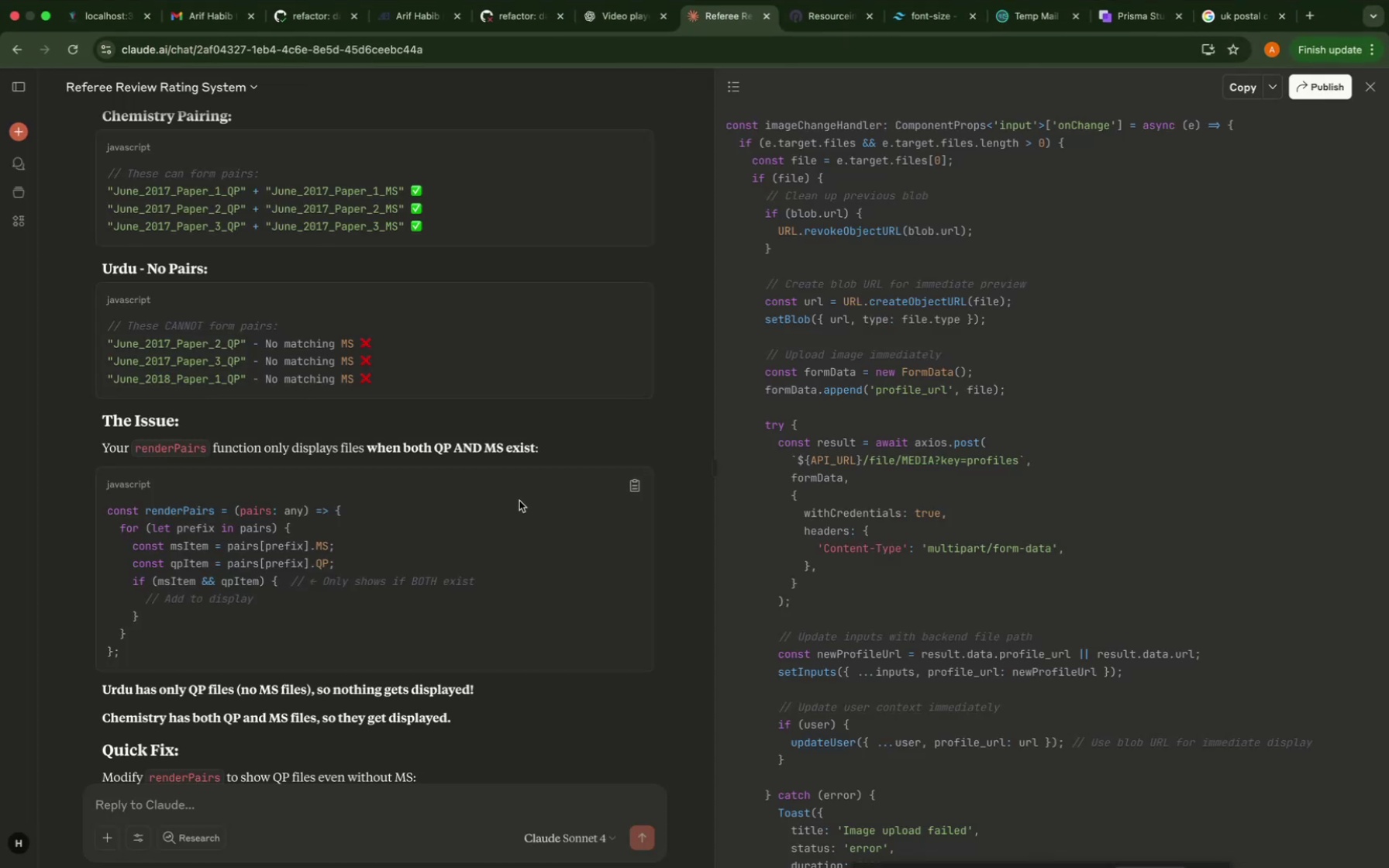 
scroll: coordinate [519, 564], scroll_direction: up, amount: 1969.0
 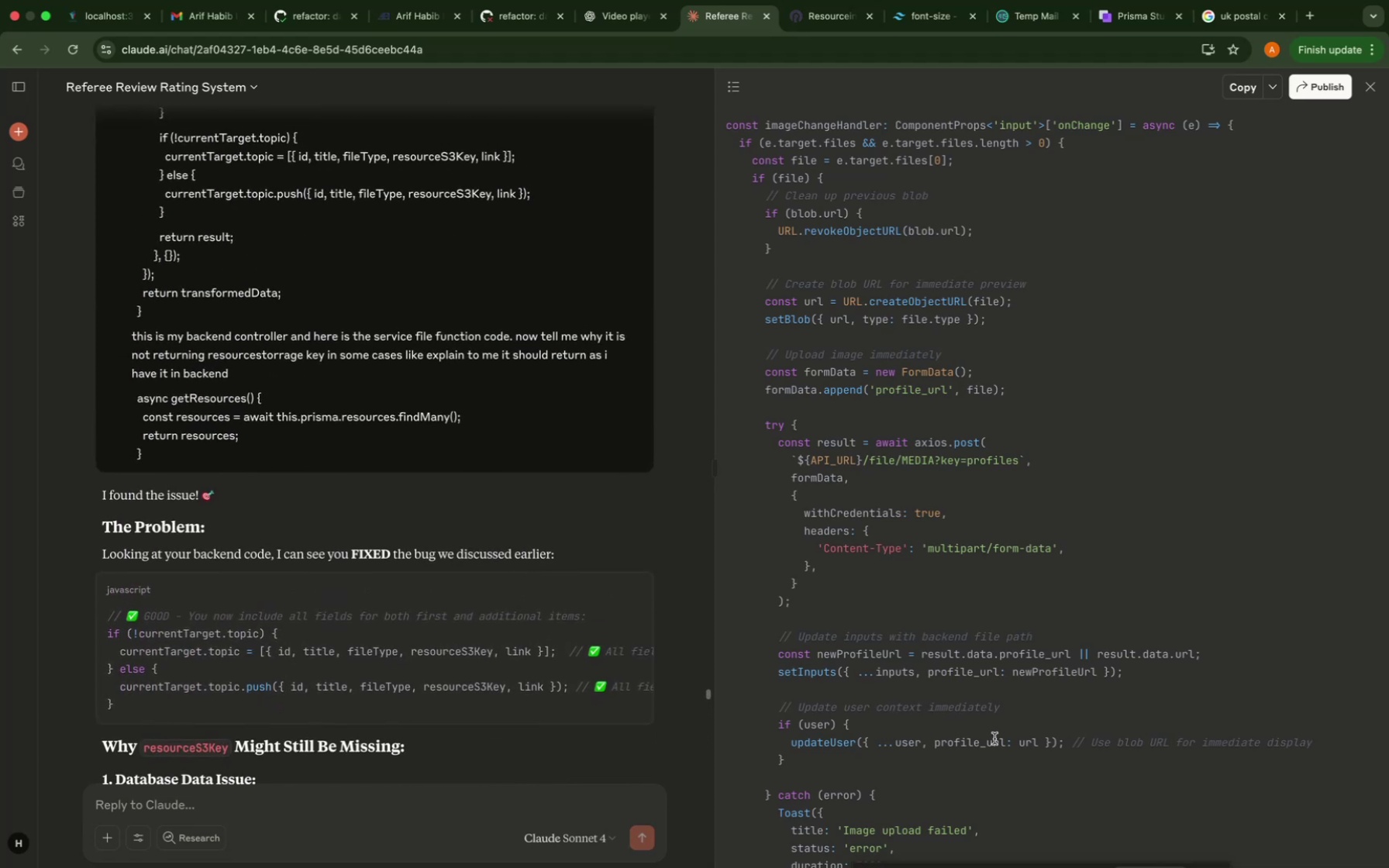 
scroll: coordinate [994, 739], scroll_direction: down, amount: 19.0
 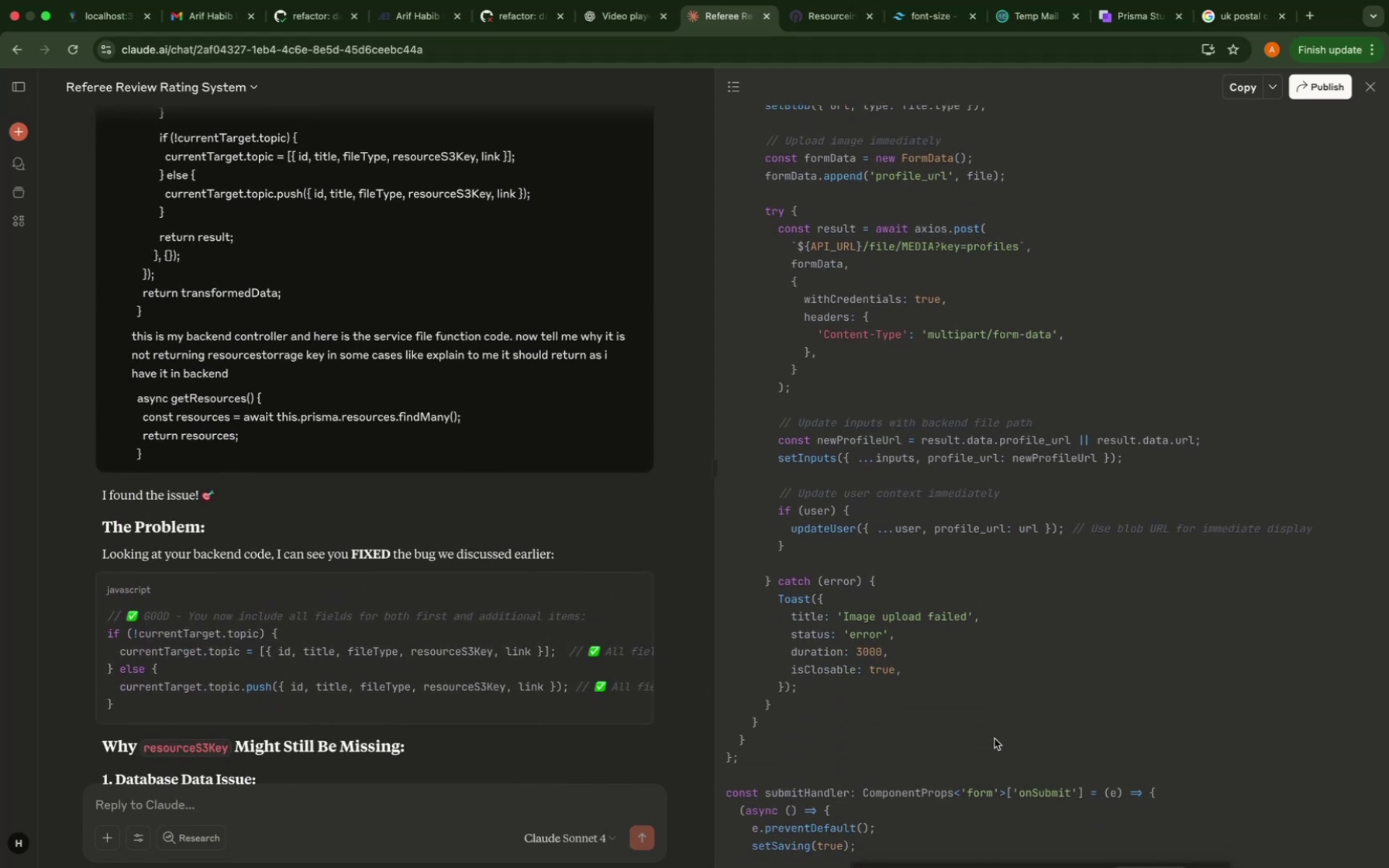 
scroll: coordinate [364, 570], scroll_direction: up, amount: 150.0
 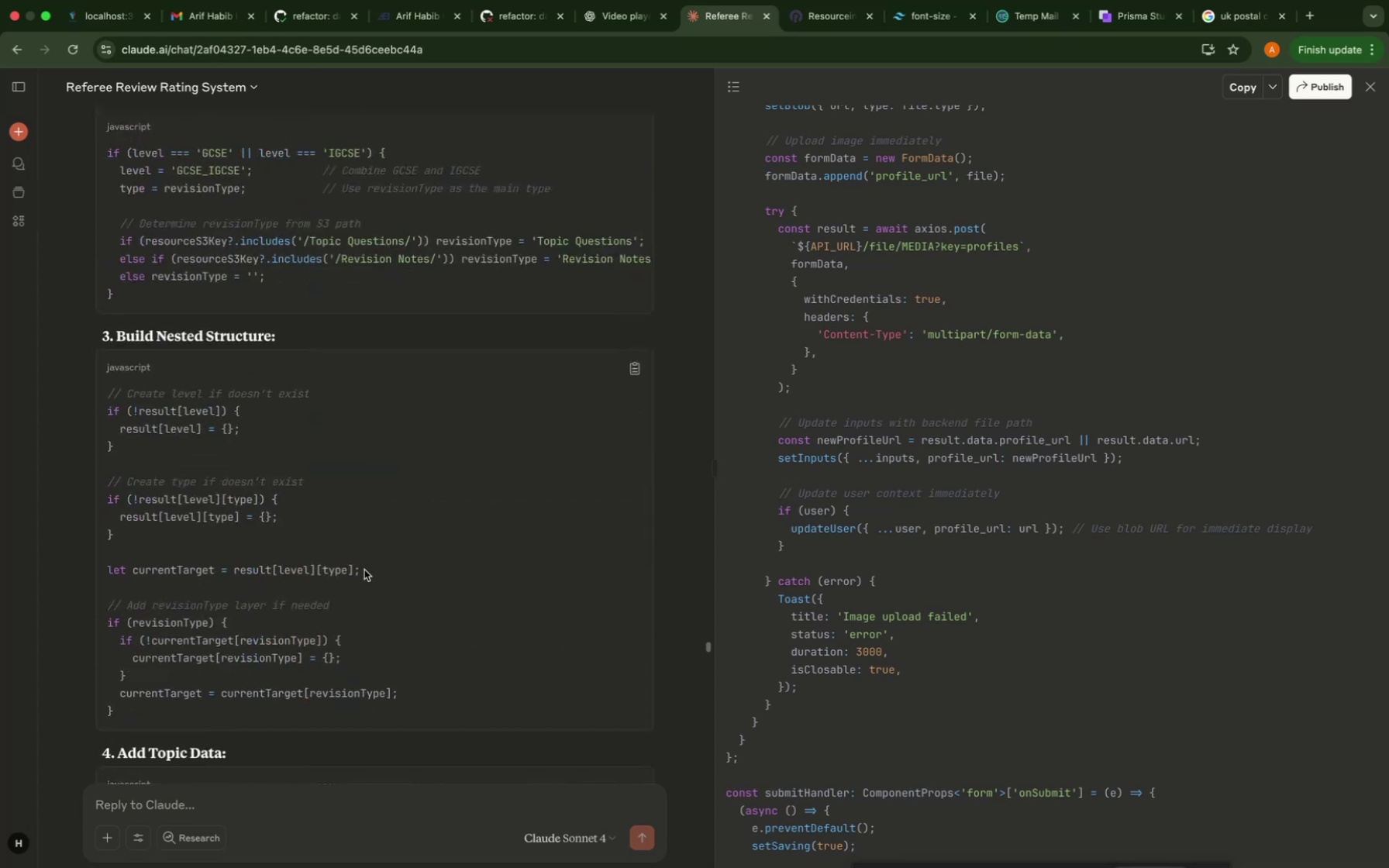 
scroll: coordinate [364, 570], scroll_direction: down, amount: 31.0
 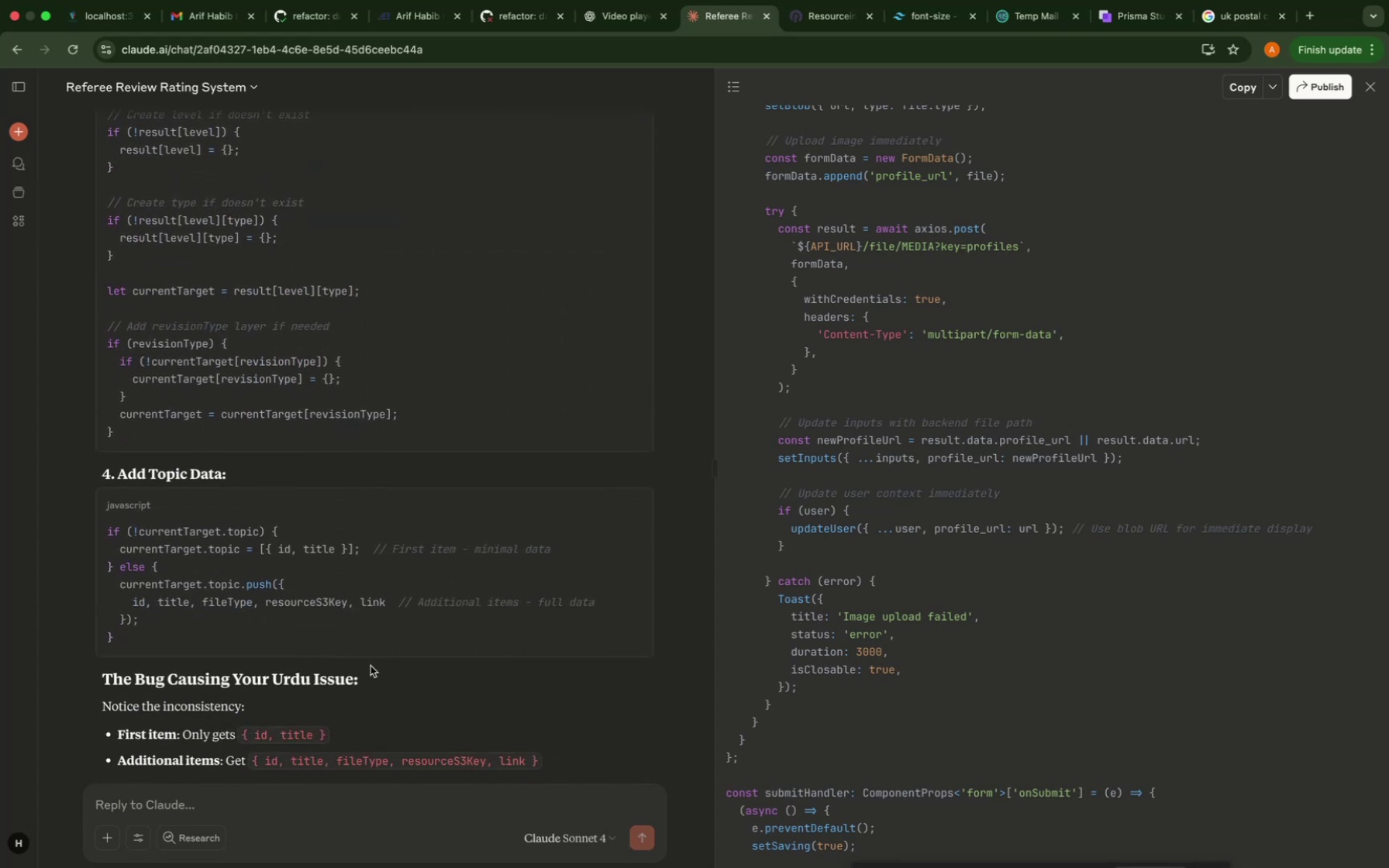 
left_click([375, 612])
 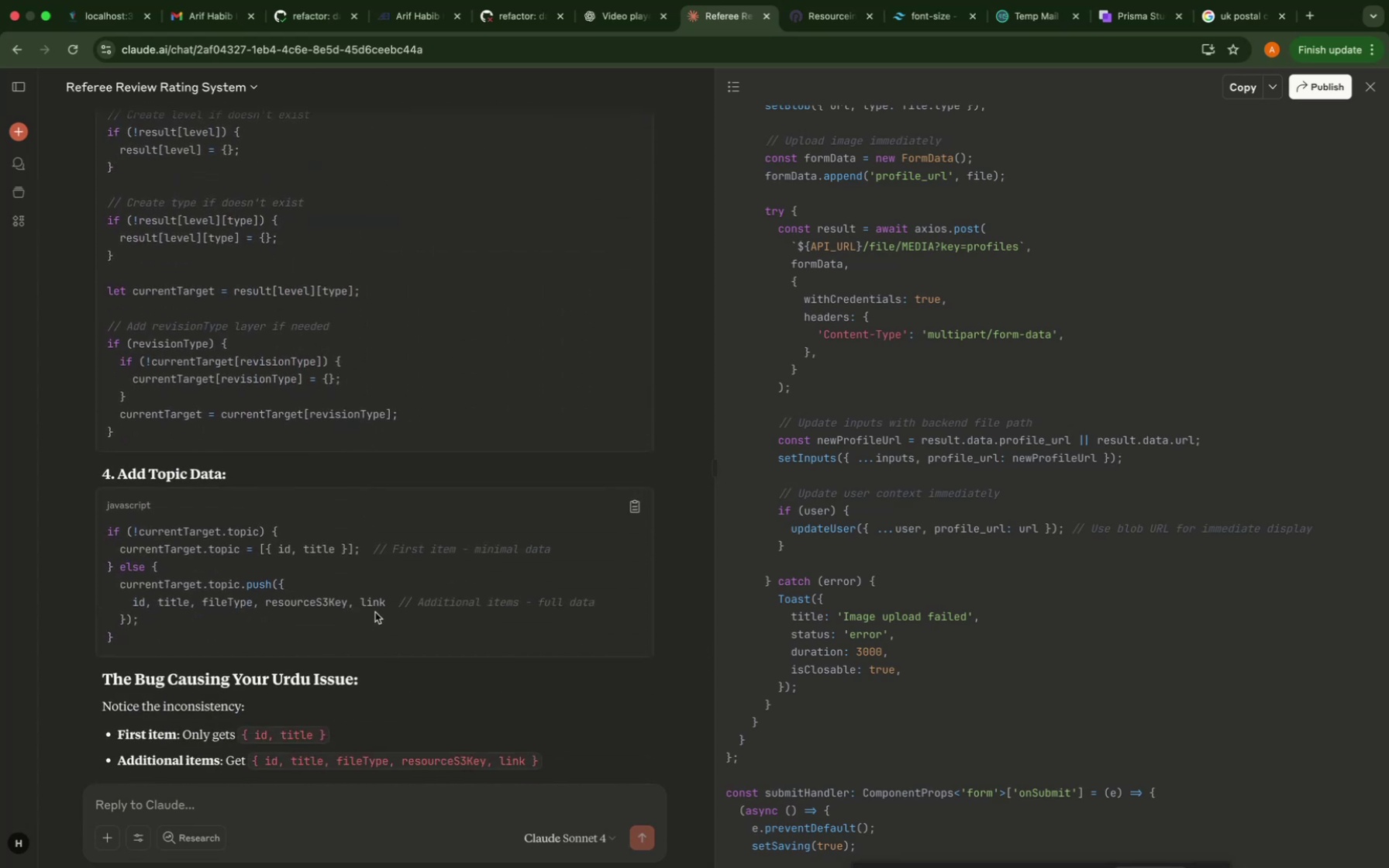 
scroll: coordinate [375, 612], scroll_direction: down, amount: 42.0
 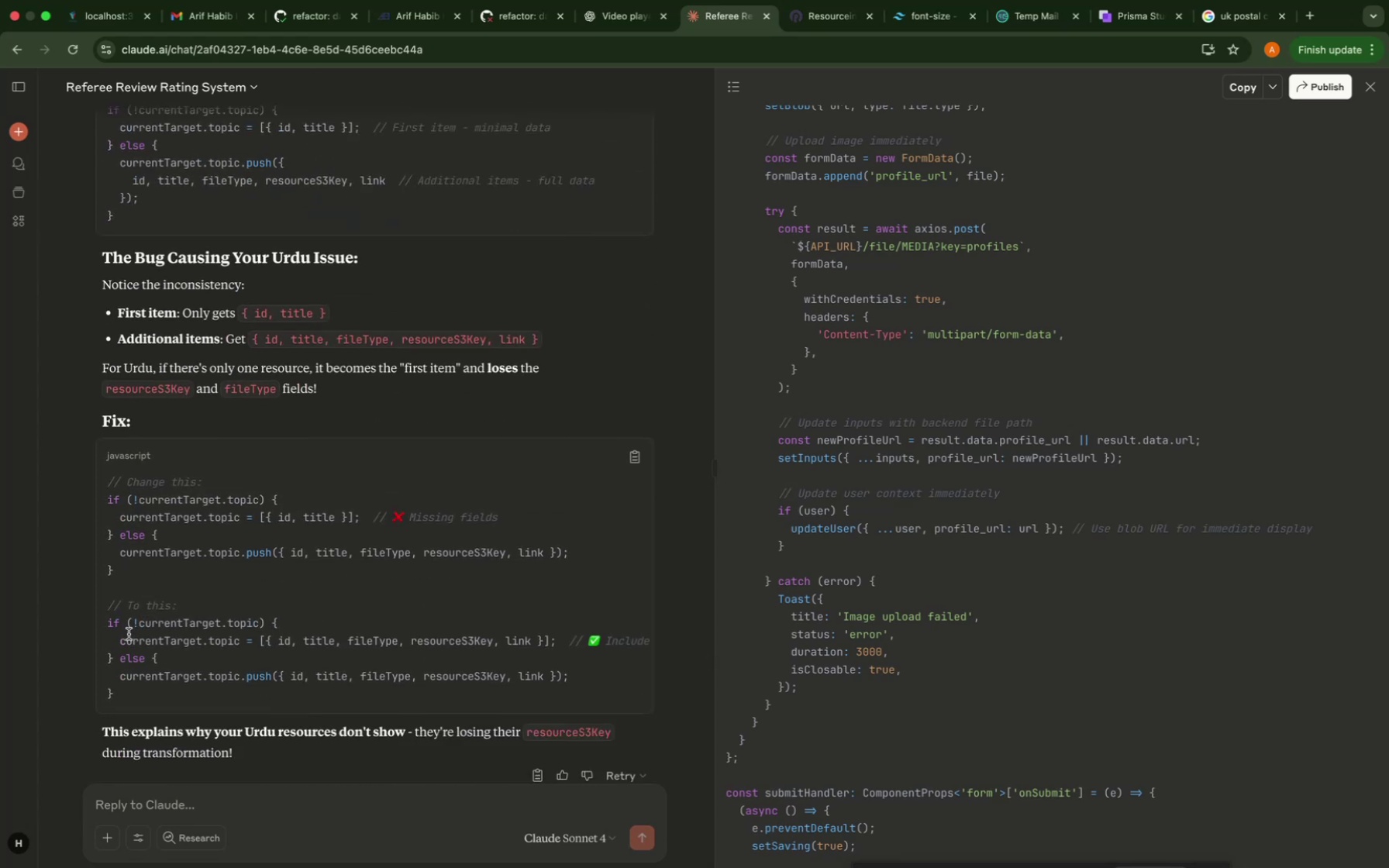 
left_click_drag(start_coordinate=[105, 625], to_coordinate=[150, 703])
 